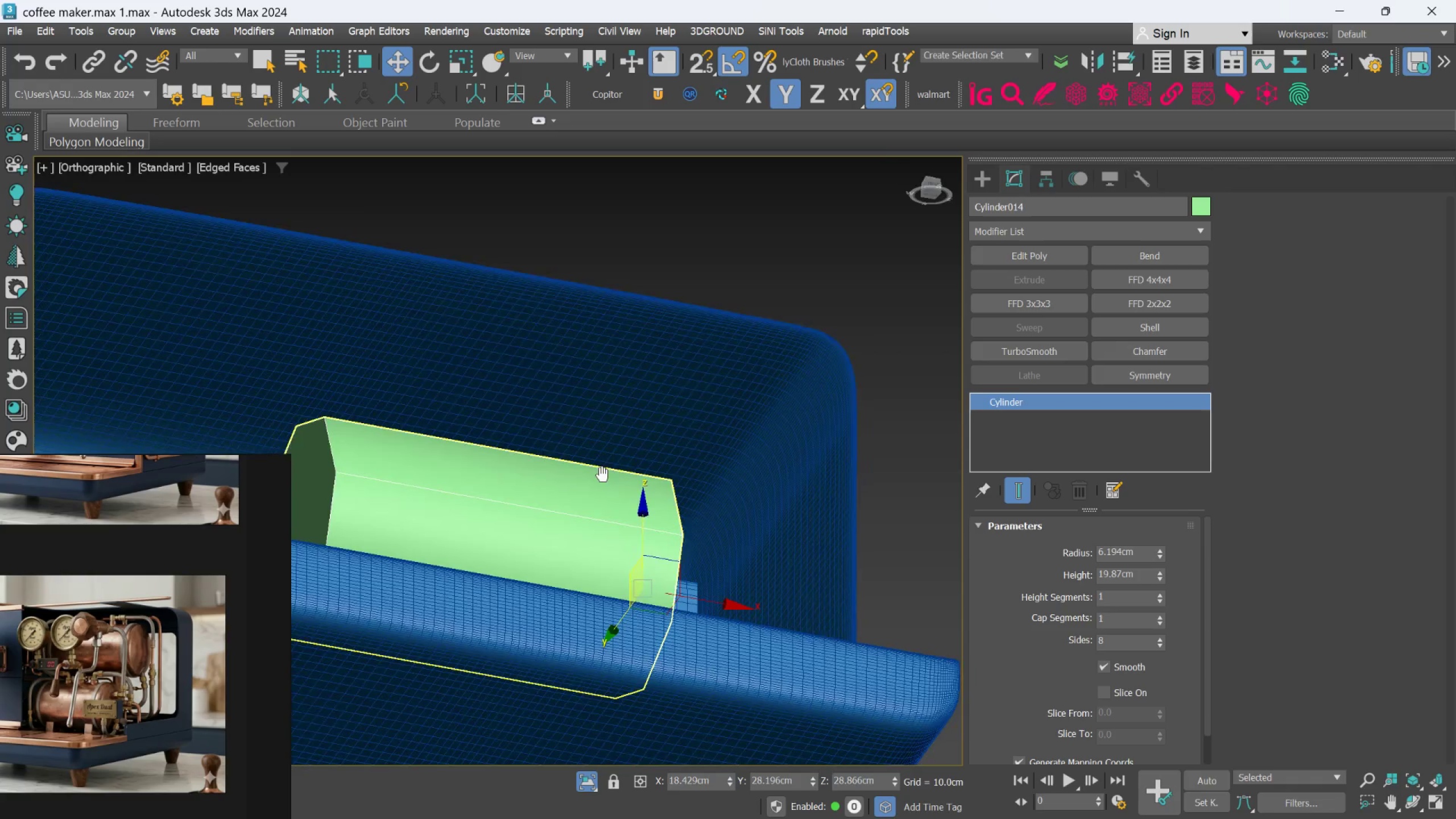 
key(Alt+AltLeft)
 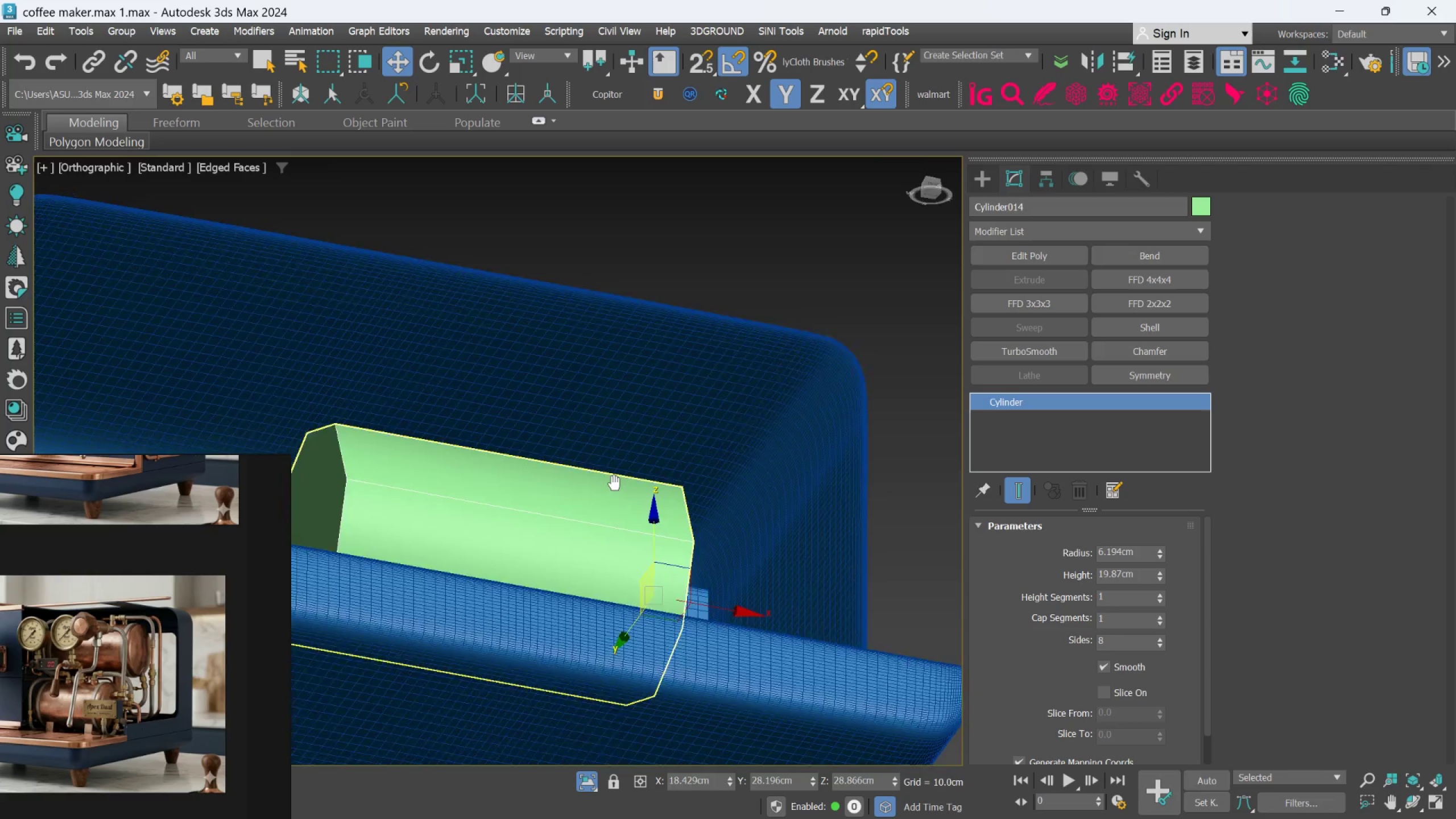 
key(Alt+AltLeft)
 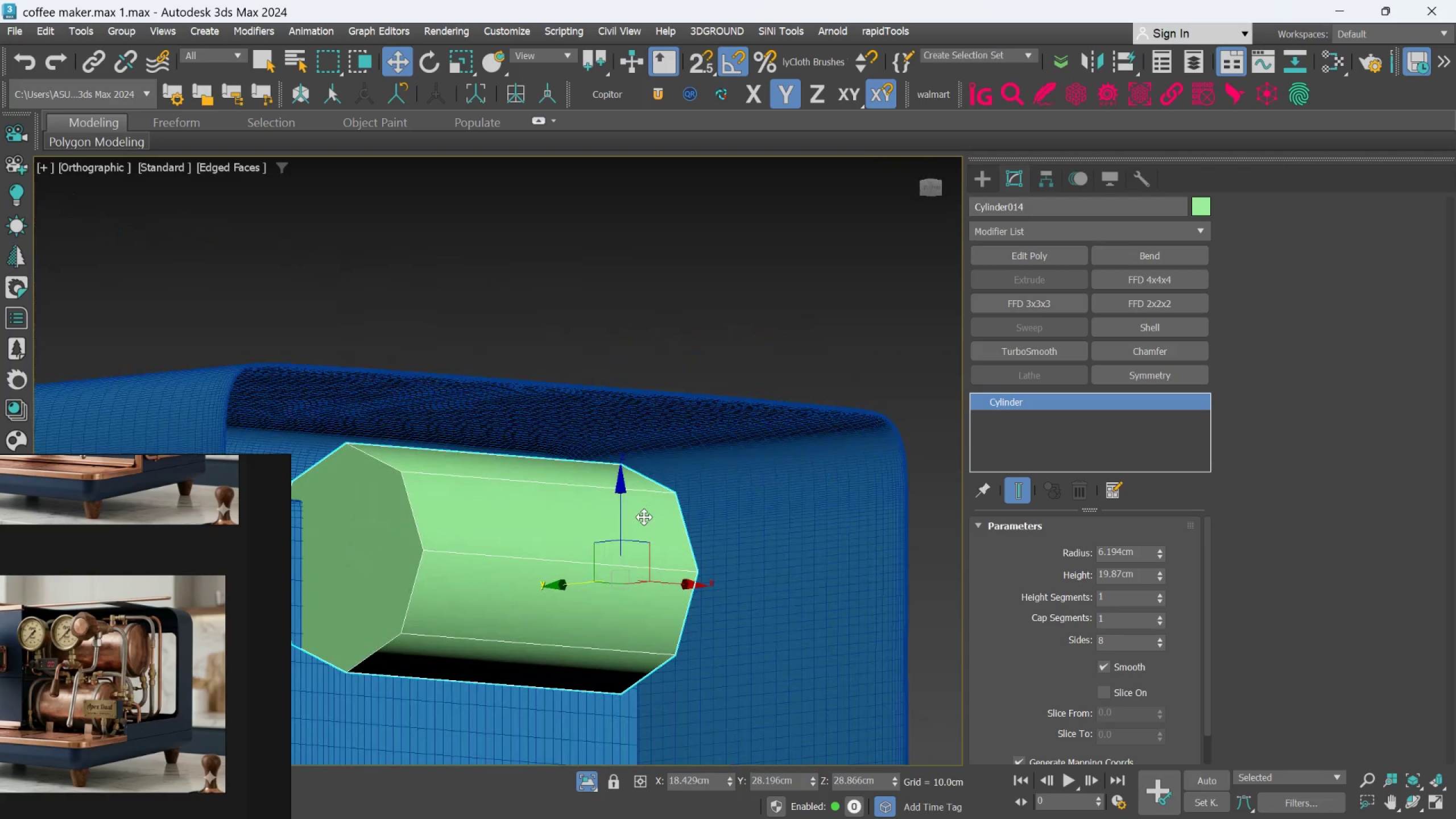 
hold_key(key=AltLeft, duration=0.68)
 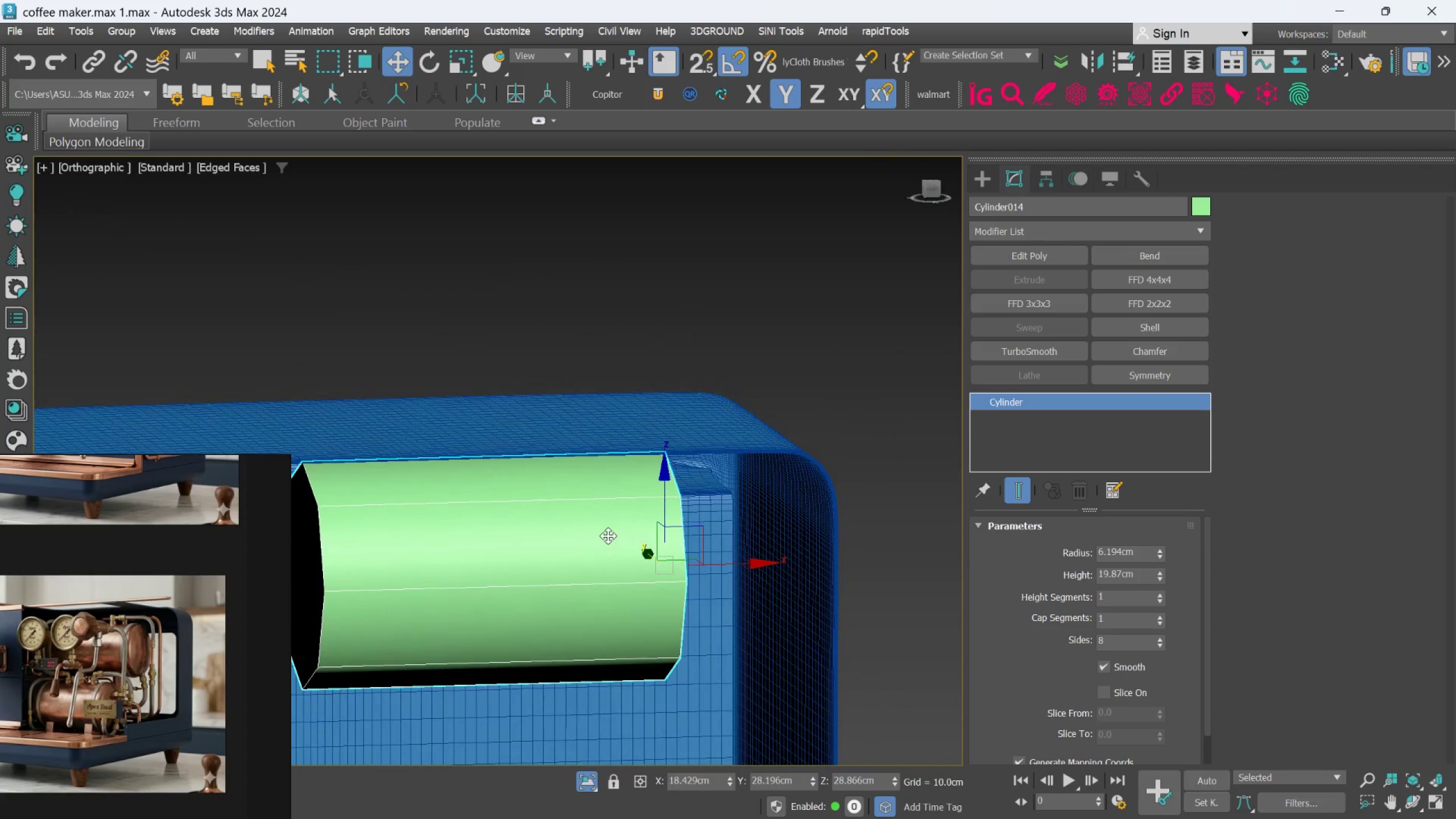 
hold_key(key=AltLeft, duration=0.5)
 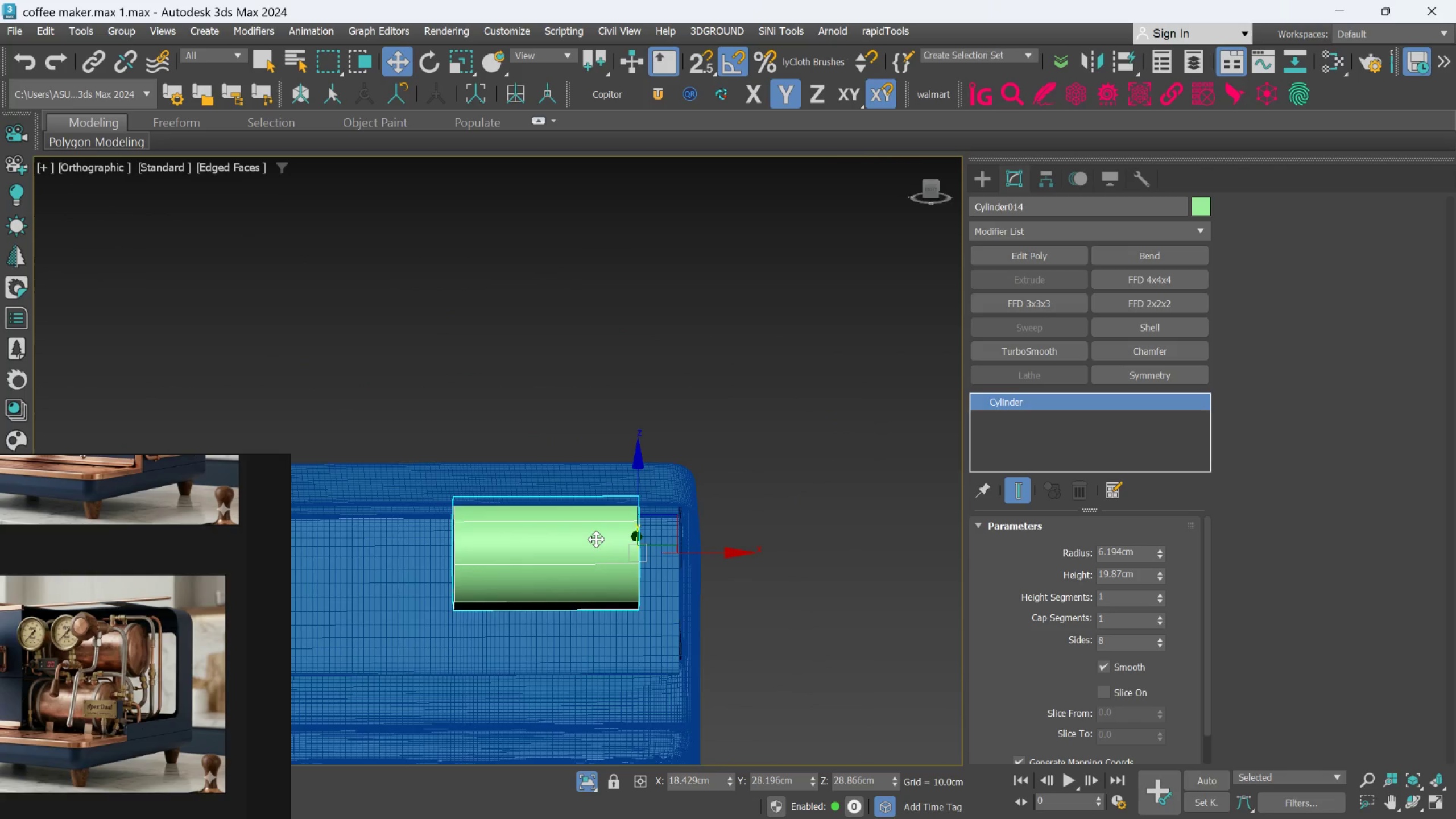 
scroll: coordinate [608, 536], scroll_direction: down, amount: 2.0
 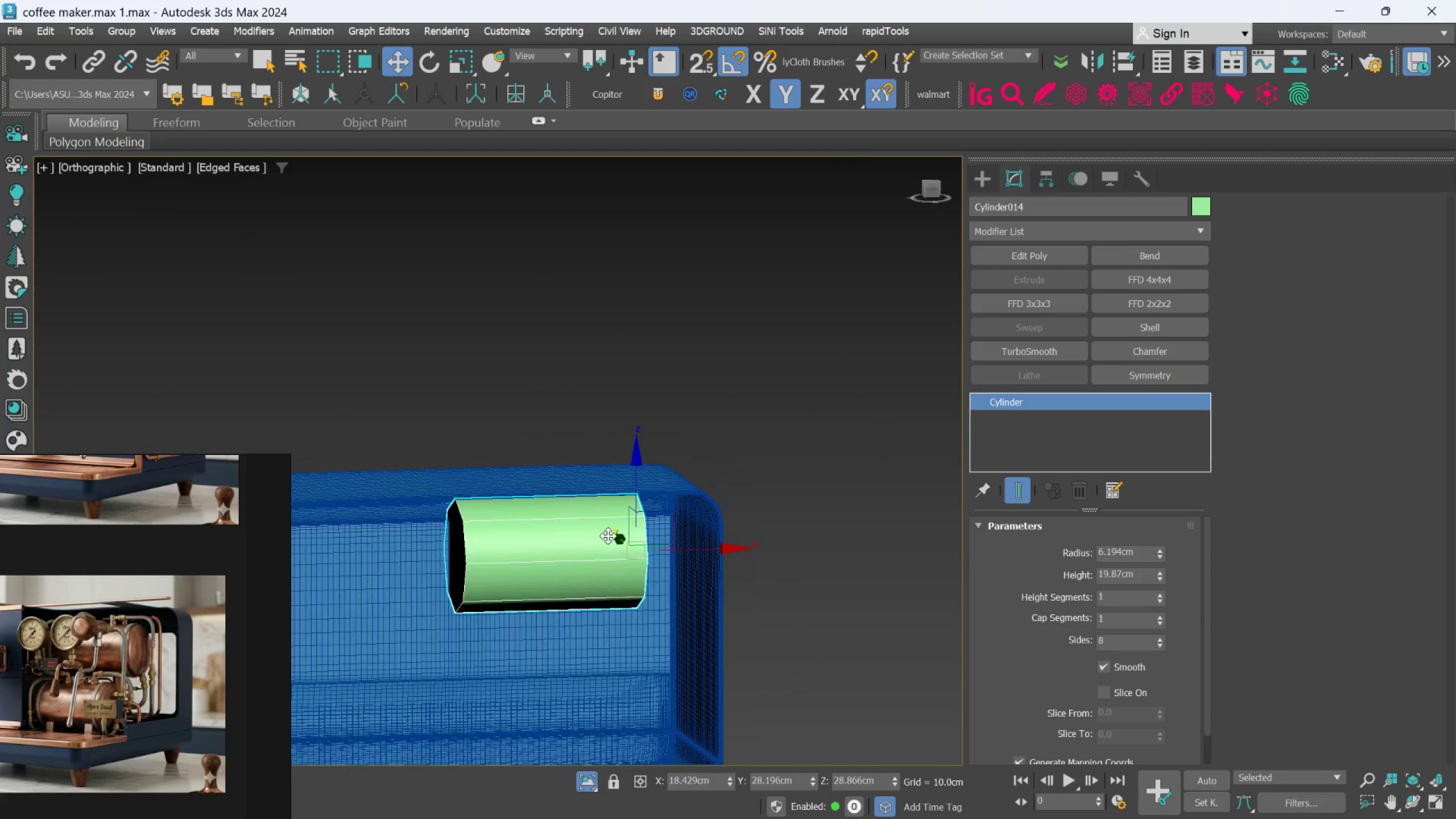 
scroll: coordinate [147, 661], scroll_direction: up, amount: 7.0
 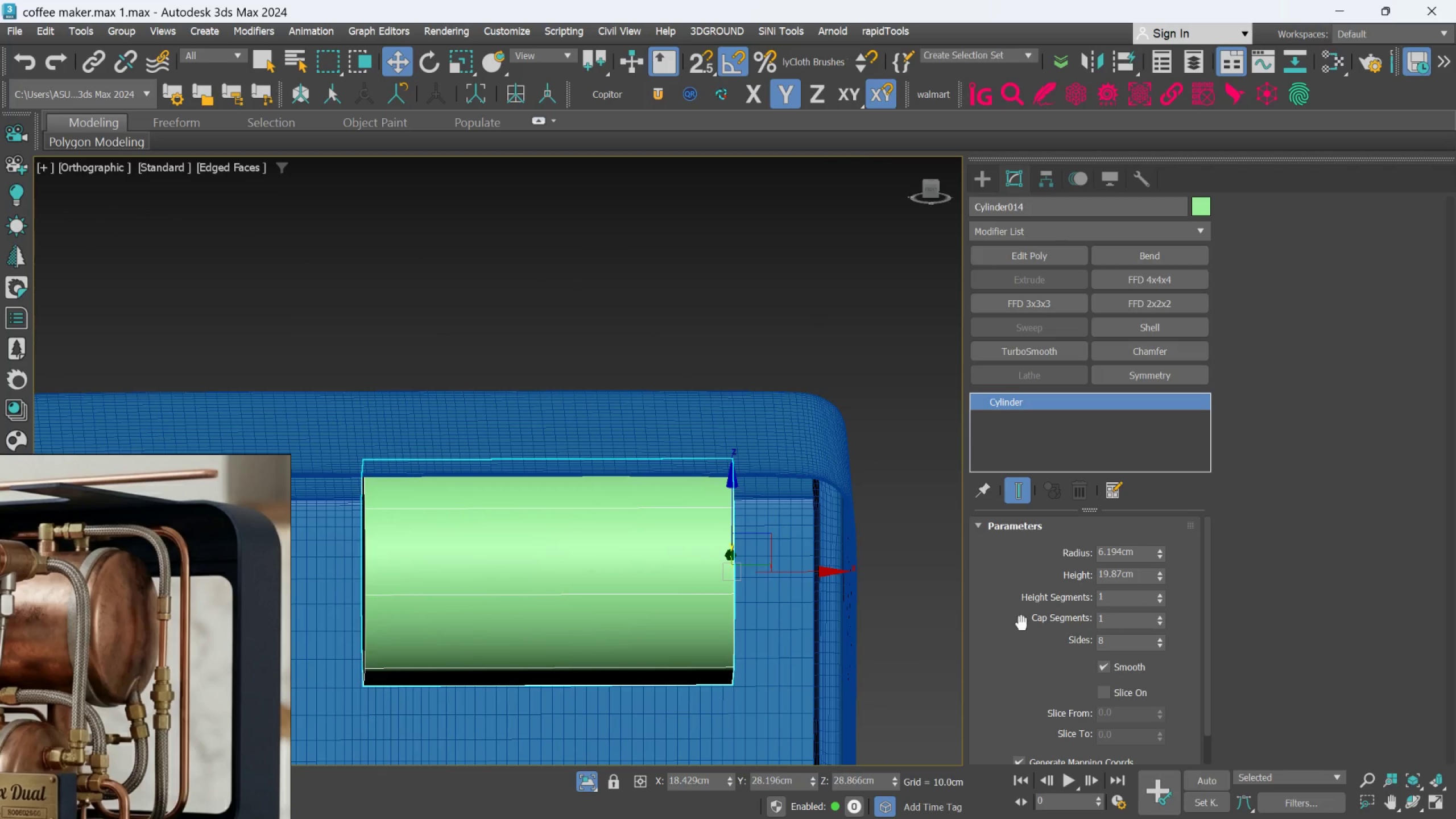 
double_click([1109, 559])
 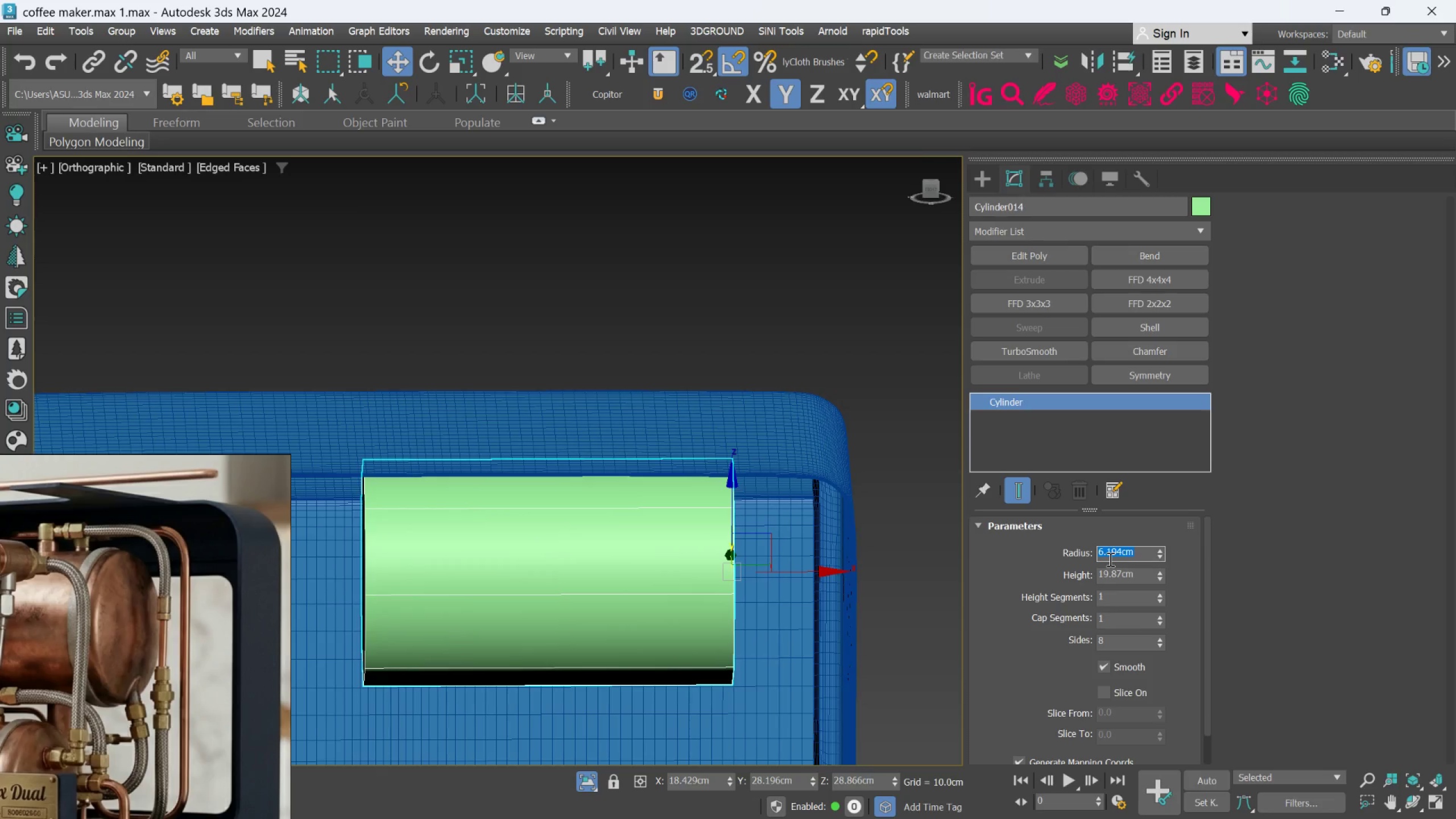 
key(6)
 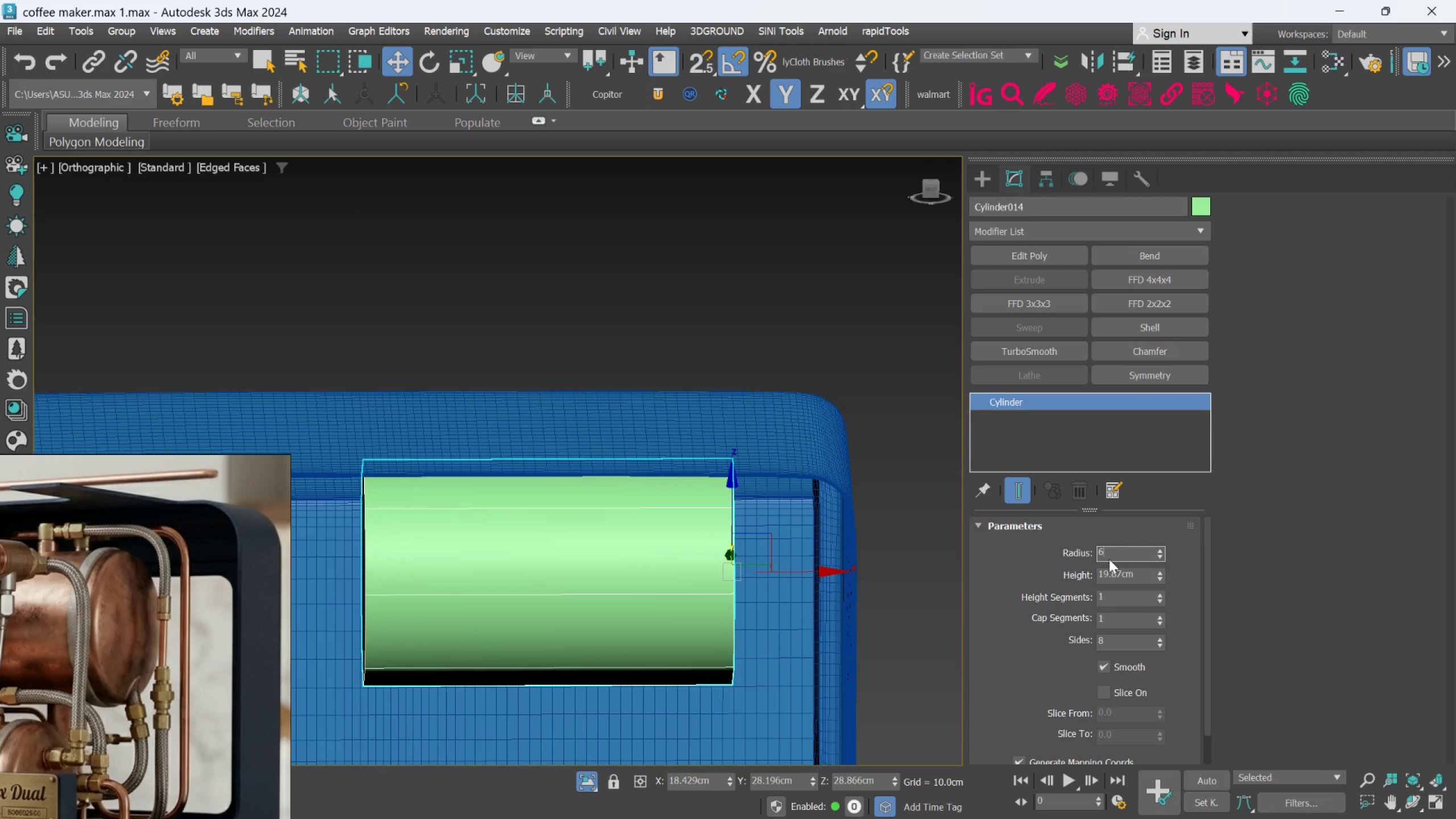 
key(Enter)
 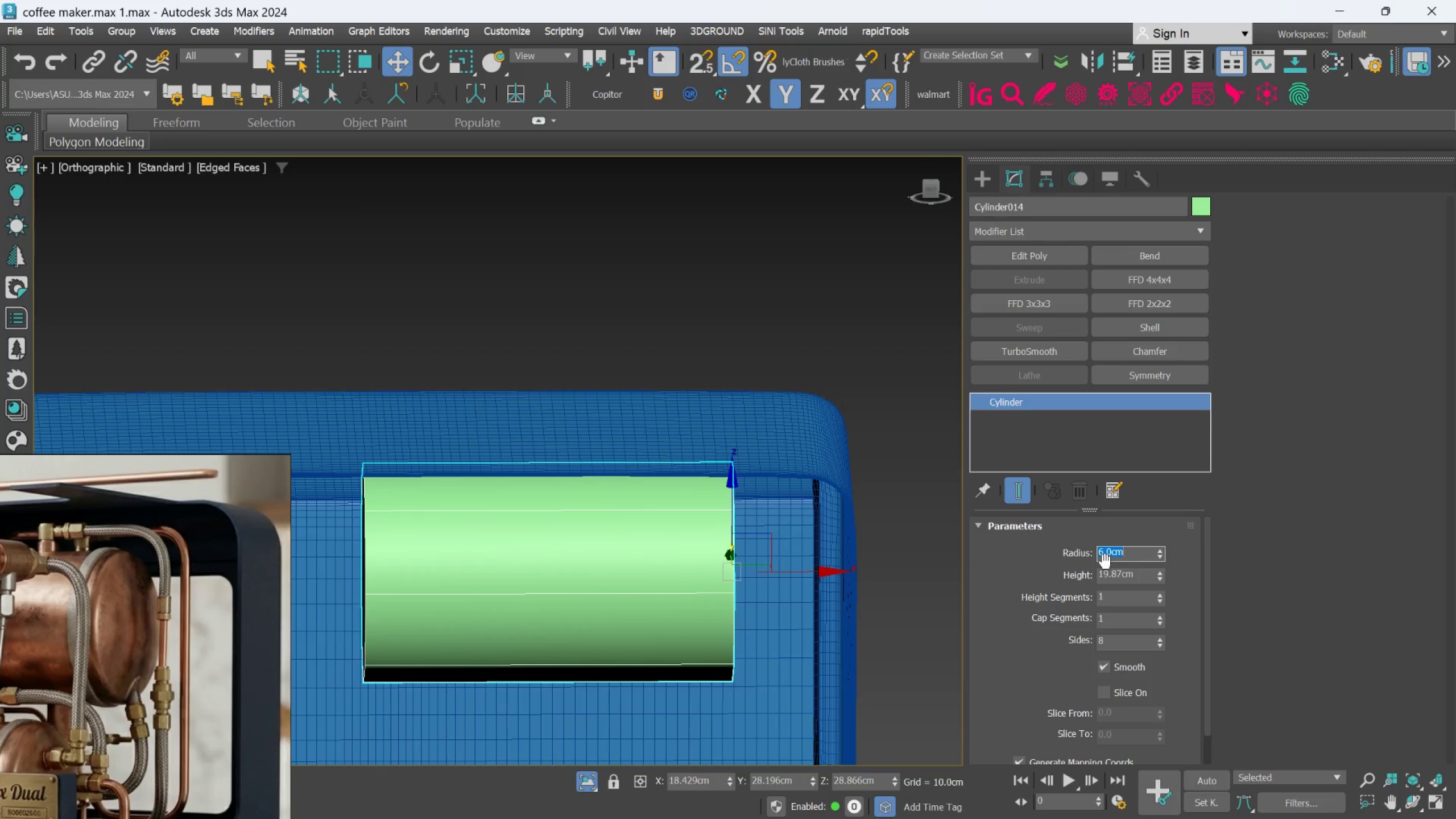 
scroll: coordinate [821, 612], scroll_direction: down, amount: 2.0
 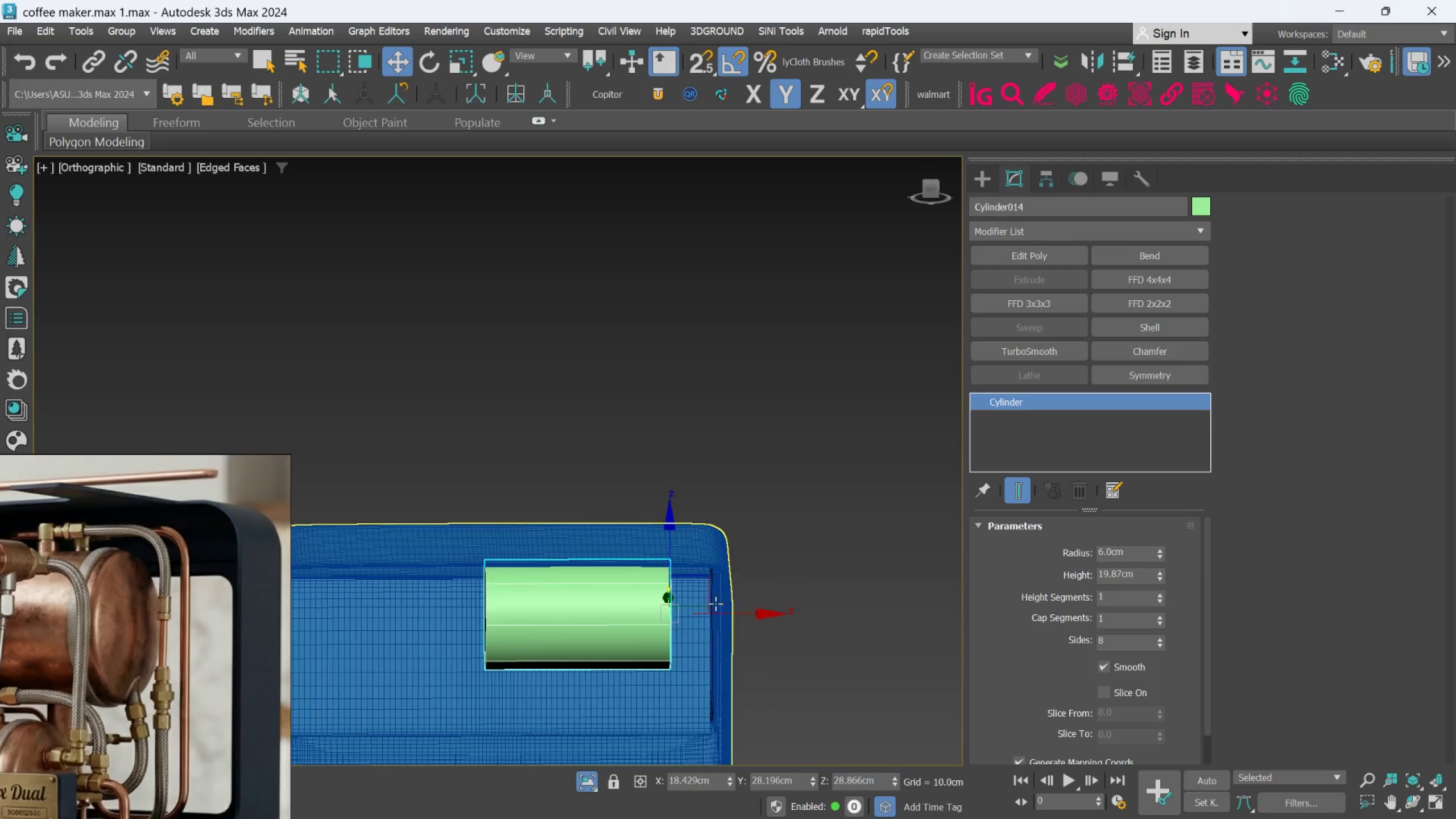 
left_click([822, 570])
 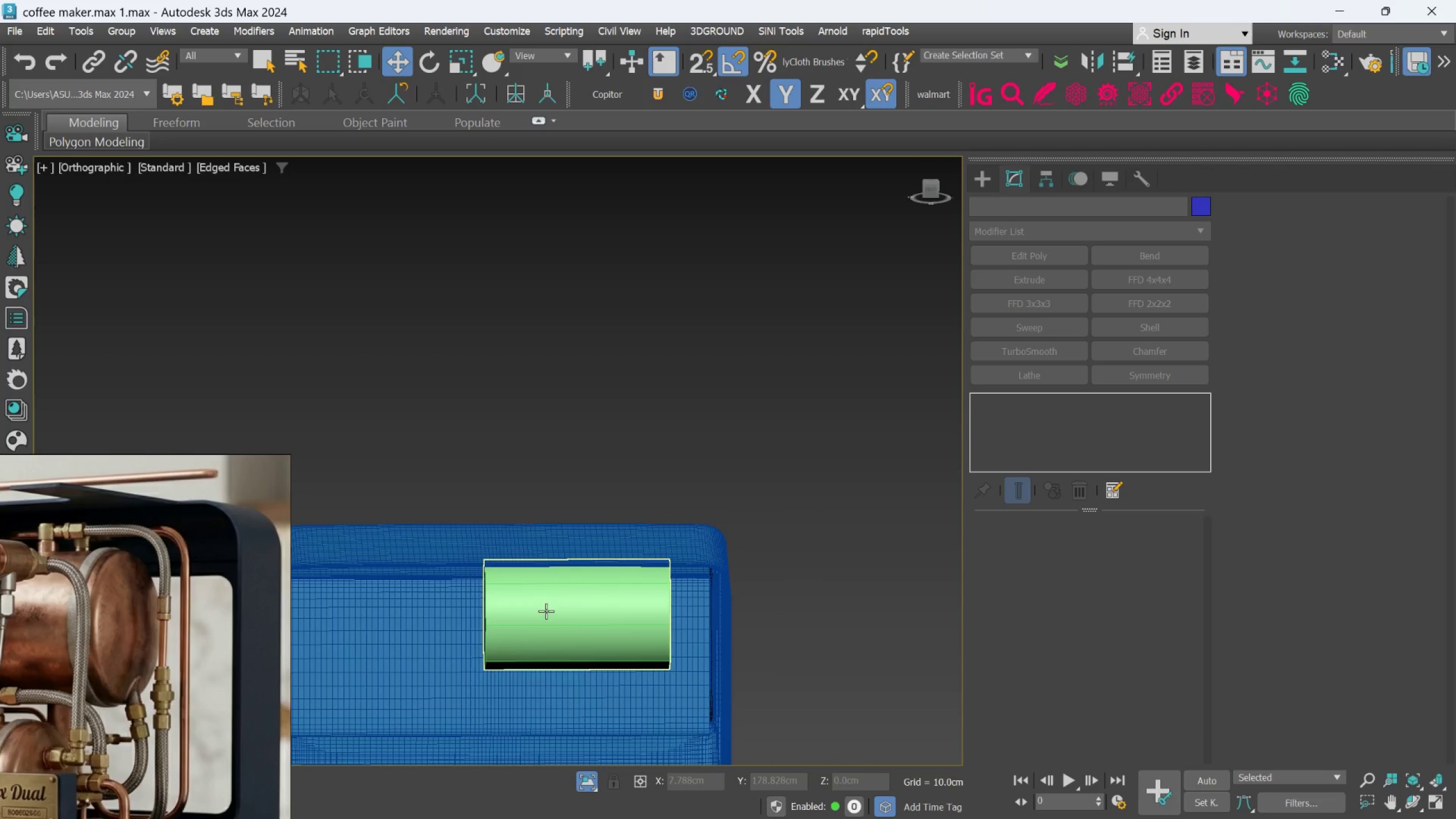 
scroll: coordinate [37, 606], scroll_direction: down, amount: 3.0
 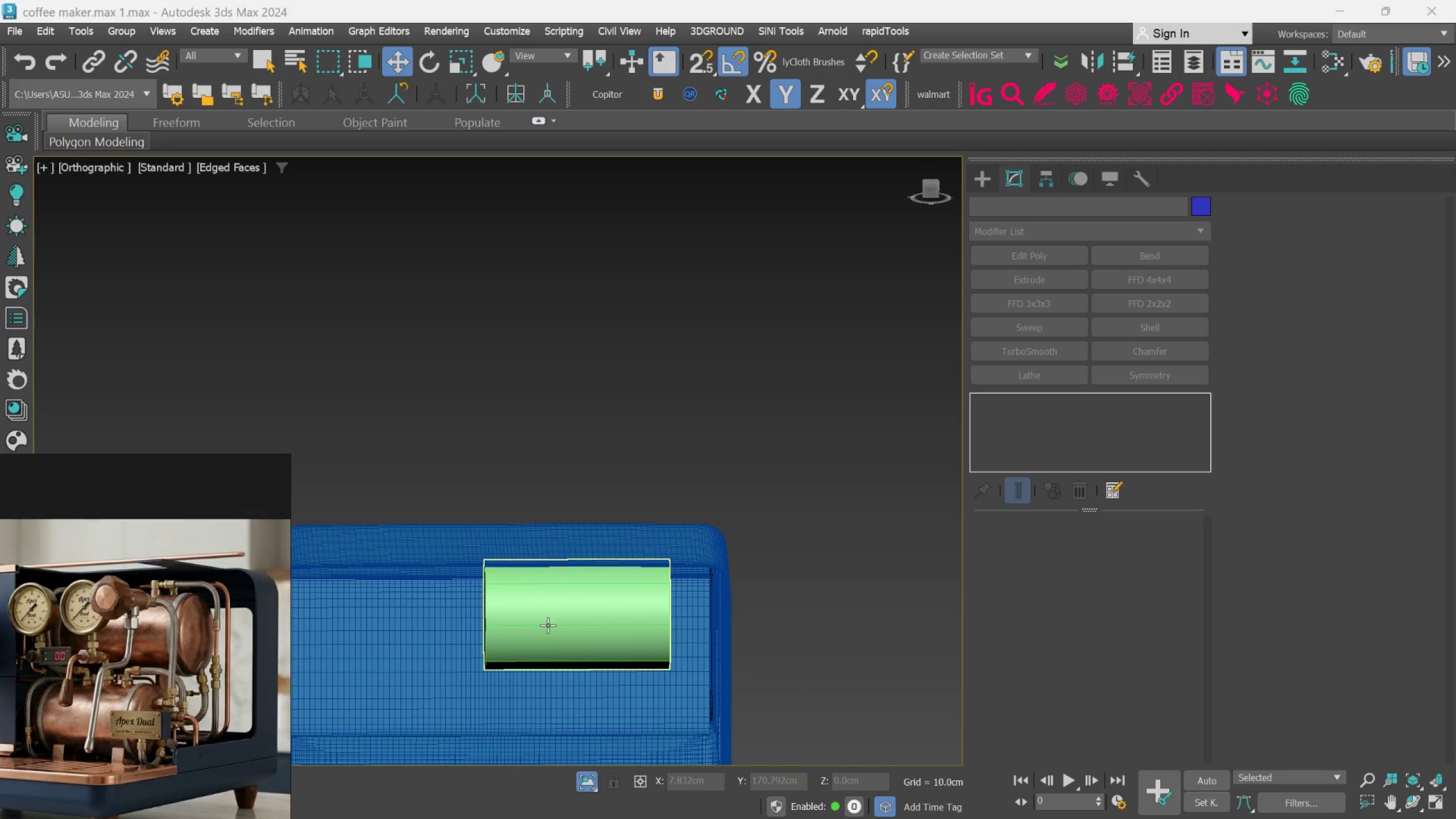 
scroll: coordinate [548, 625], scroll_direction: up, amount: 1.0
 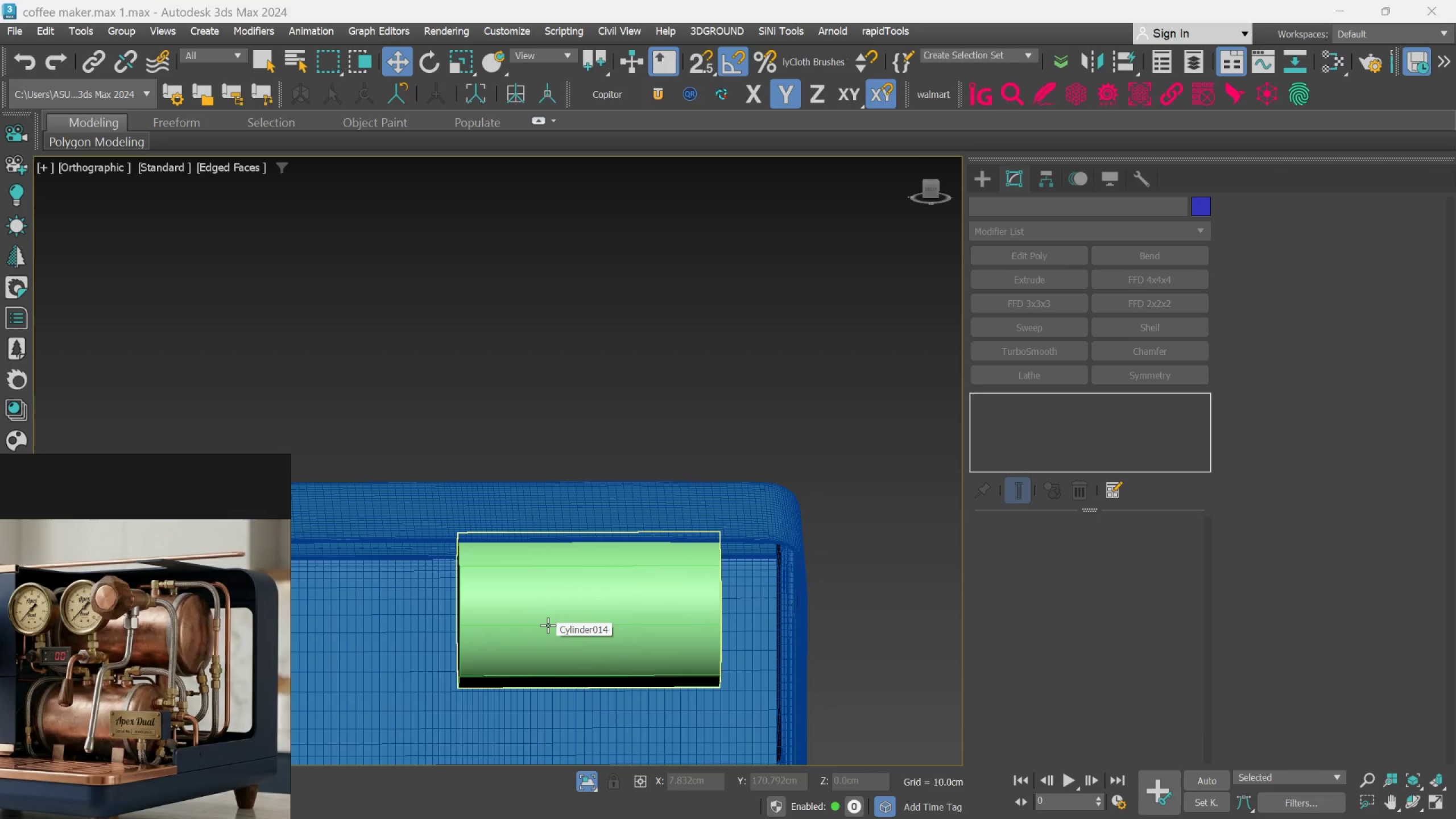 
left_click([548, 625])
 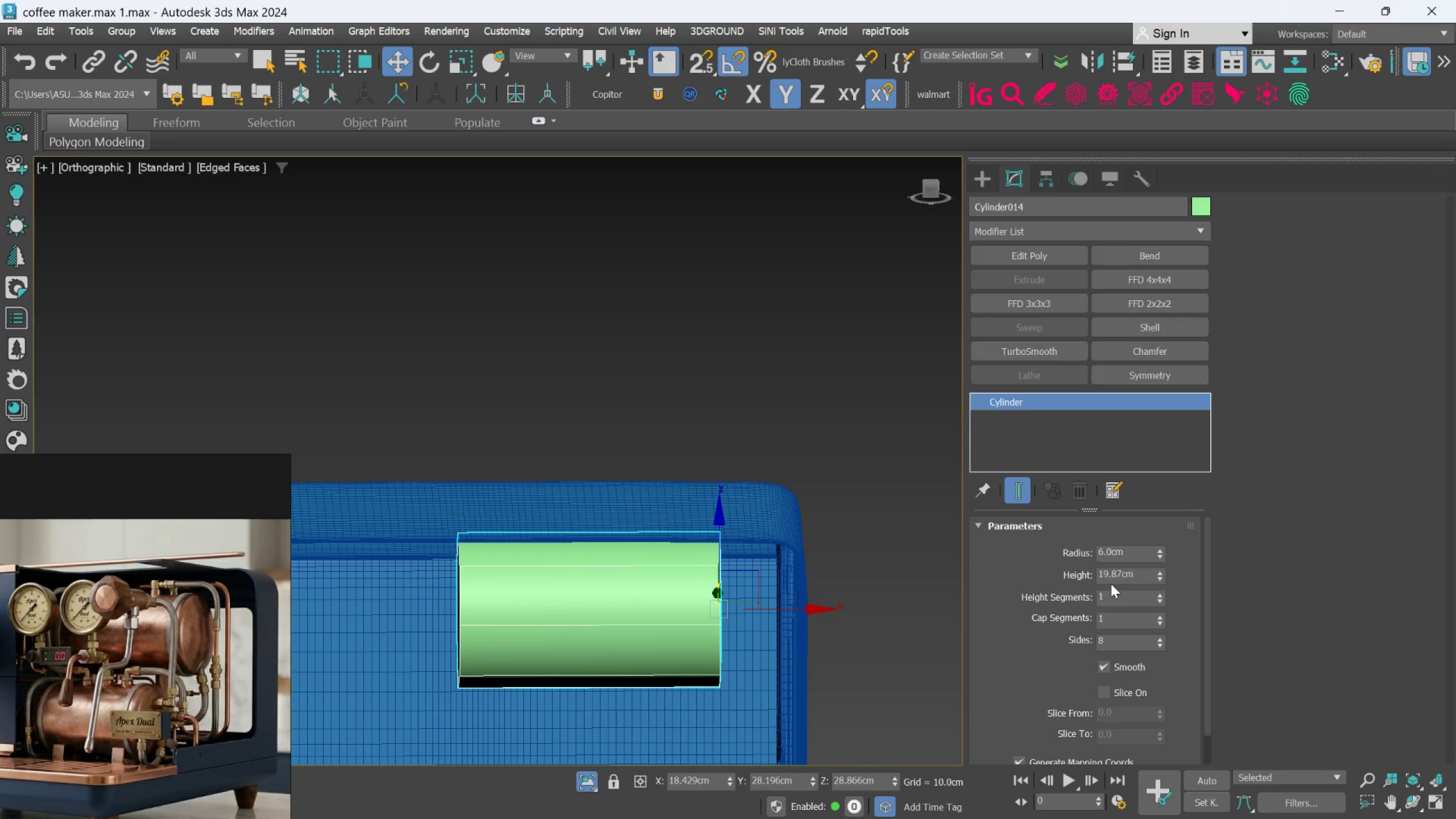 
double_click([1115, 578])
 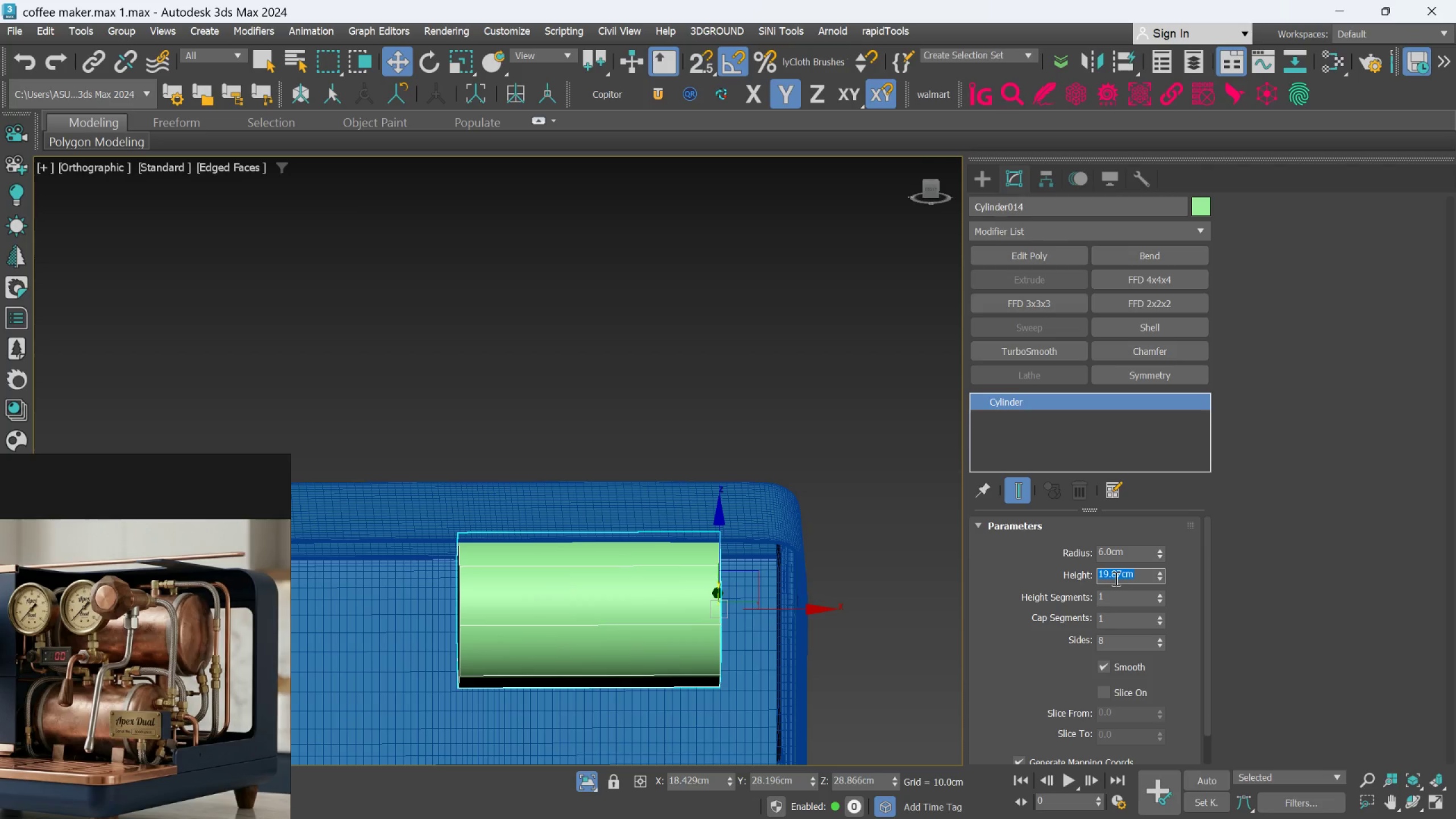 
type(19)
 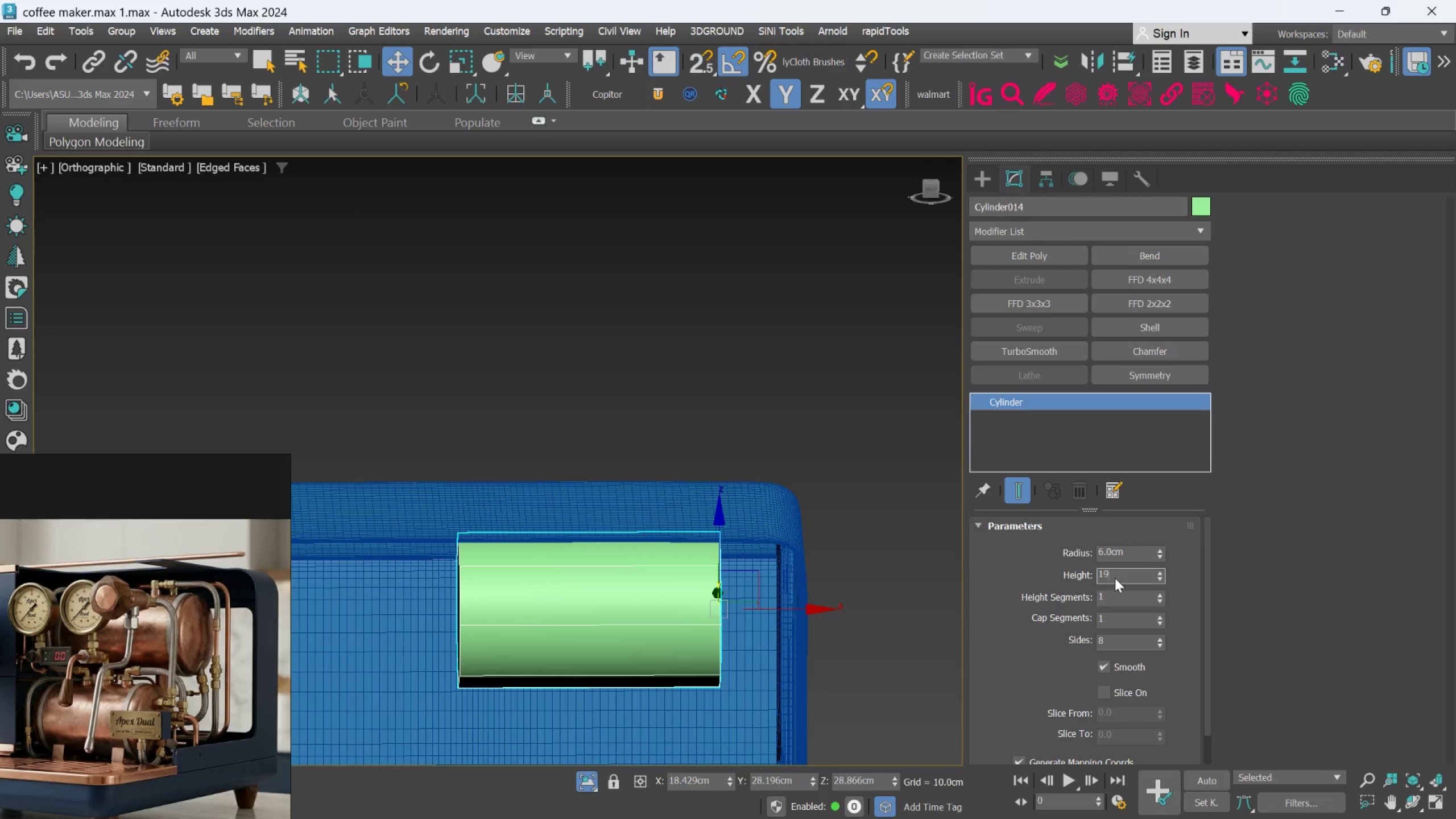 
key(Enter)
 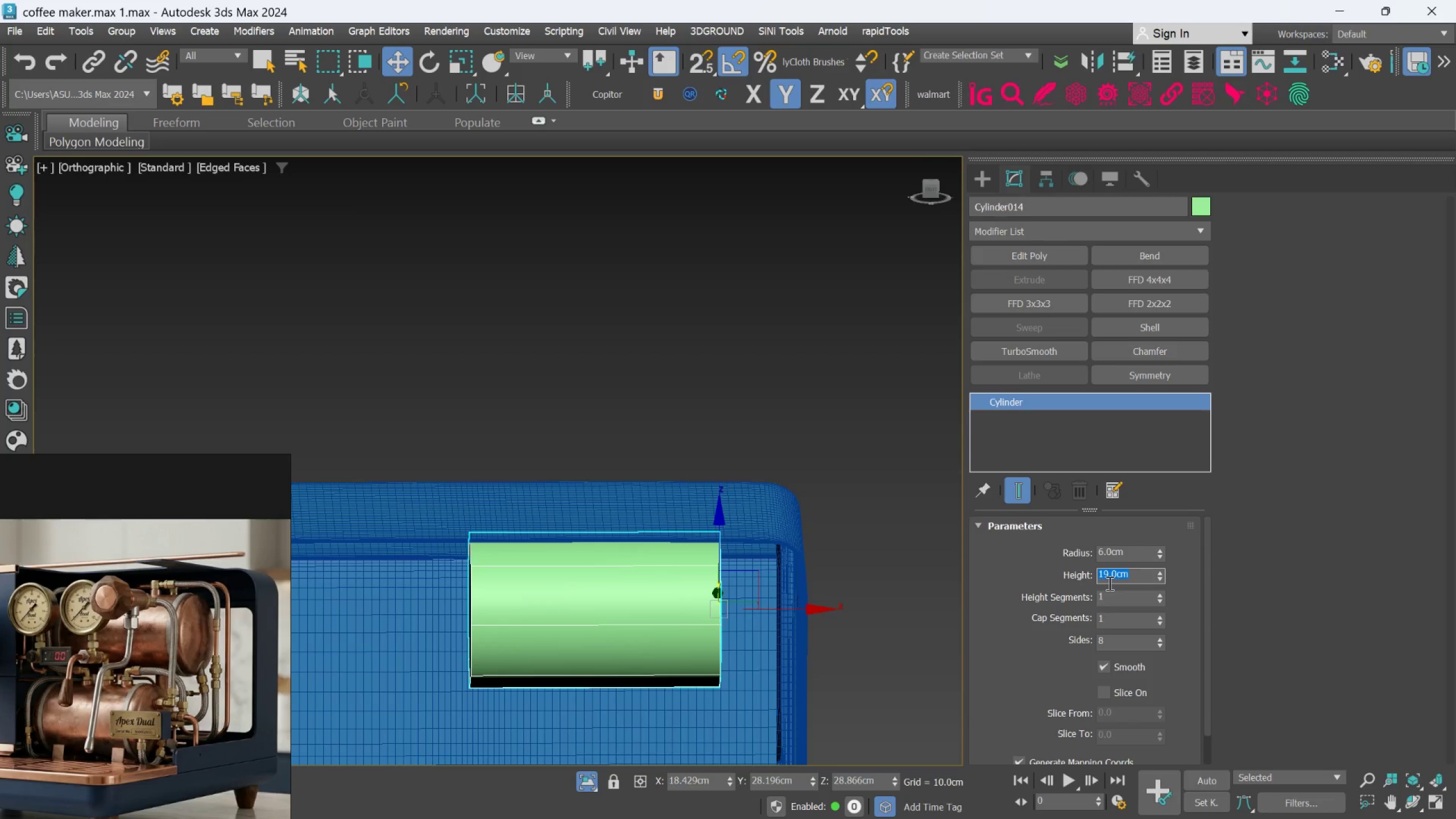 
type(20)
 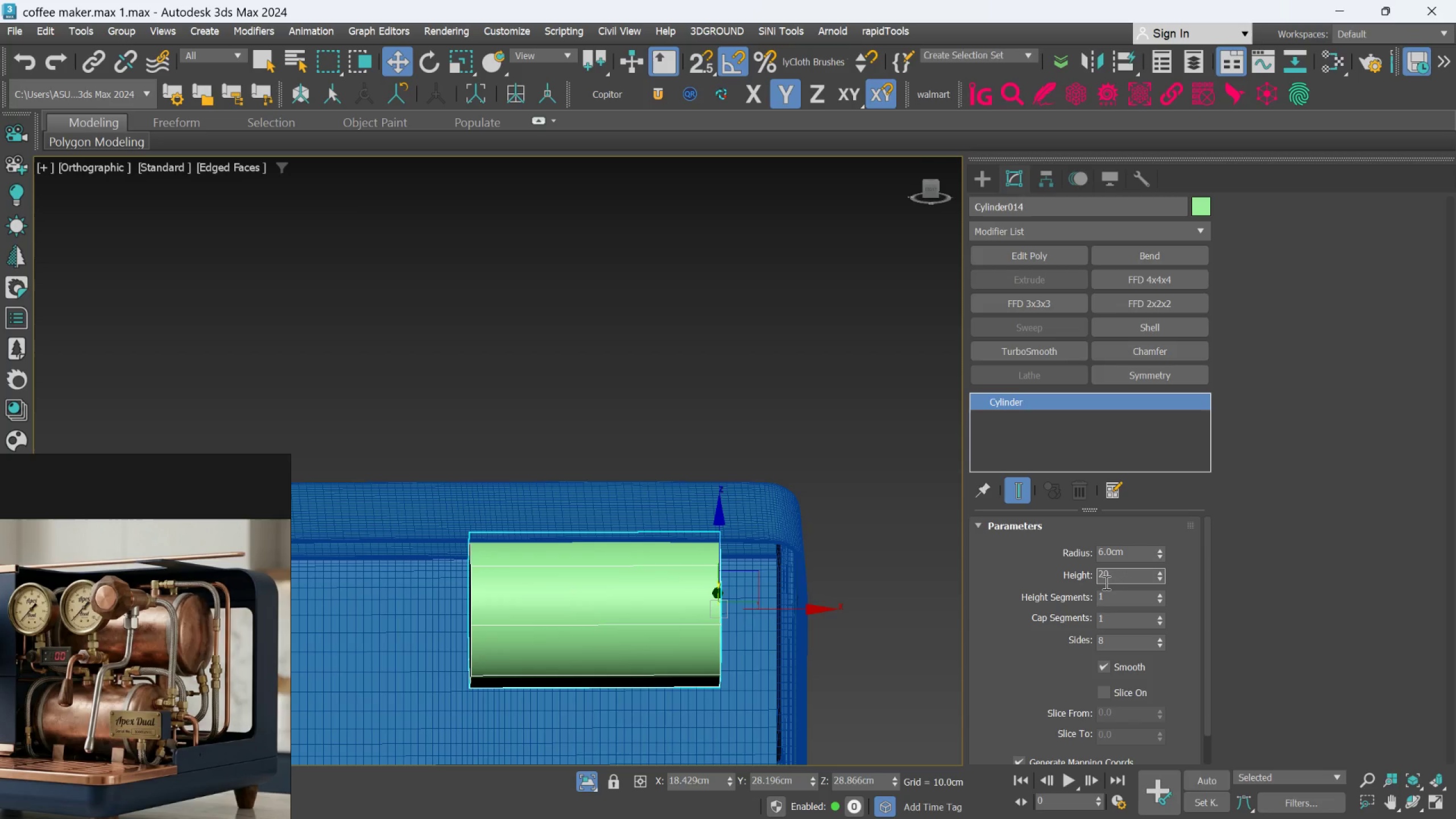 
key(Enter)
 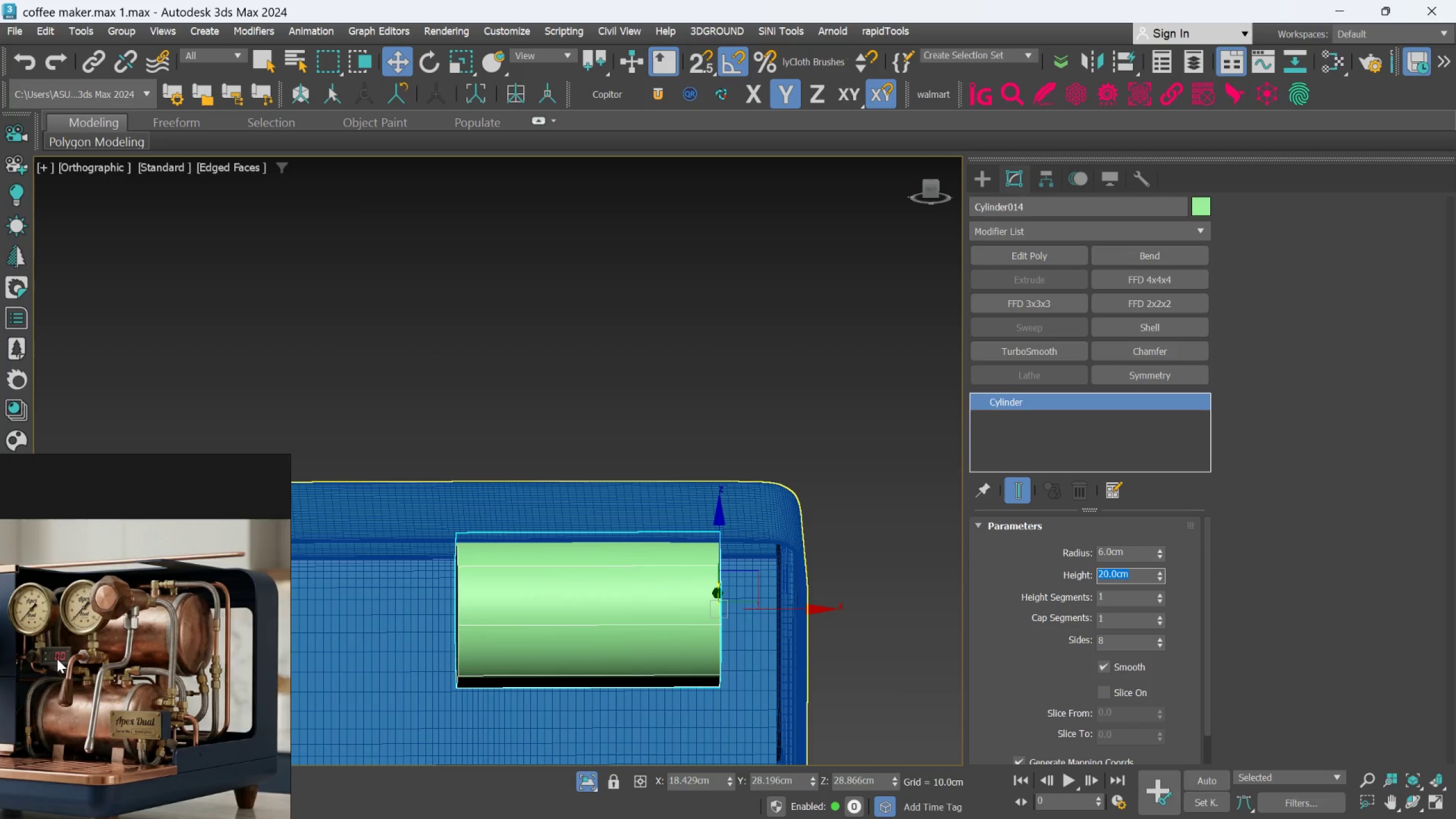 
scroll: coordinate [131, 653], scroll_direction: up, amount: 7.0
 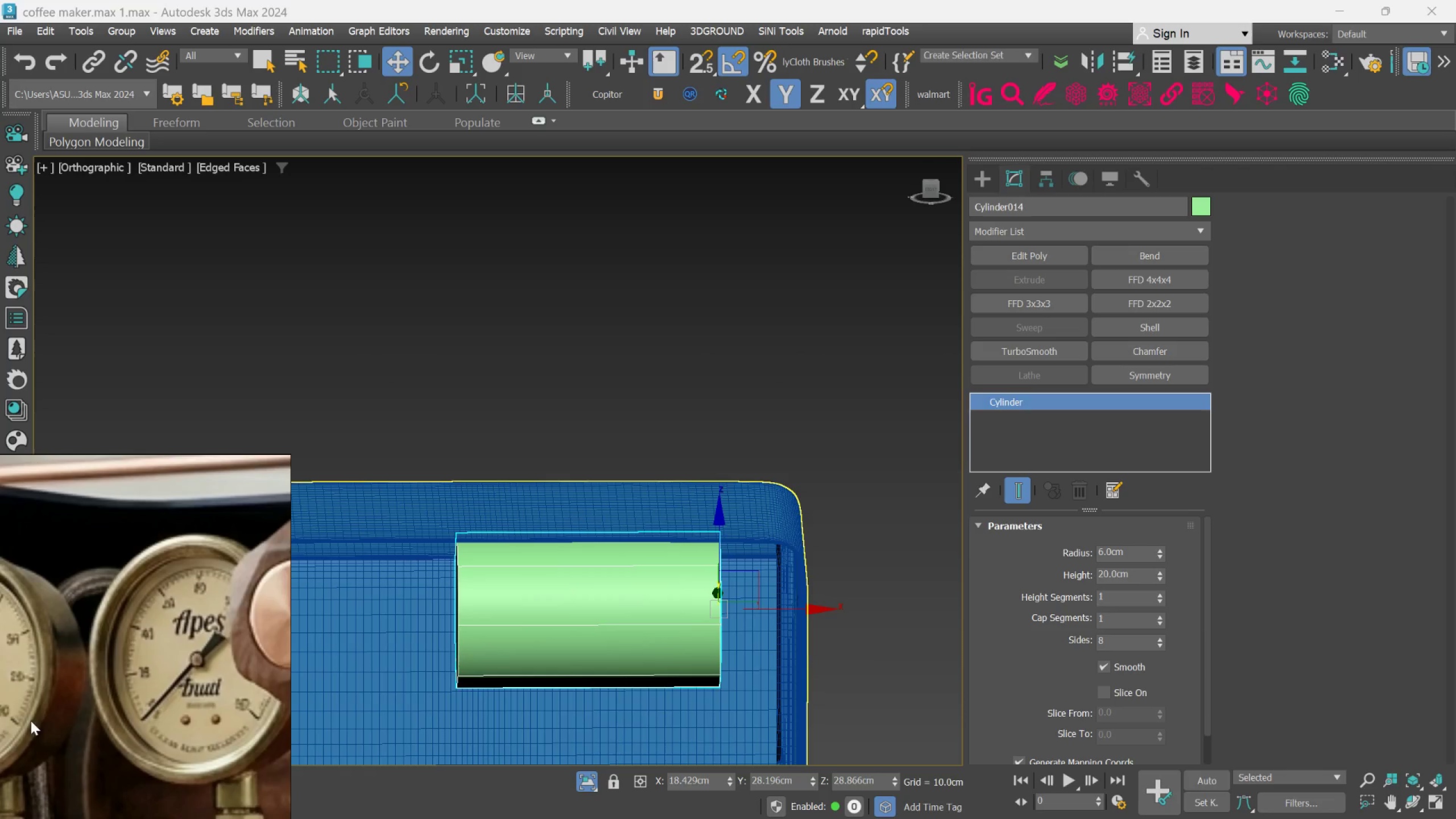 
scroll: coordinate [43, 685], scroll_direction: down, amount: 4.0
 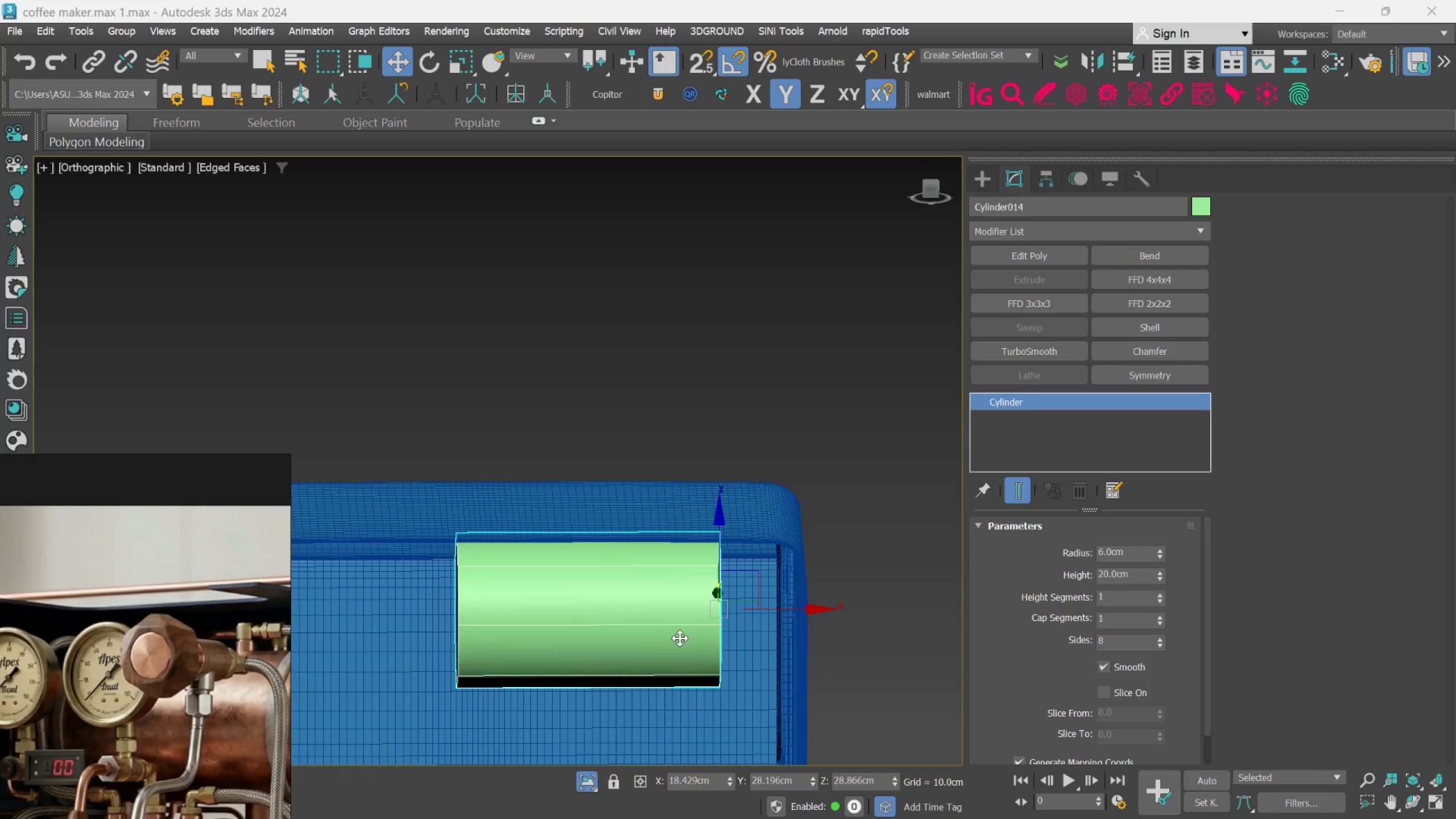 
left_click([588, 789])
 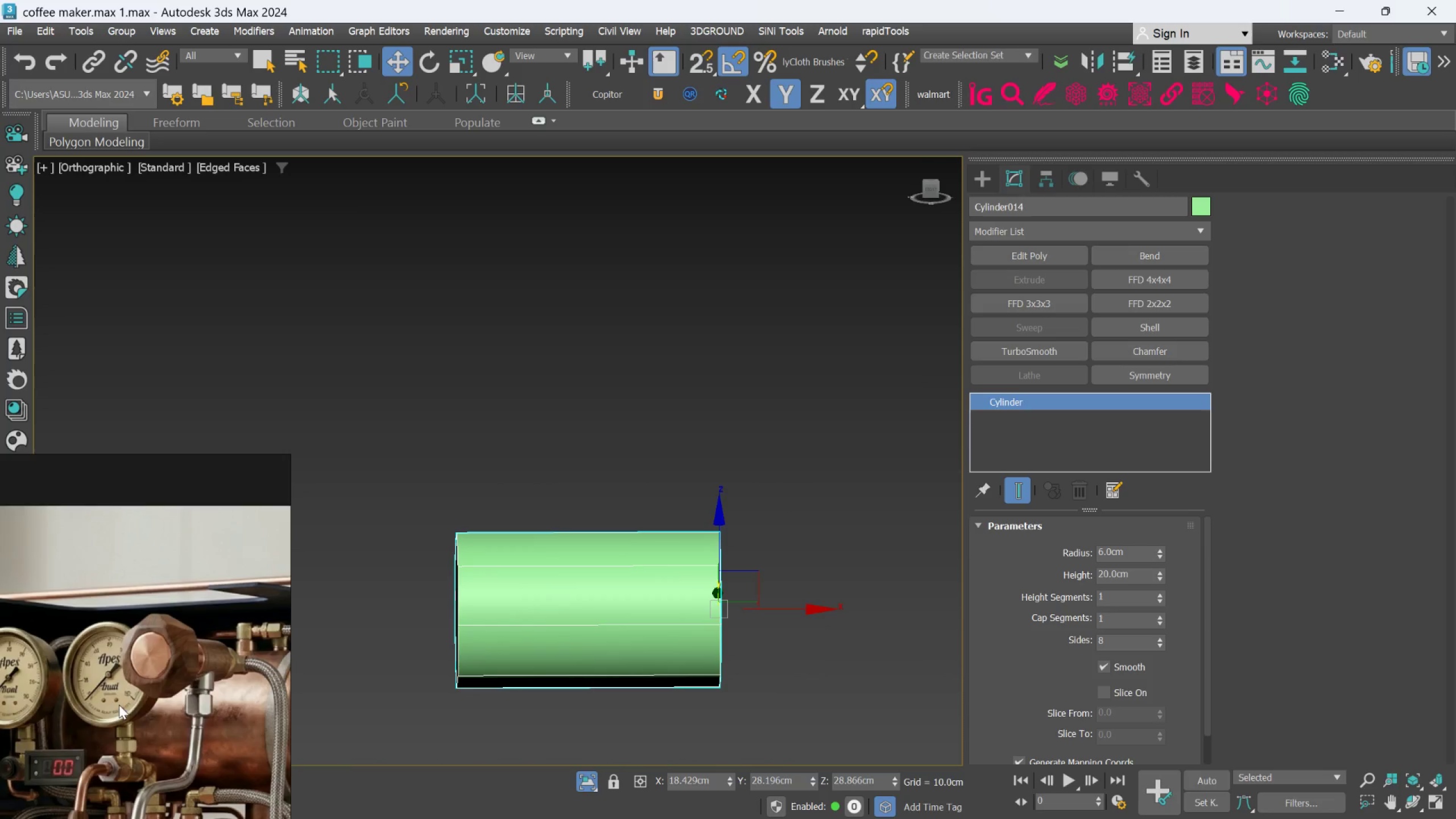 
scroll: coordinate [127, 701], scroll_direction: down, amount: 3.0
 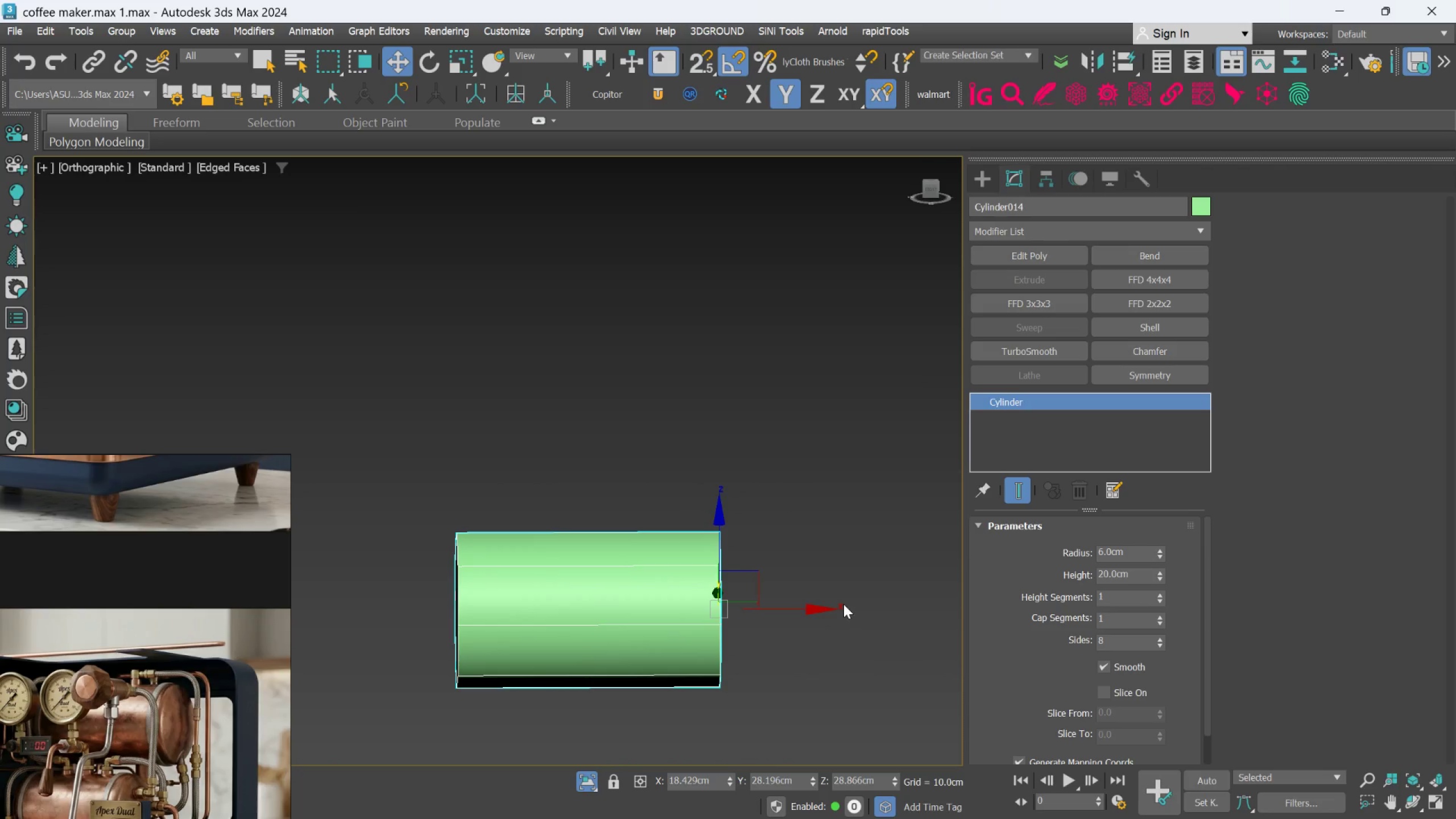 
scroll: coordinate [715, 574], scroll_direction: up, amount: 1.0
 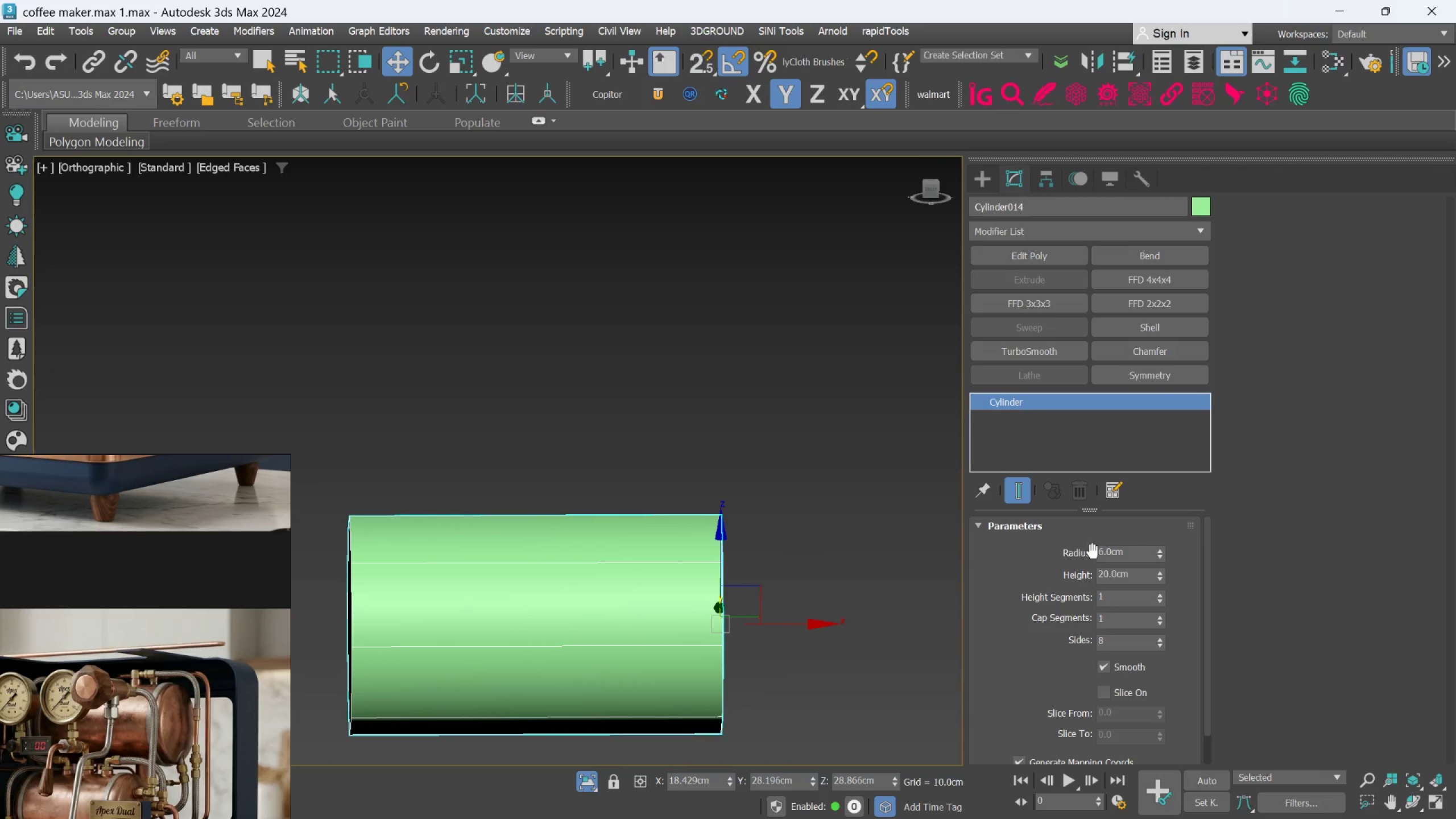 
hold_key(key=AltLeft, duration=0.6)
 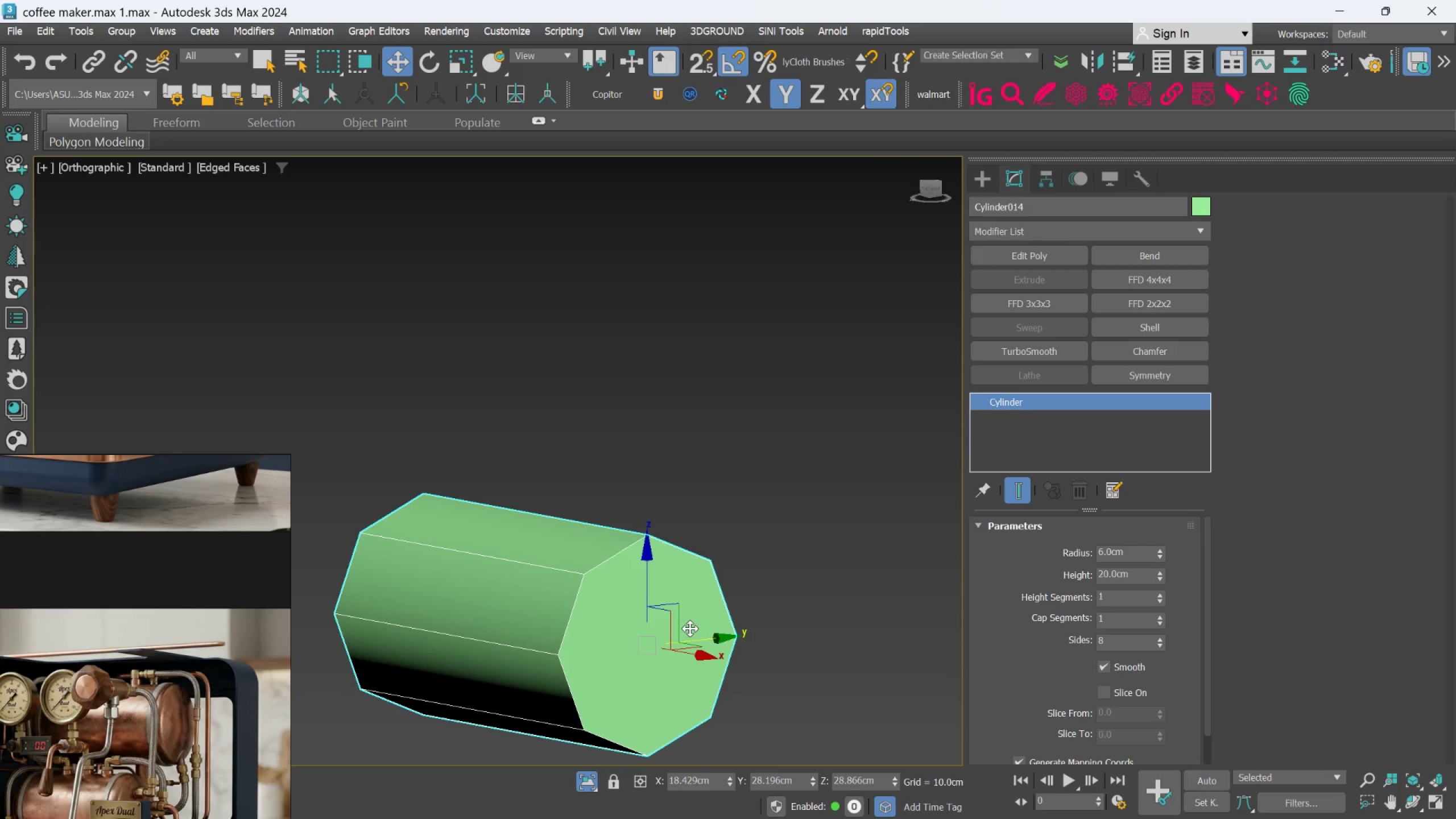 
hold_key(key=AltLeft, duration=0.39)
middle_click([667, 626])
 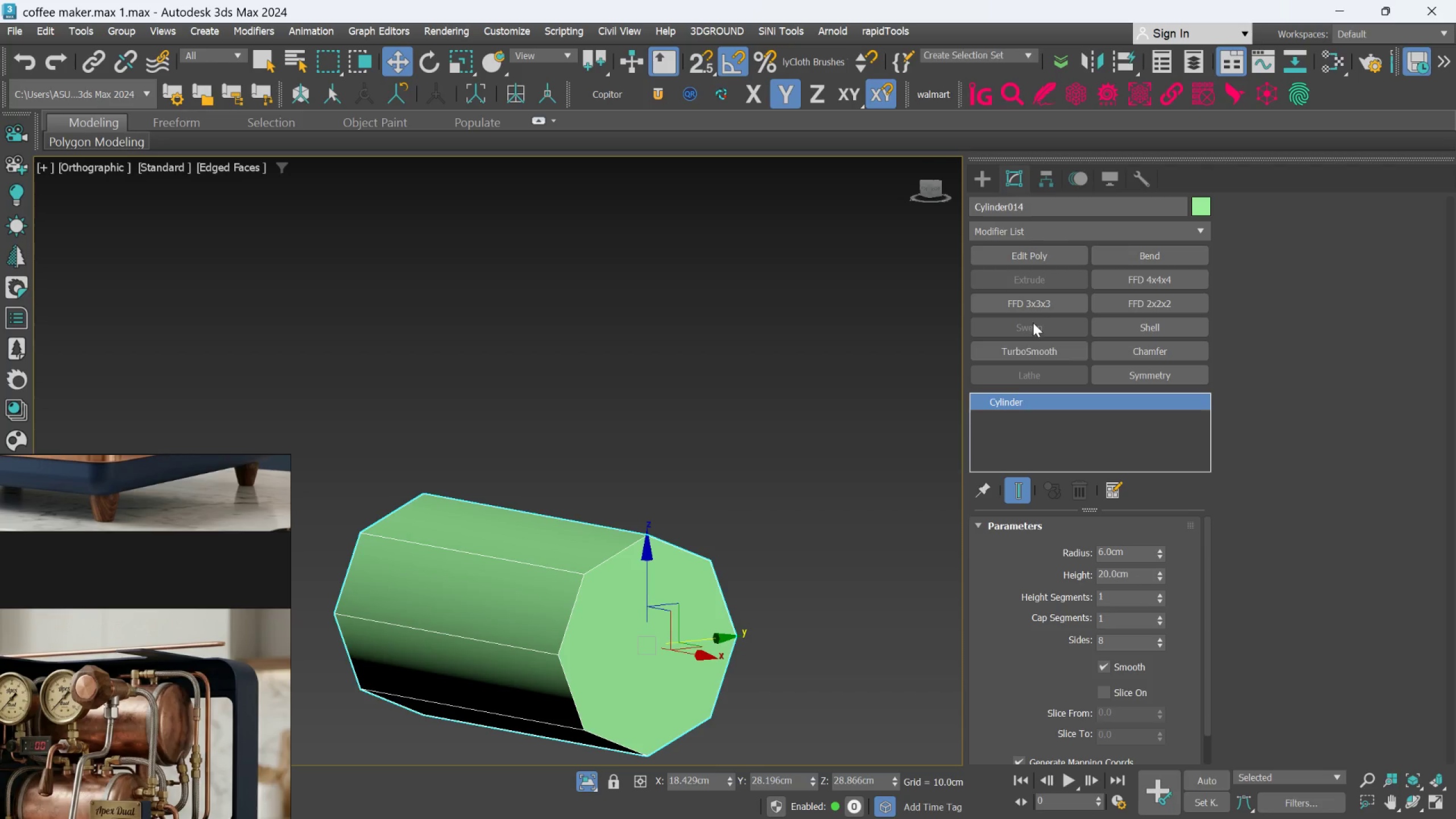 
left_click([1032, 254])
 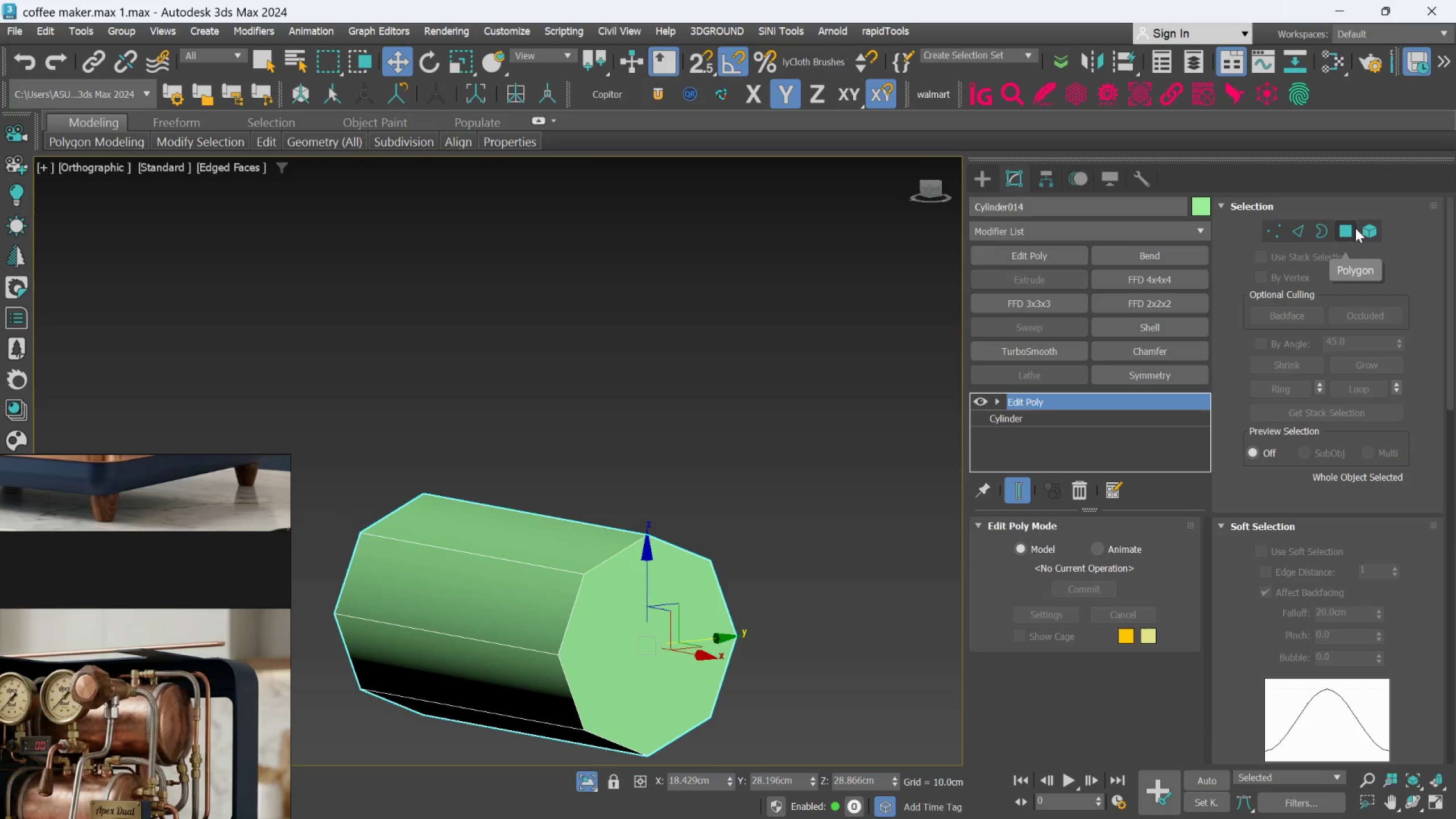 
left_click_drag(start_coordinate=[1350, 232], to_coordinate=[1346, 234])
 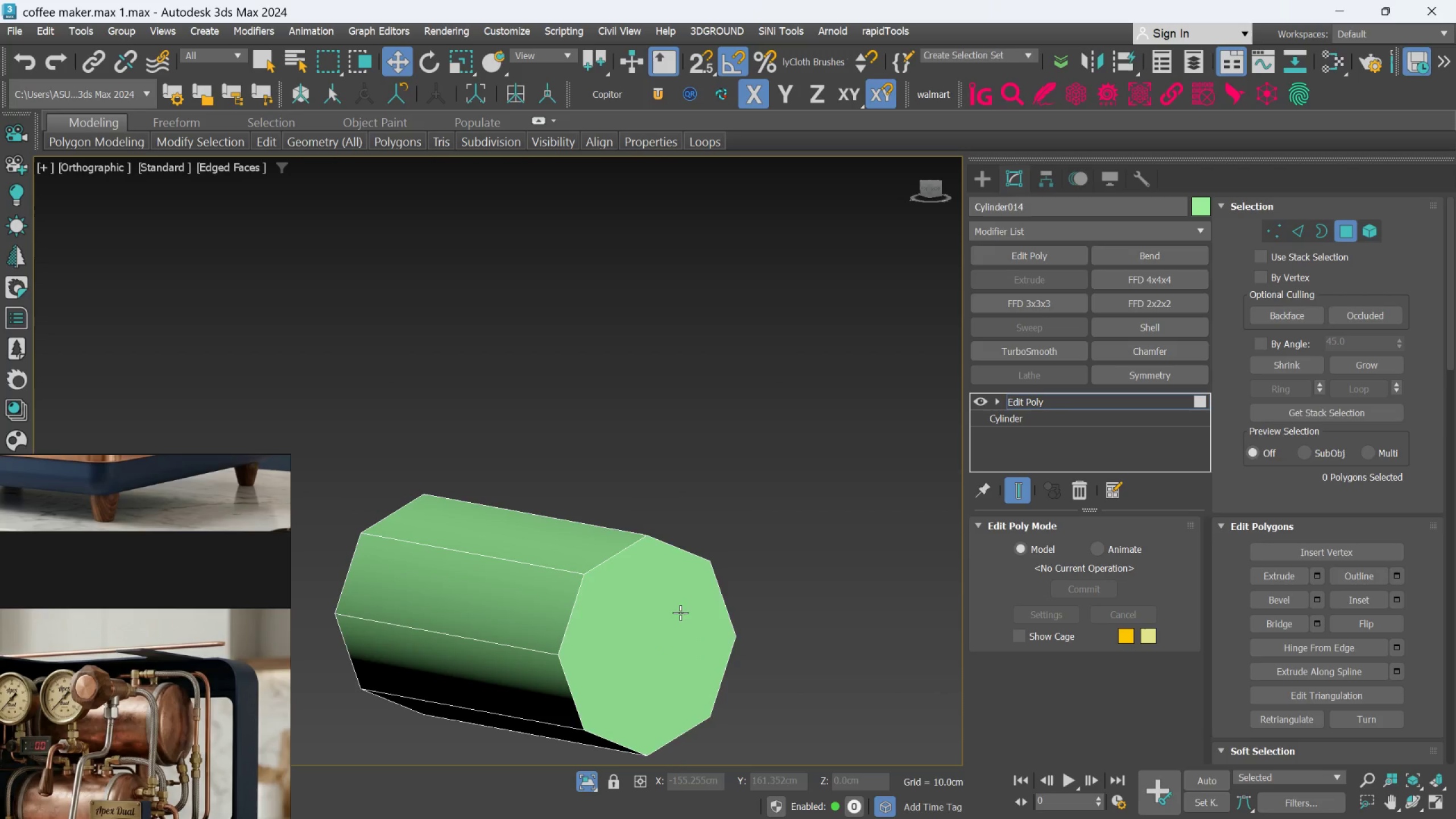 
left_click([676, 618])
 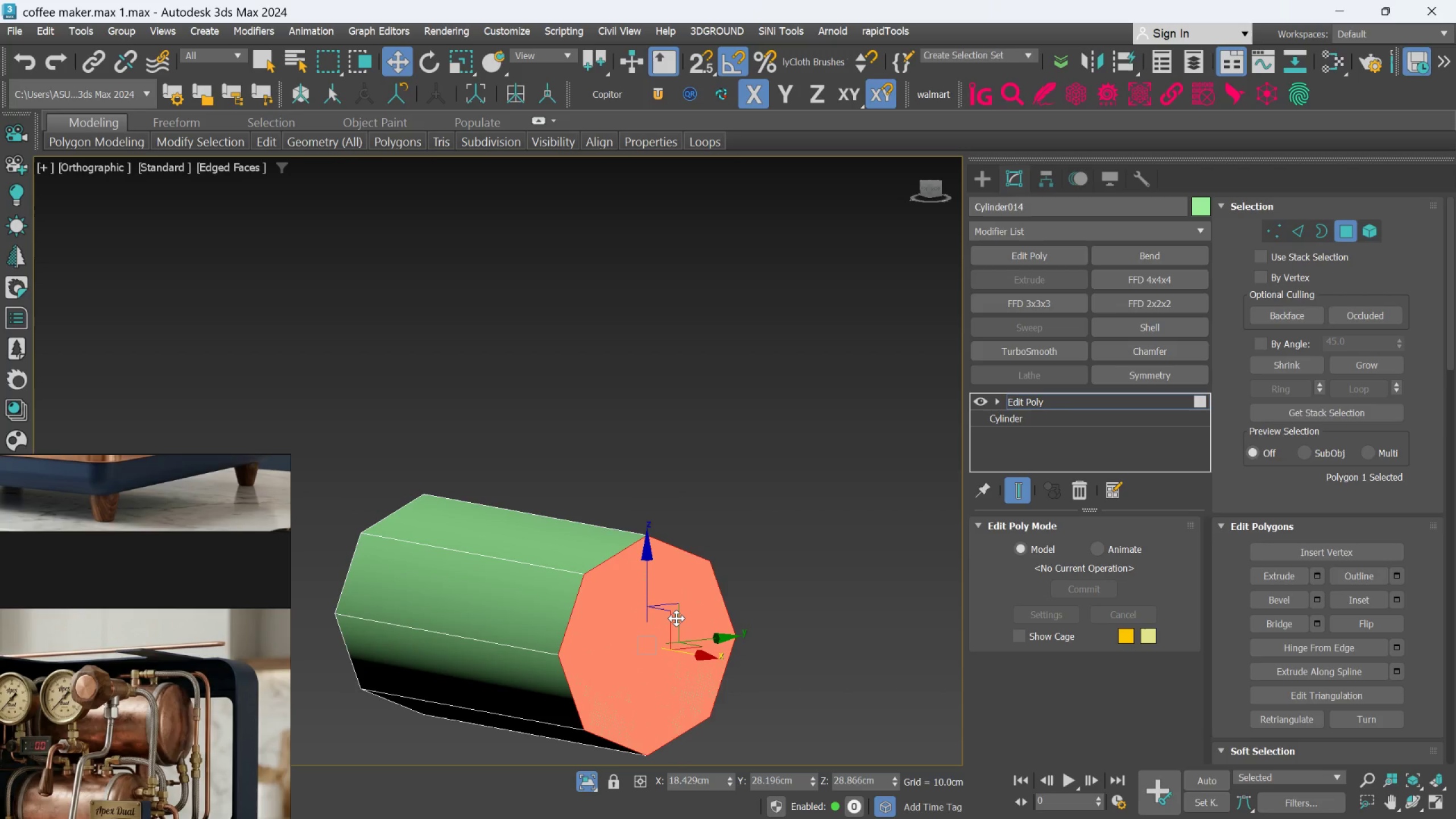 
hold_key(key=AltLeft, duration=0.63)
 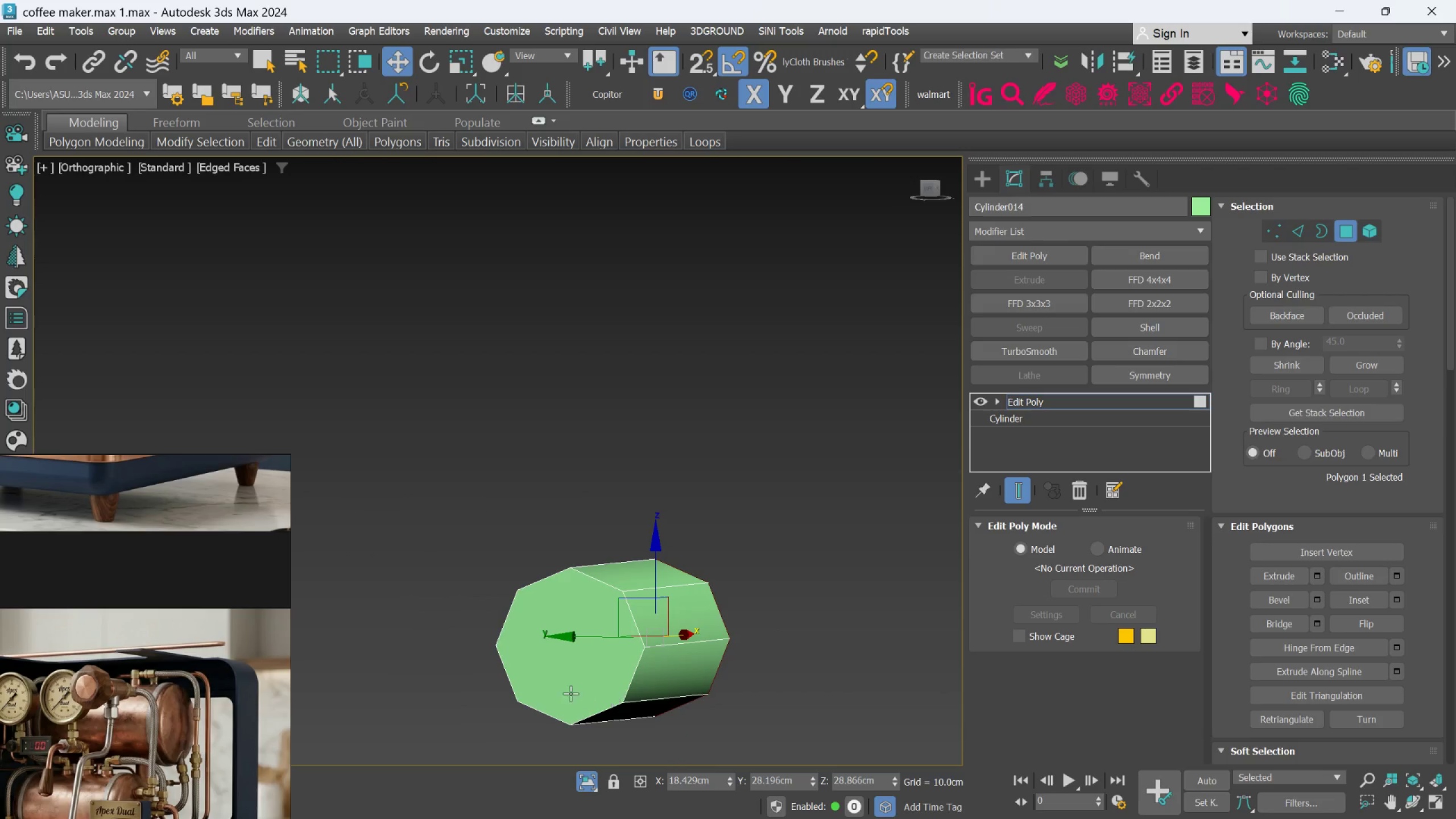 
scroll: coordinate [676, 618], scroll_direction: down, amount: 1.0
 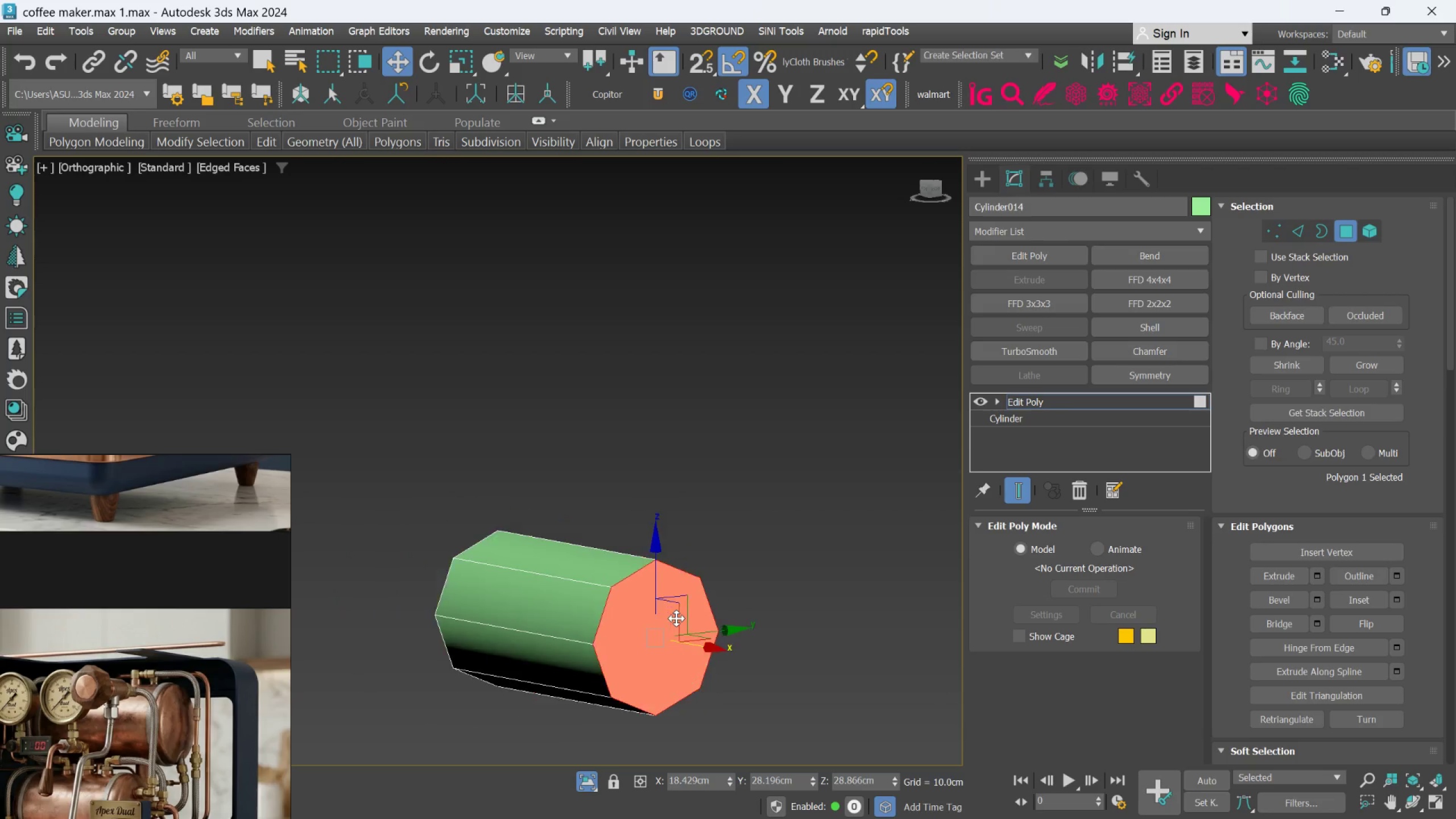 
hold_key(key=ControlLeft, duration=0.7)
left_click([574, 656])
 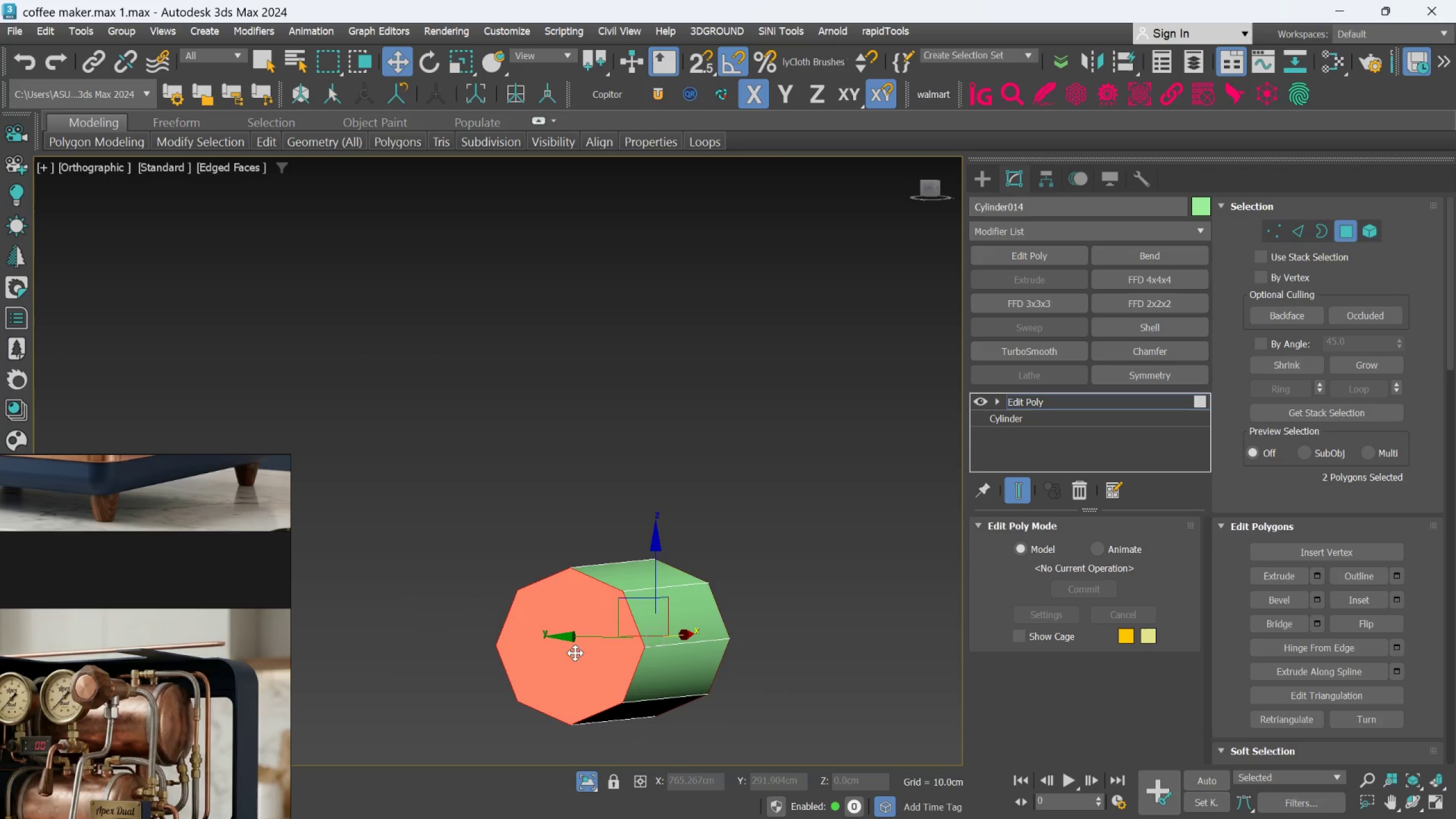 
key(Delete)
 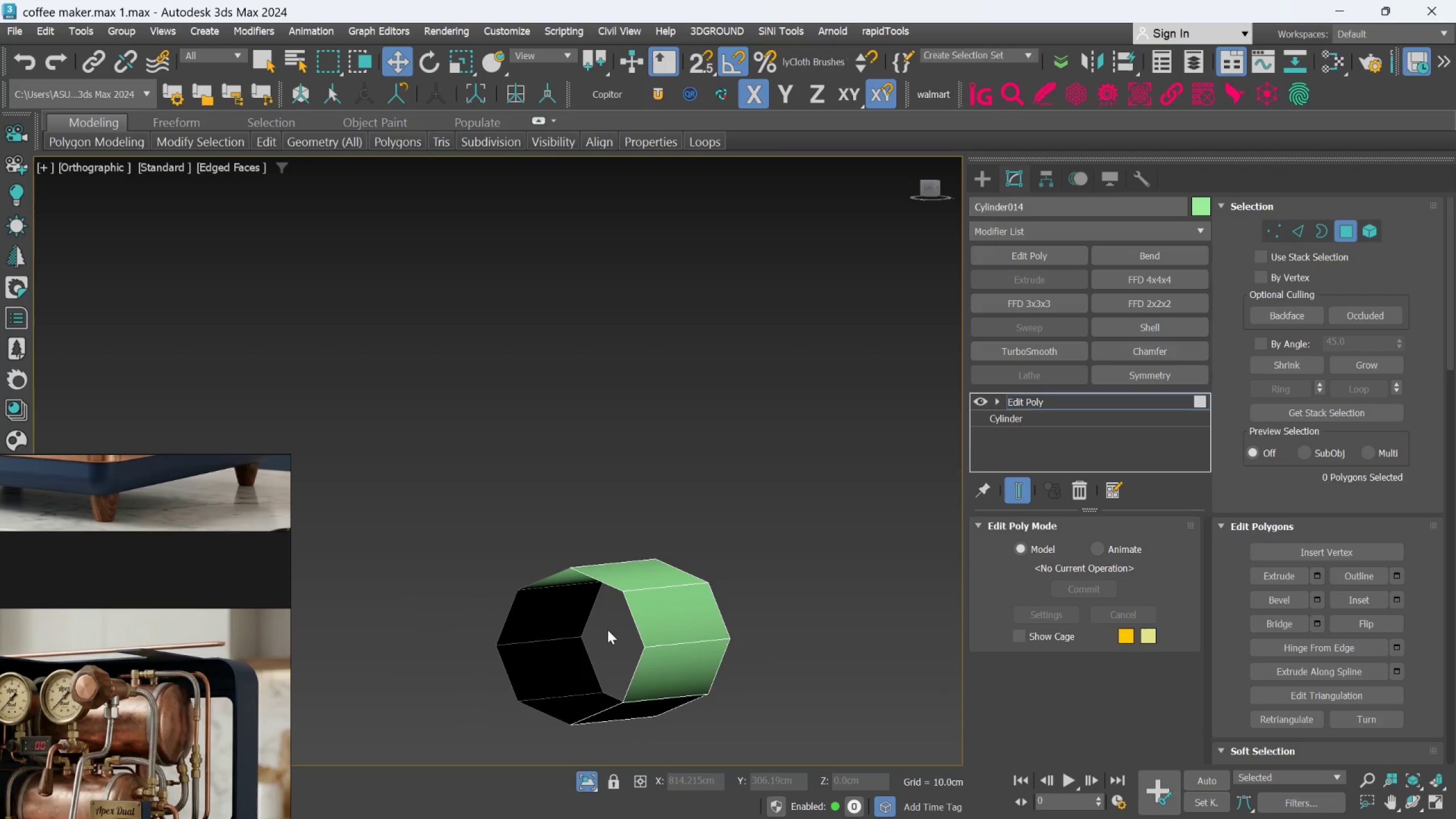 
scroll: coordinate [612, 627], scroll_direction: down, amount: 3.0
 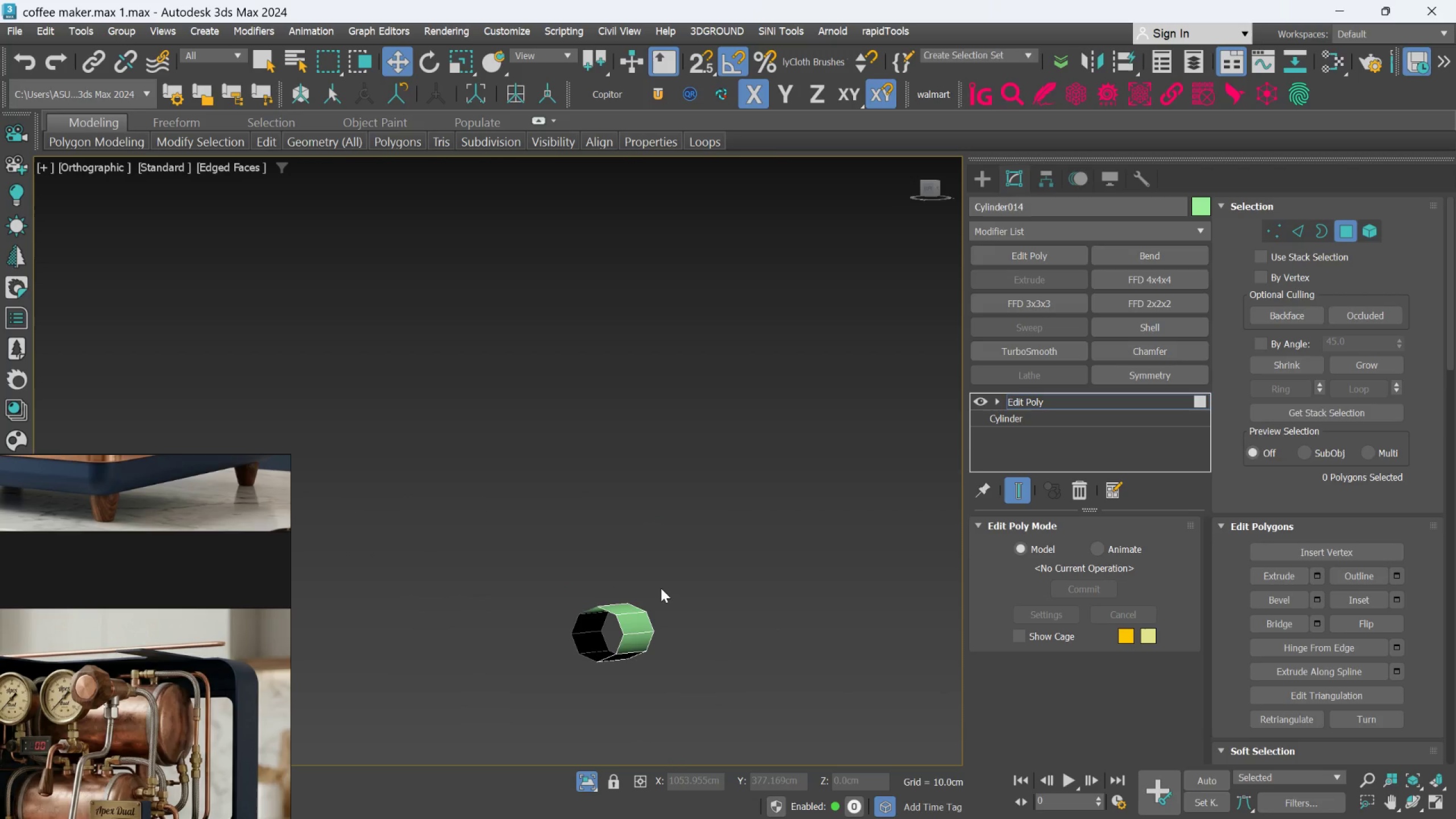 
hold_key(key=AltLeft, duration=0.51)
 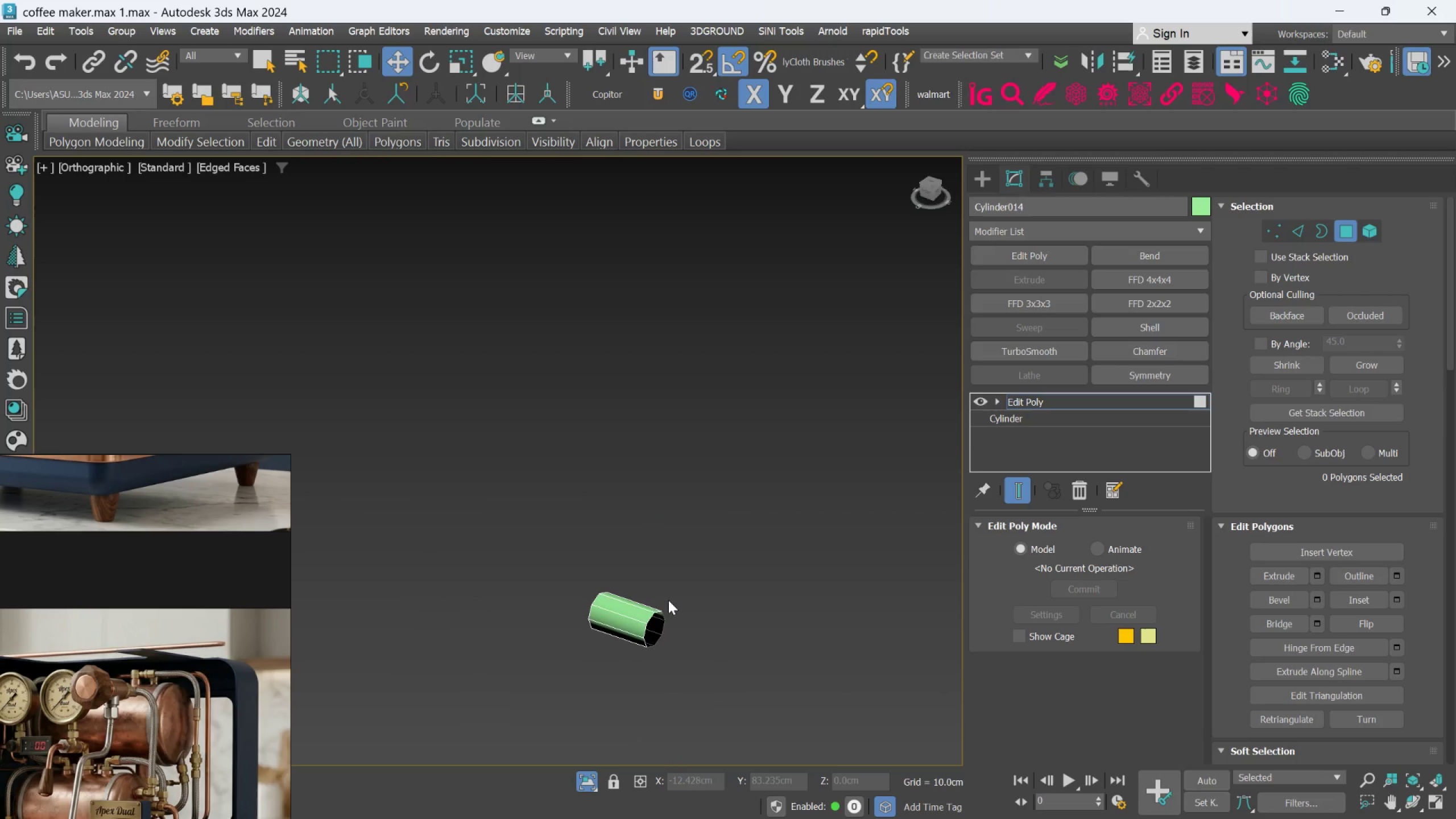 
scroll: coordinate [661, 588], scroll_direction: down, amount: 1.0
 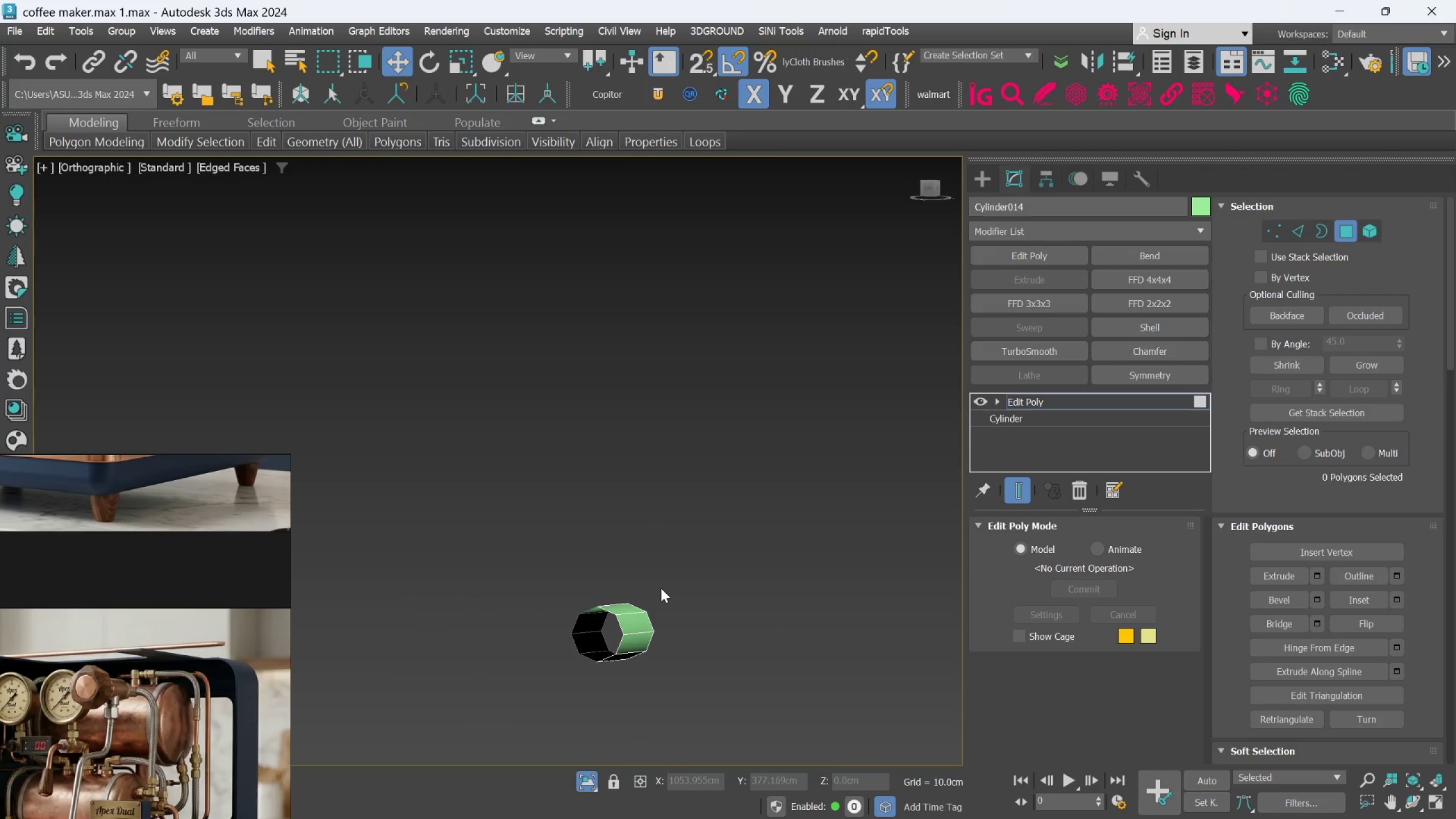 
scroll: coordinate [669, 601], scroll_direction: up, amount: 2.0
 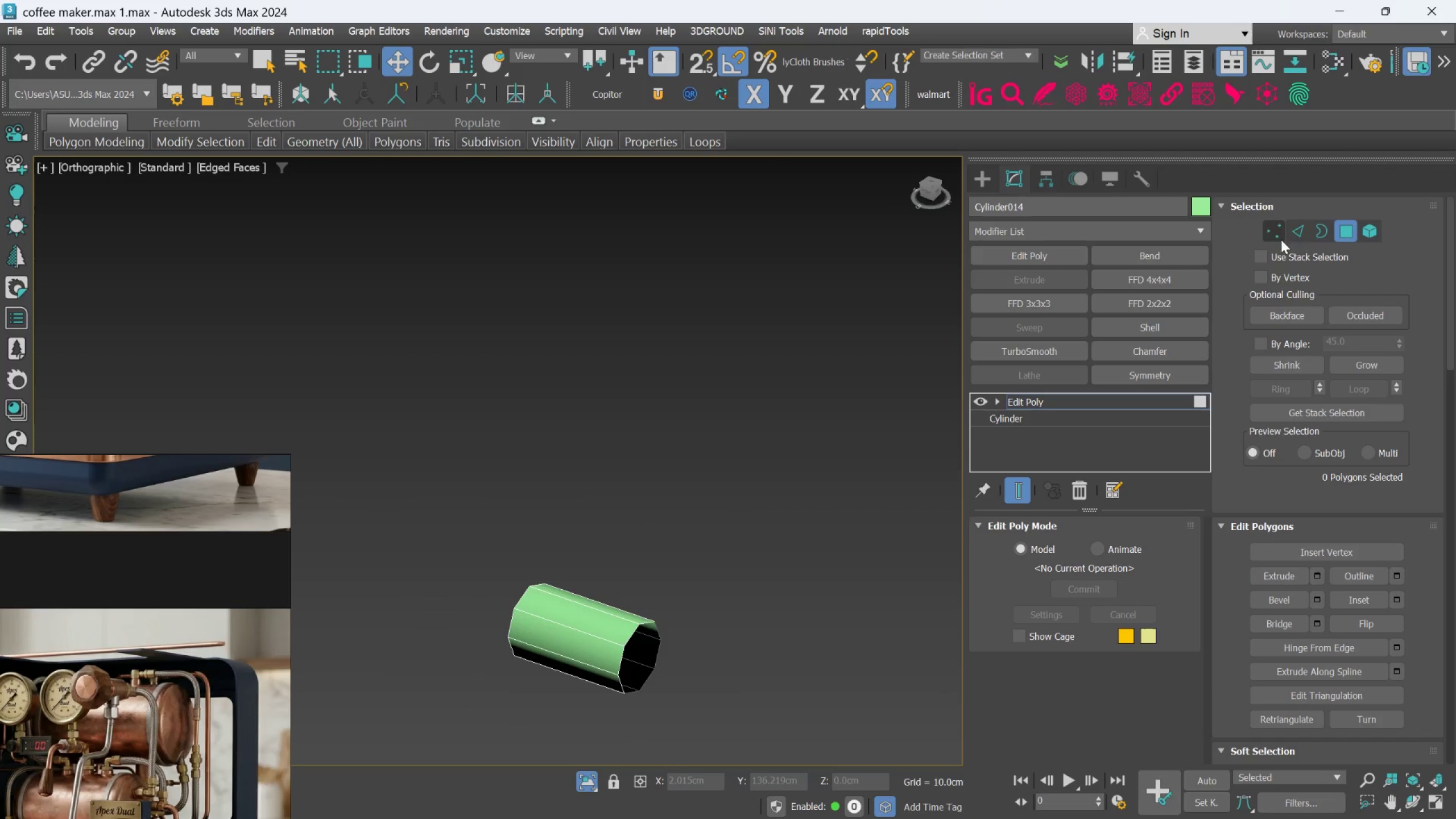 
left_click([1295, 232])
 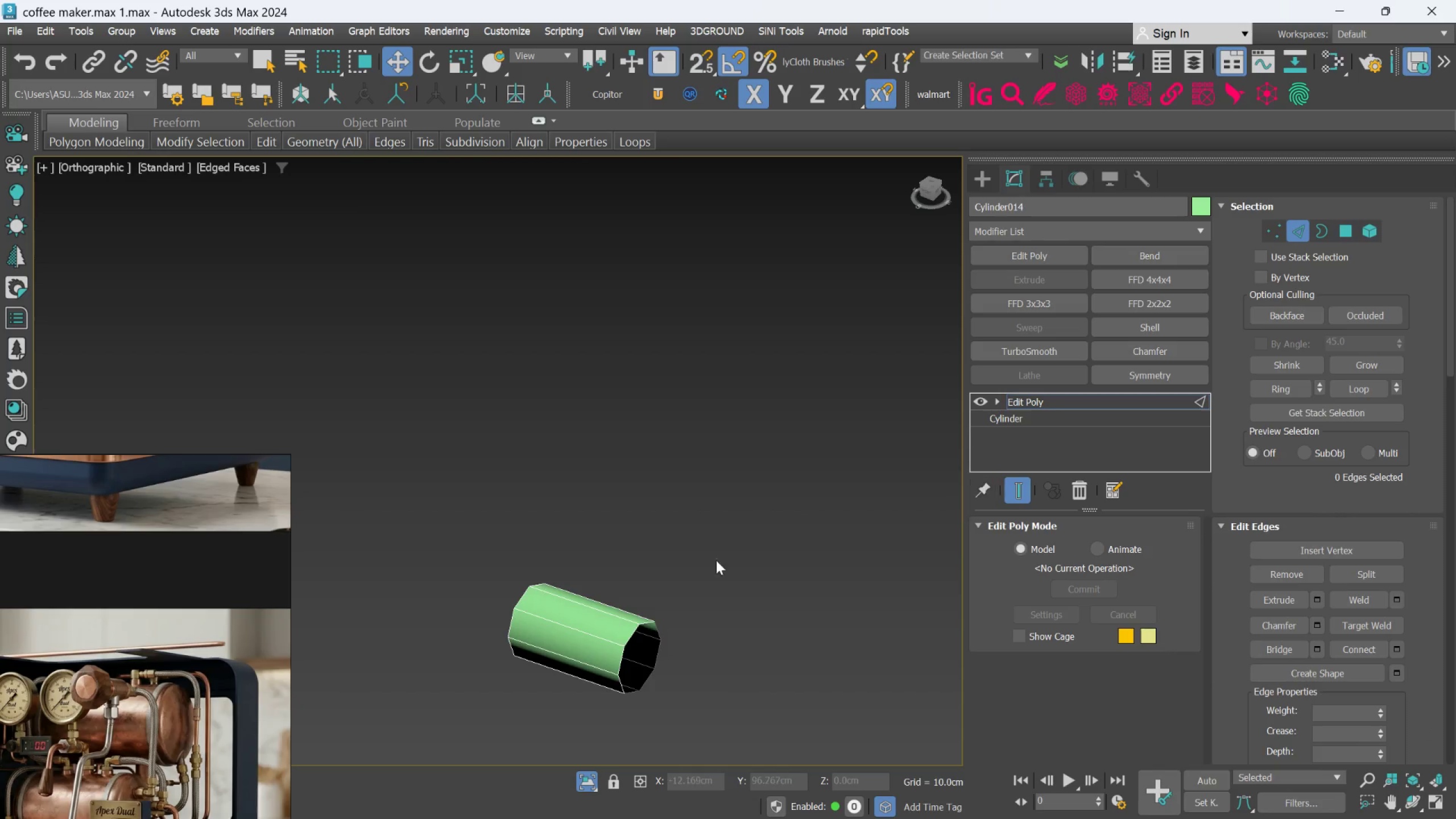 
scroll: coordinate [648, 643], scroll_direction: up, amount: 3.0
 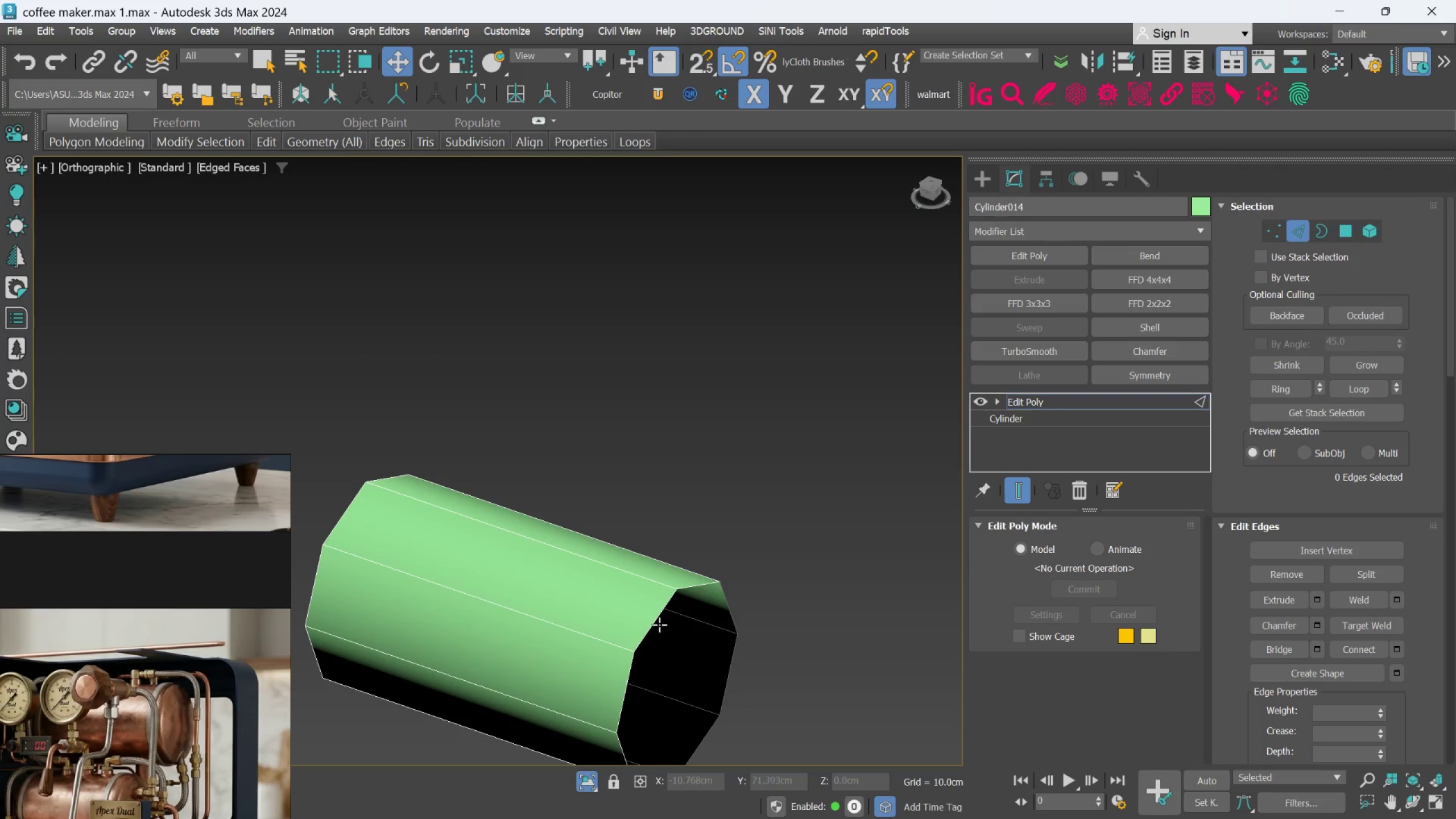 
double_click([659, 624])
 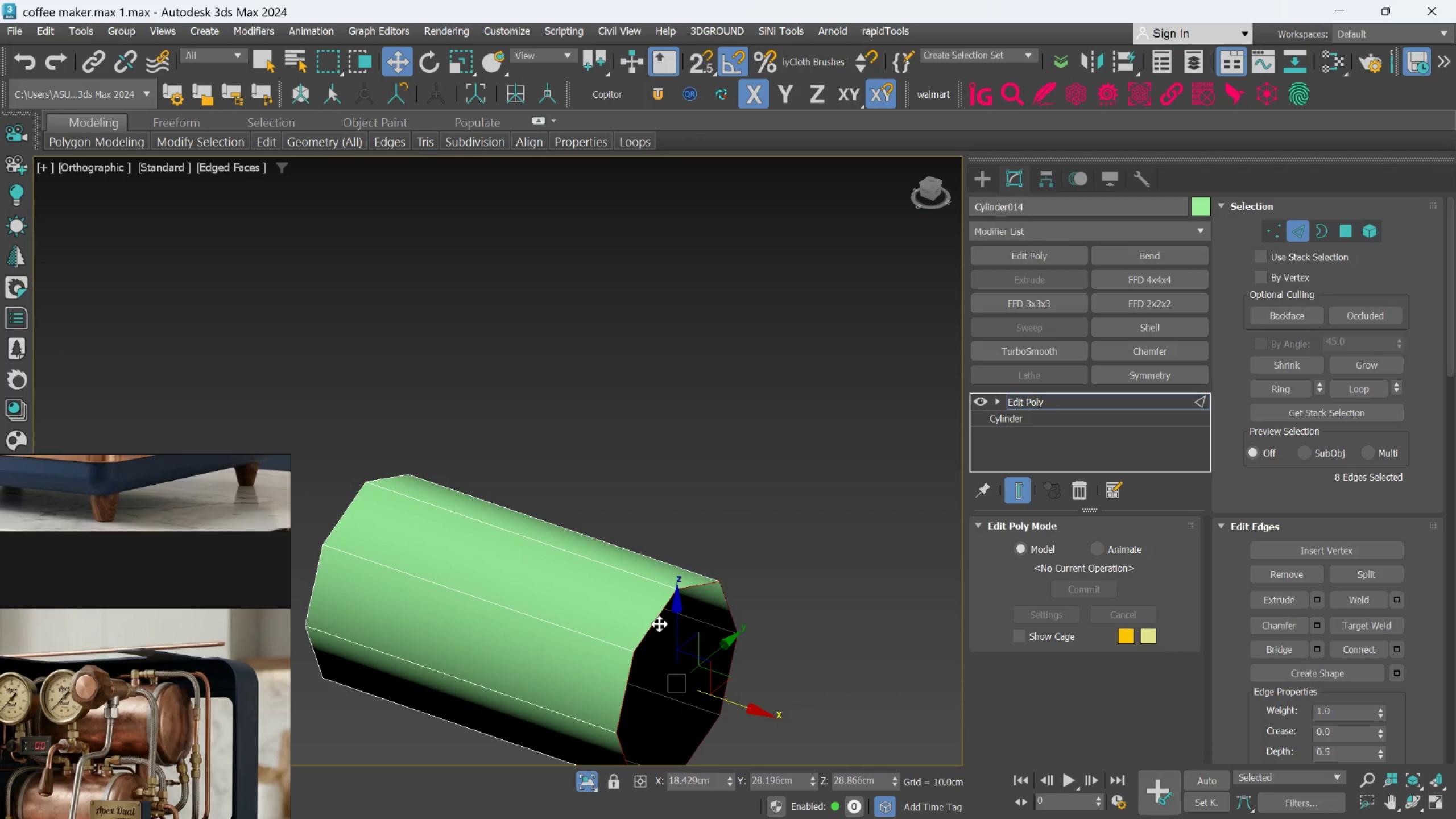 
wait(7.19)
 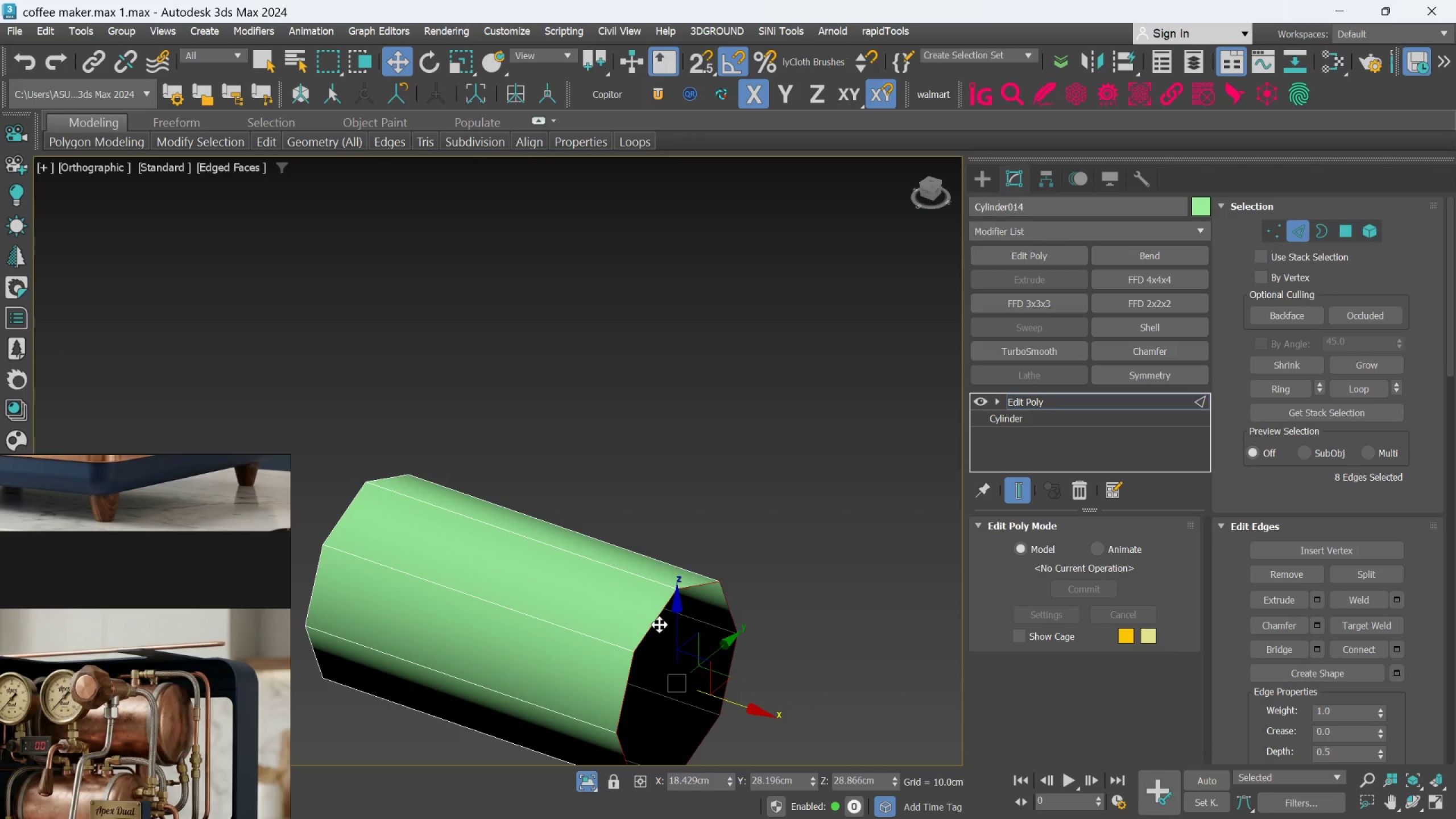 
key(R)
 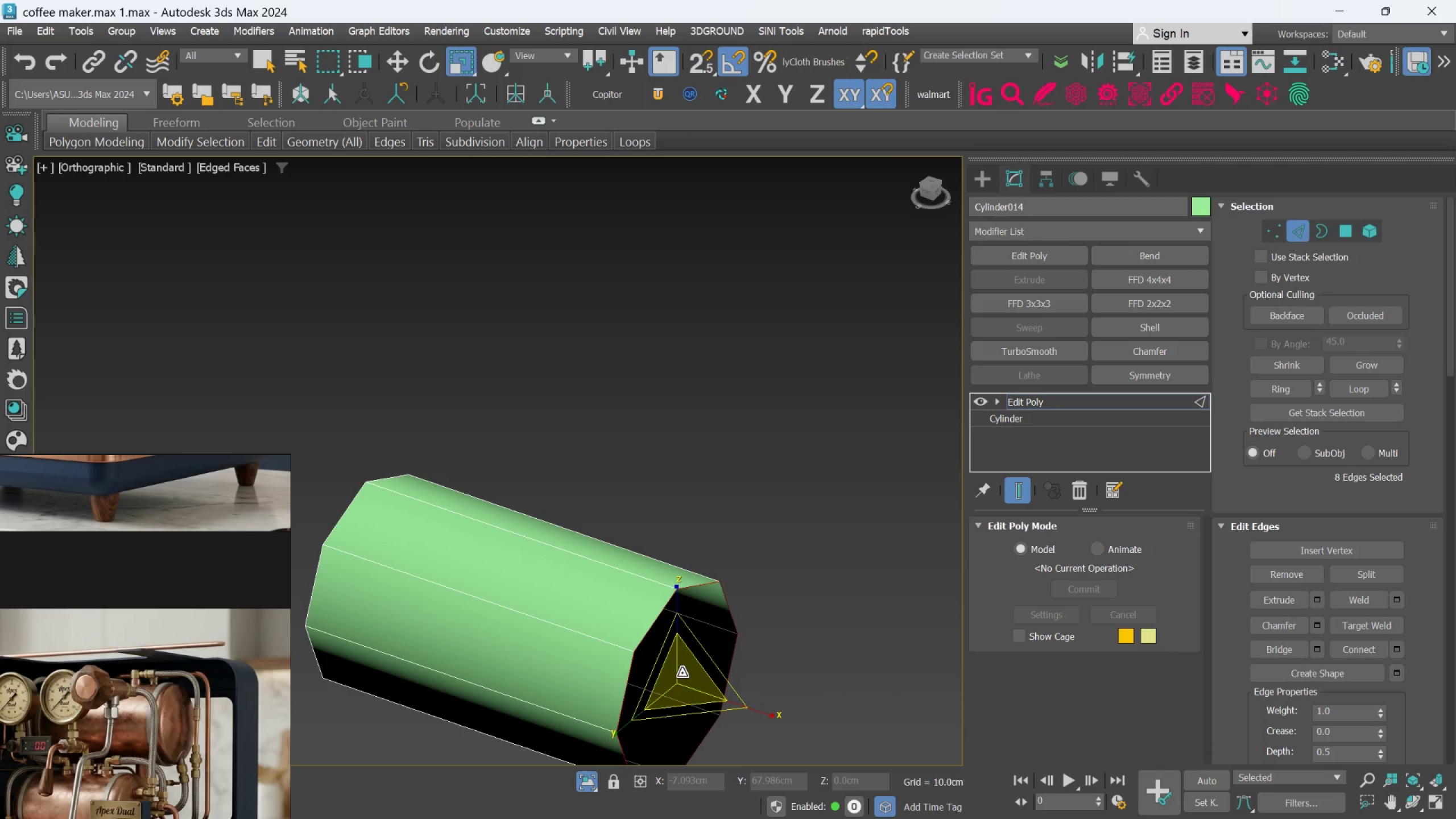 
hold_key(key=ShiftLeft, duration=1.5)
left_click_drag(start_coordinate=[682, 673], to_coordinate=[694, 709])
 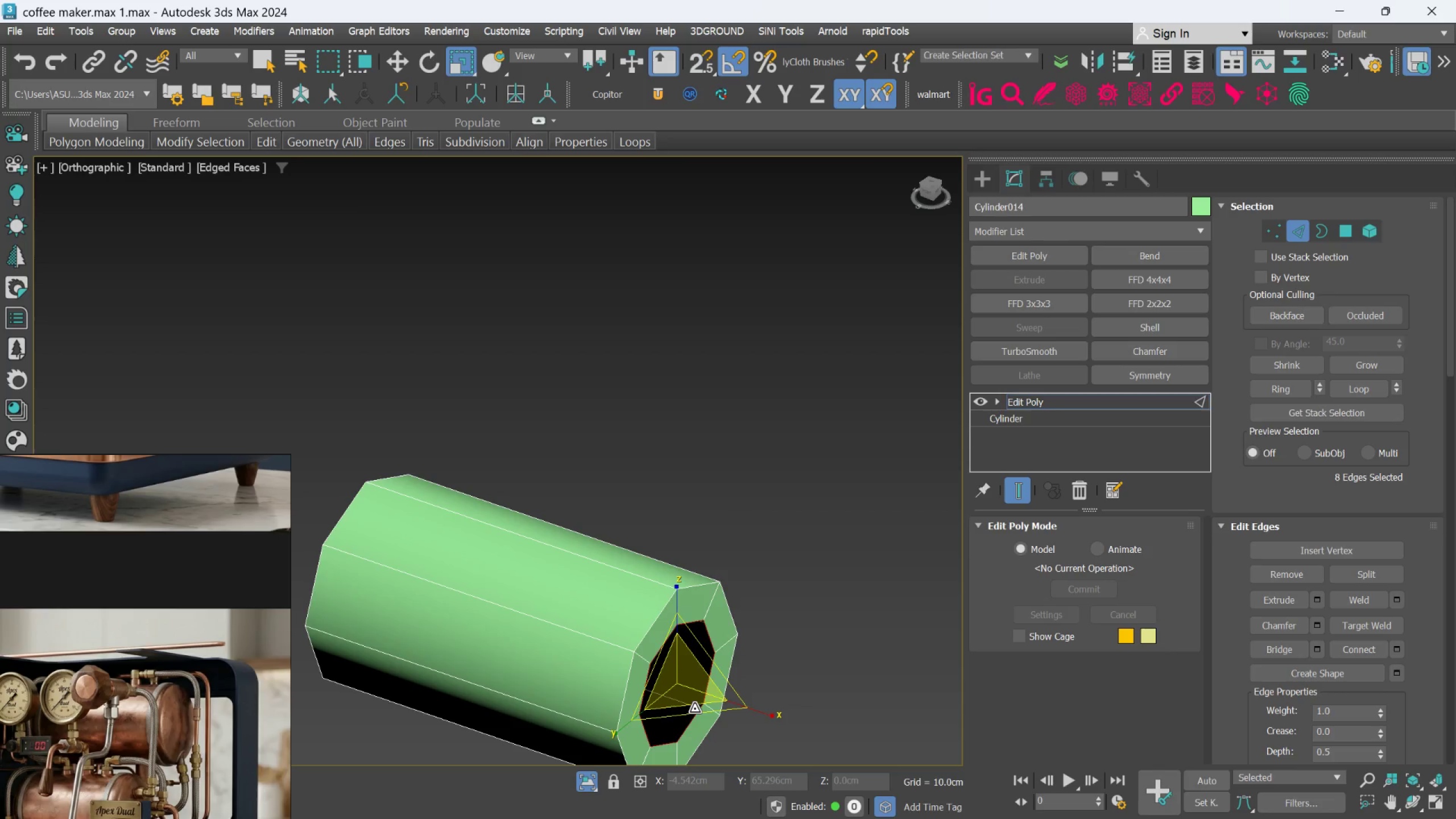 
hold_key(key=ShiftLeft, duration=0.87)
 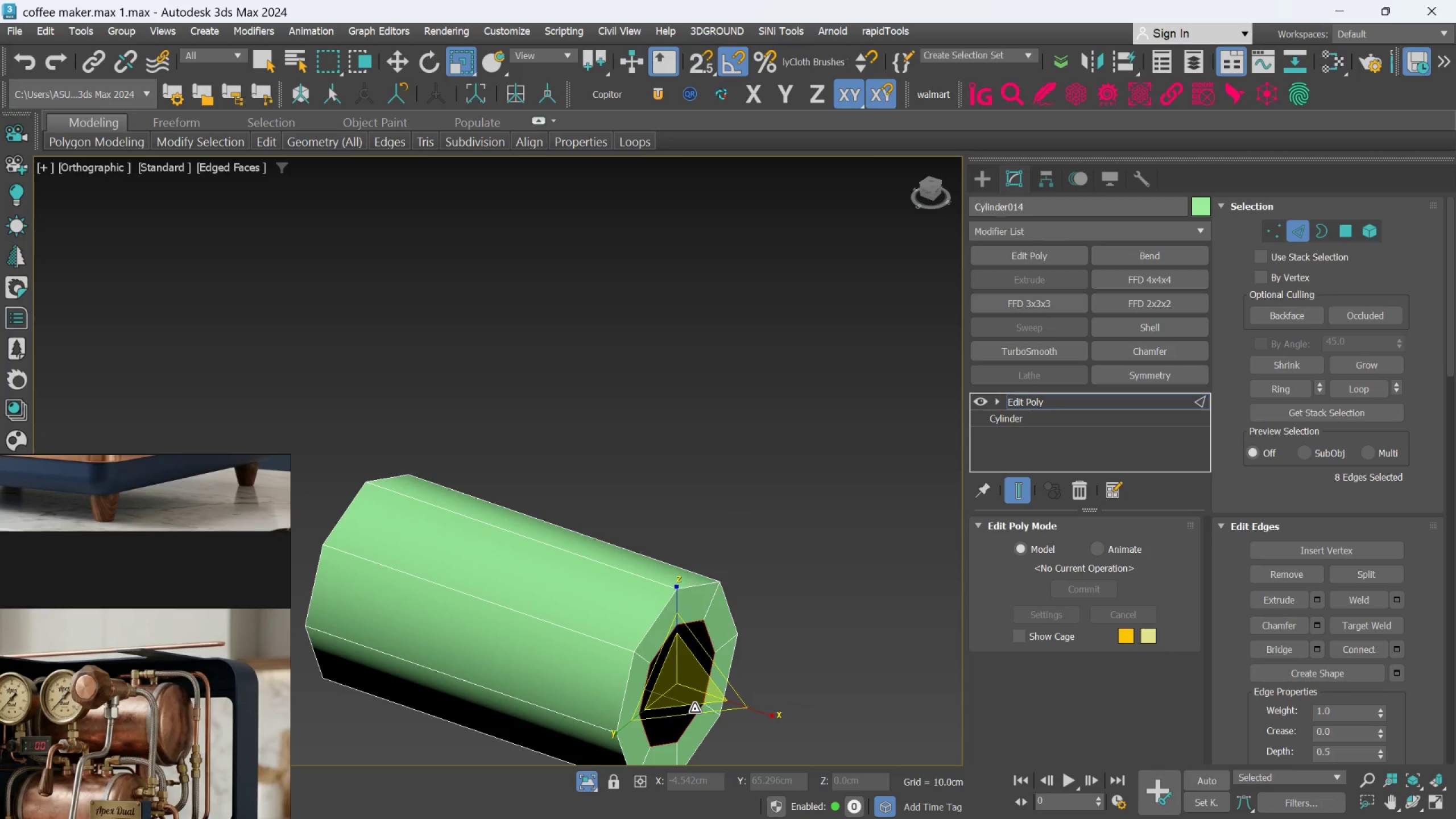 
key(W)
 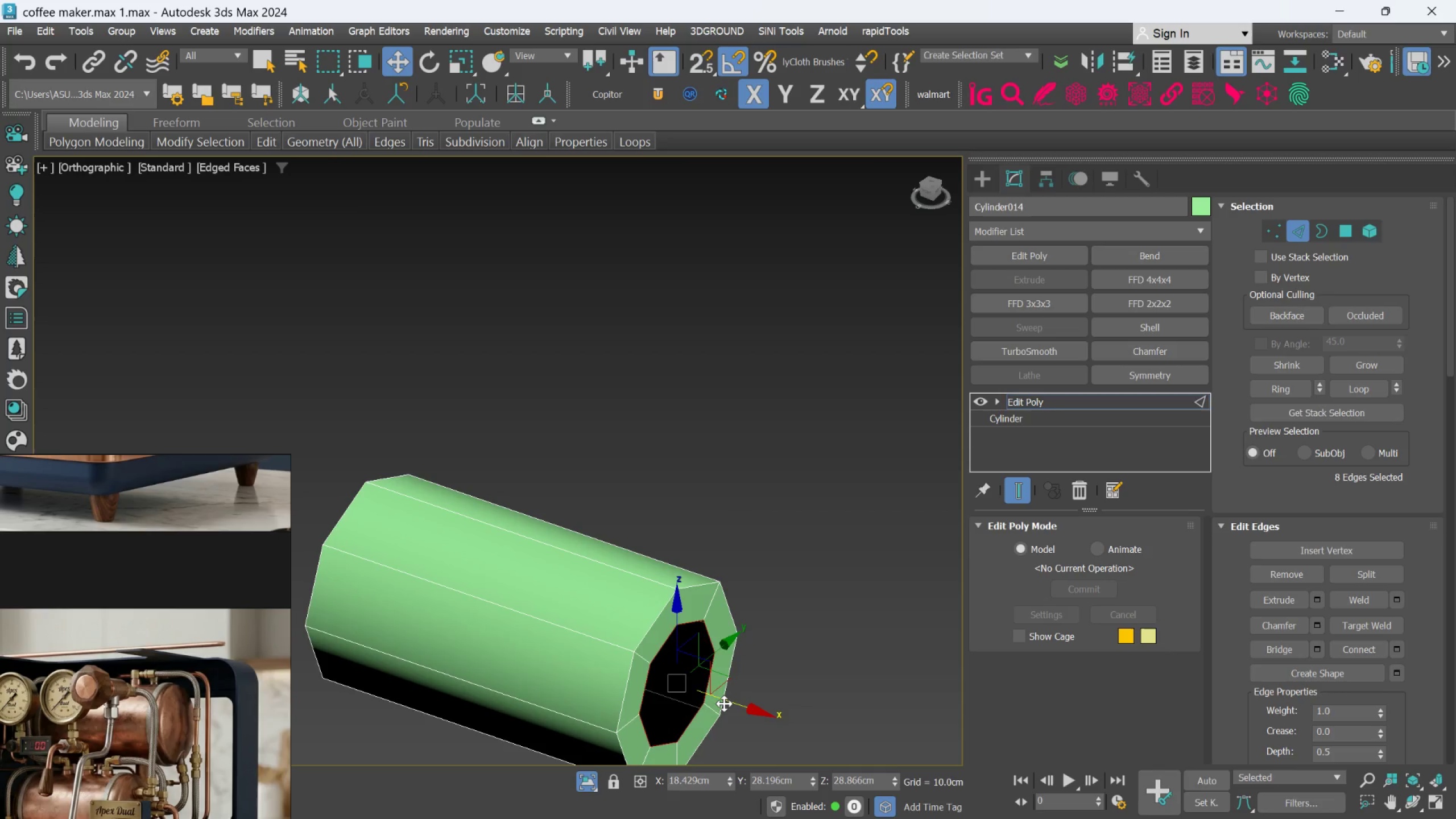 
left_click_drag(start_coordinate=[724, 704], to_coordinate=[733, 706])
 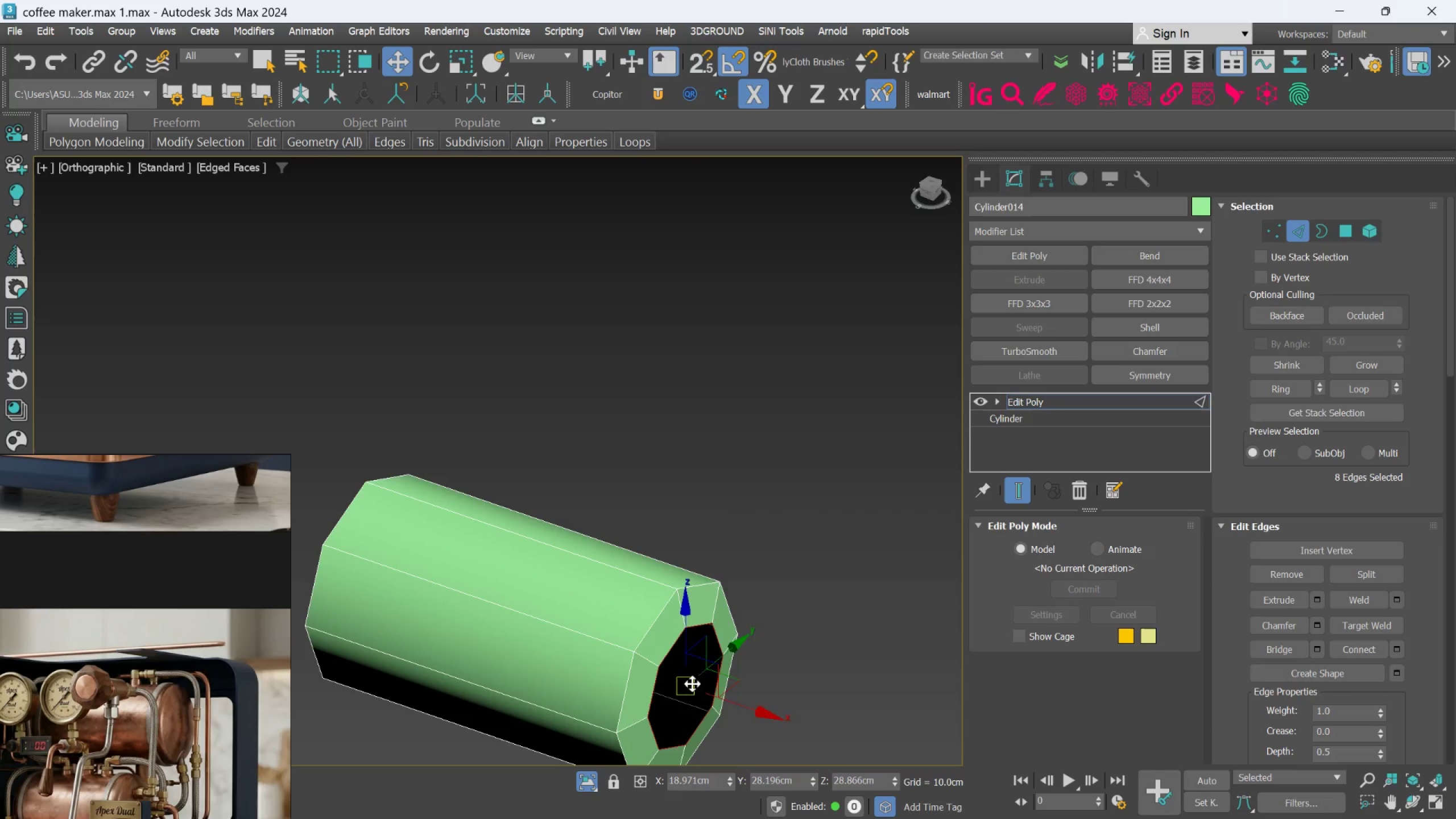 
scroll: coordinate [688, 682], scroll_direction: up, amount: 1.0
 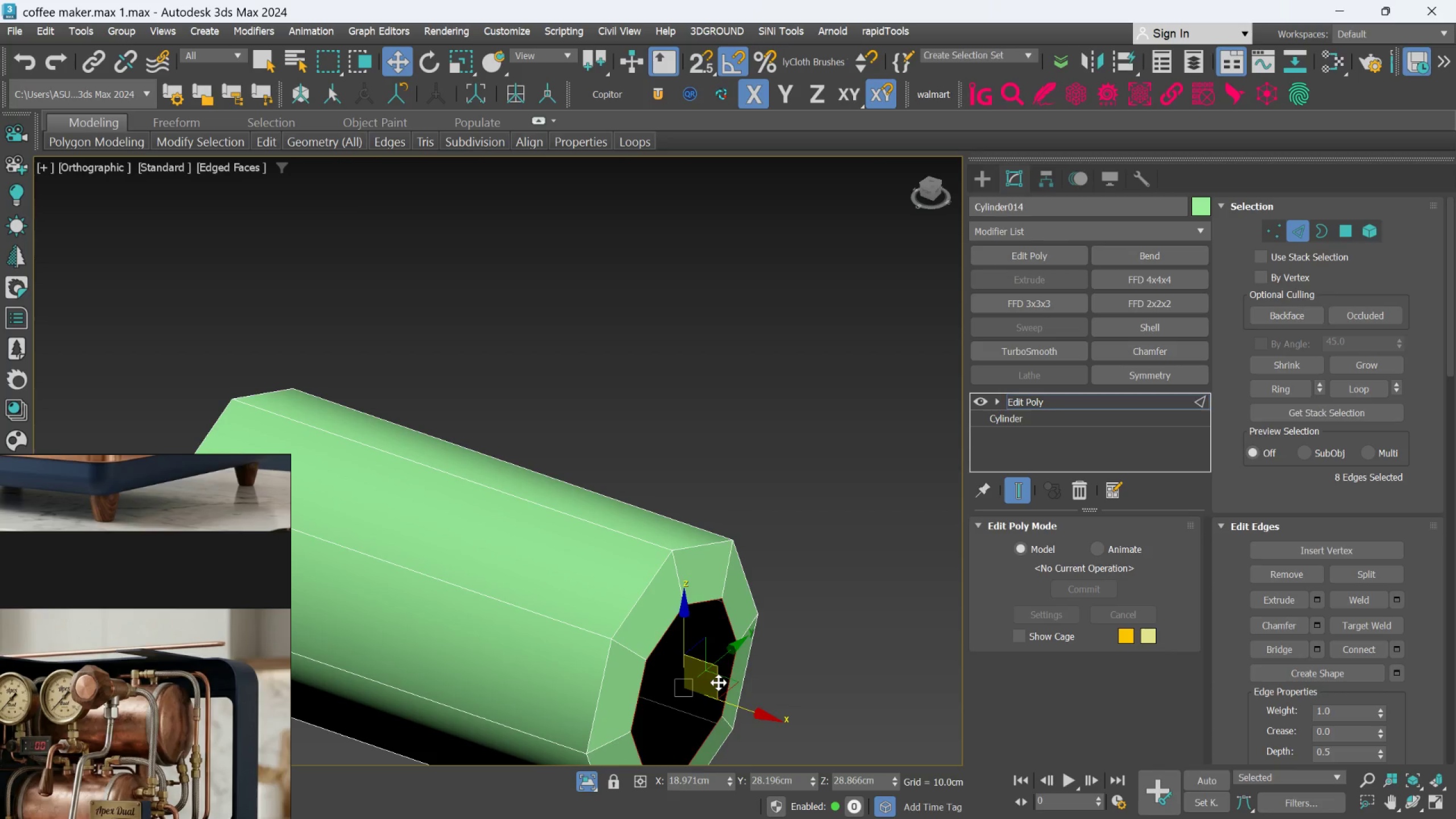 
key(R)
 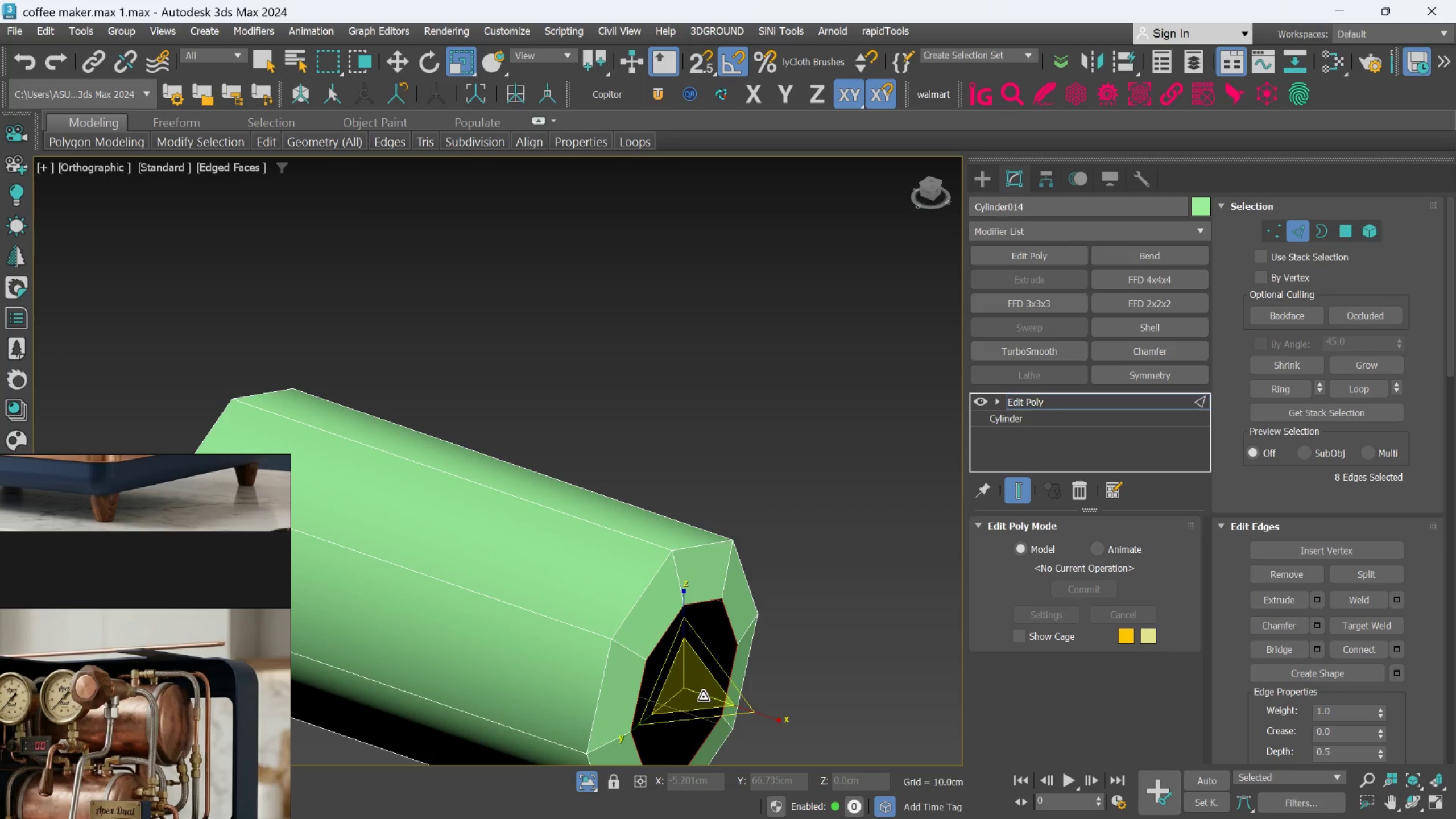 
left_click_drag(start_coordinate=[703, 694], to_coordinate=[710, 704])
 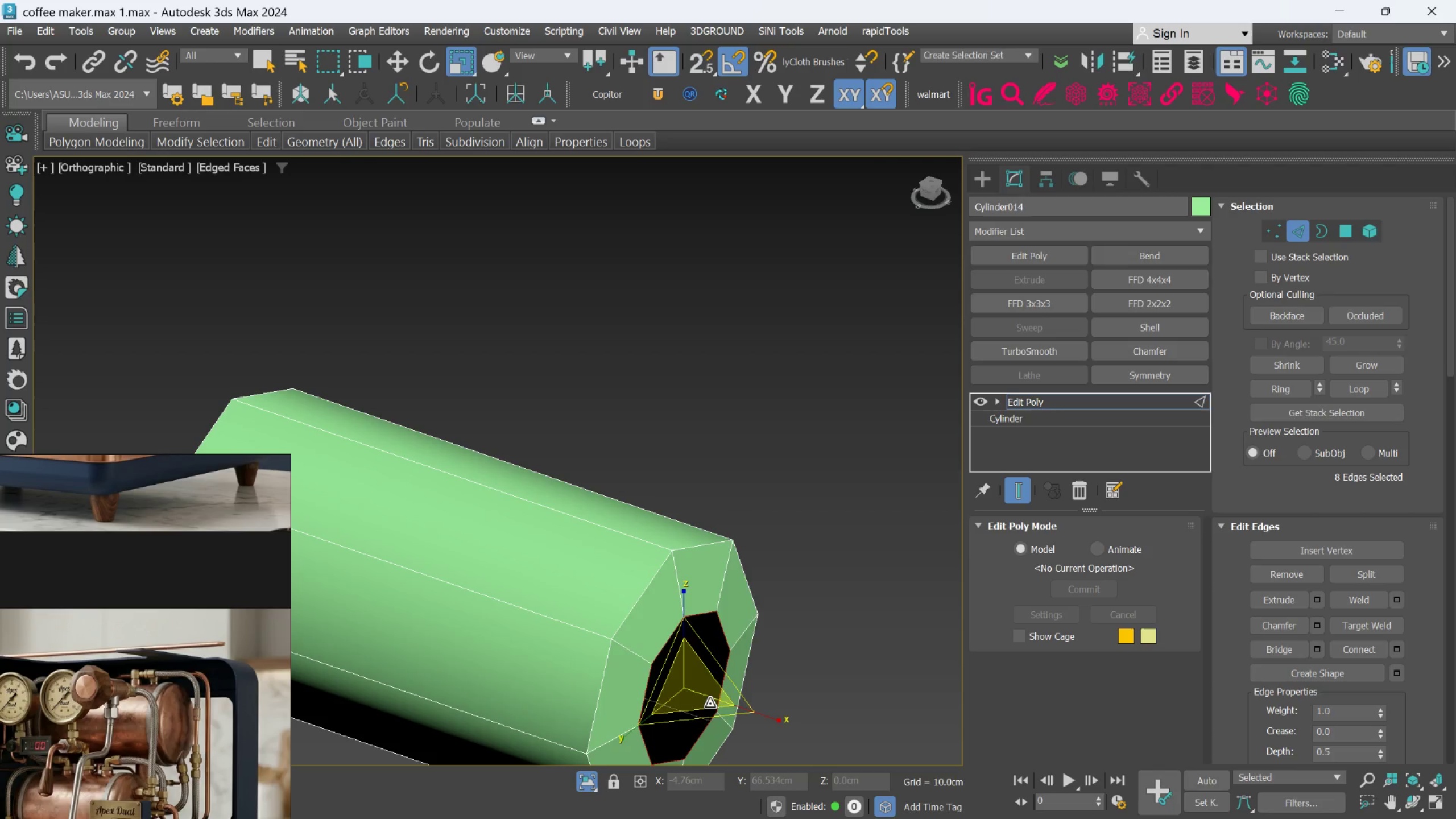 
key(Q)
 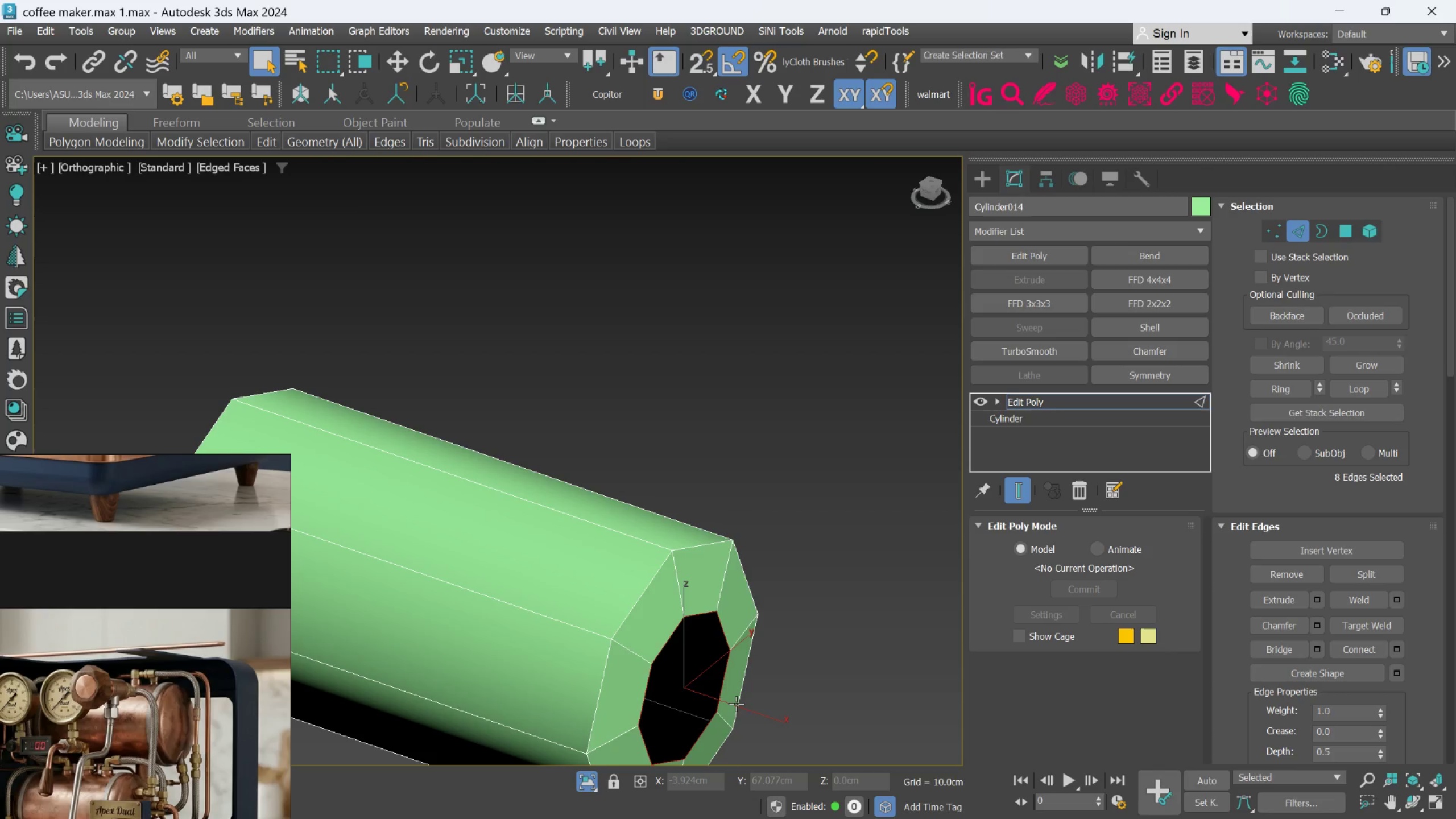 
key(W)
 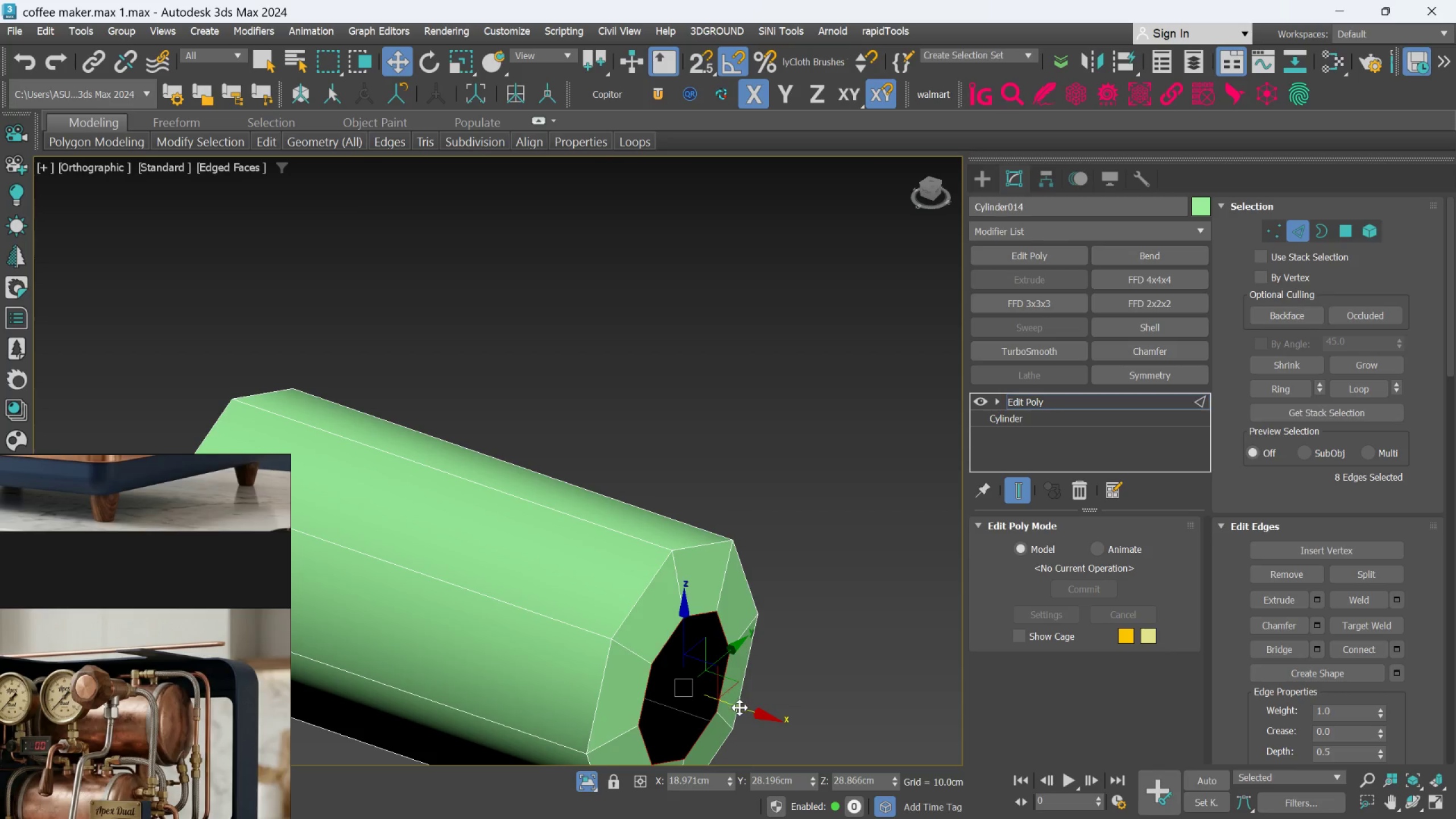 
left_click_drag(start_coordinate=[739, 709], to_coordinate=[747, 717])
 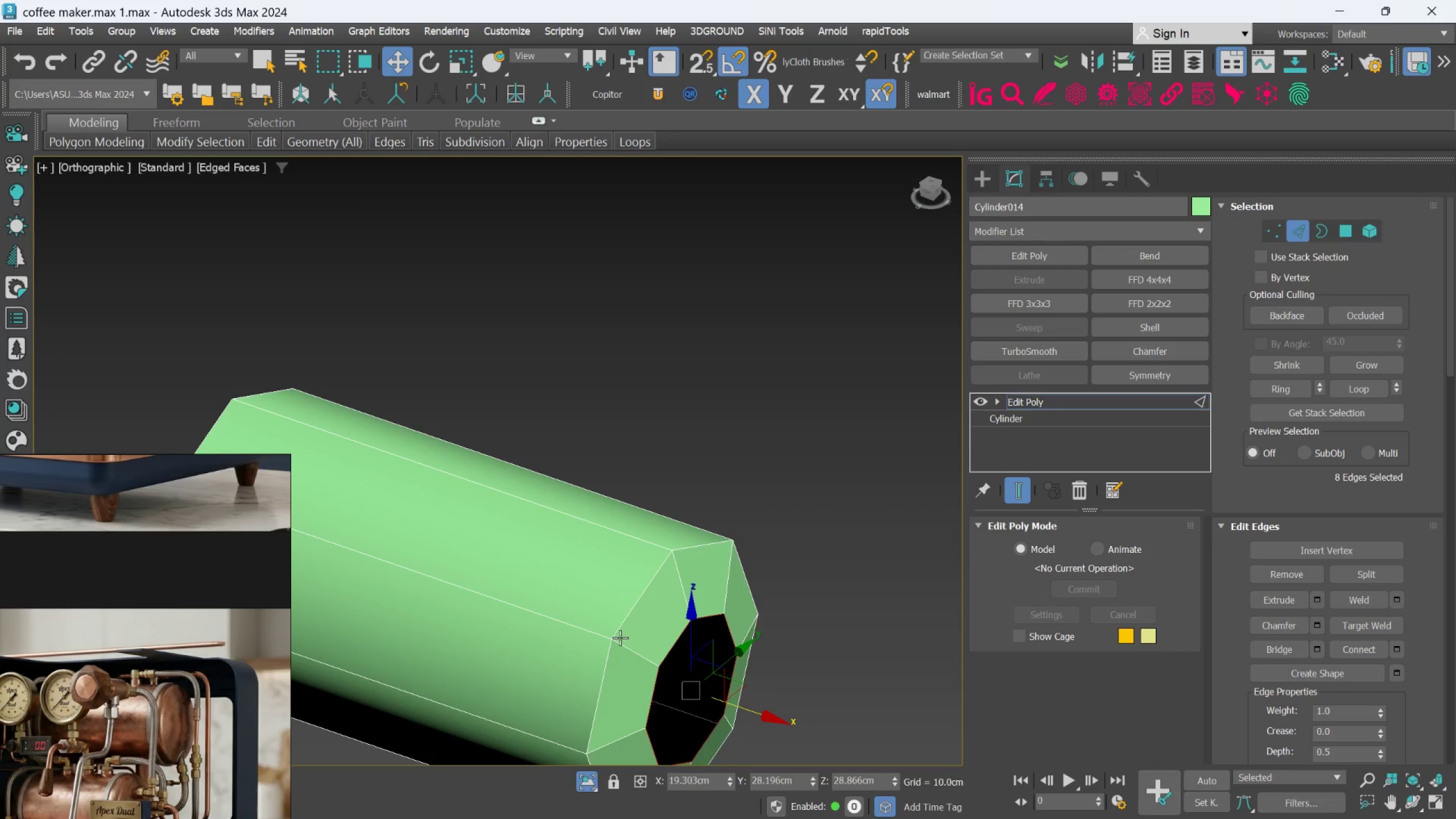 
scroll: coordinate [667, 614], scroll_direction: up, amount: 2.0
 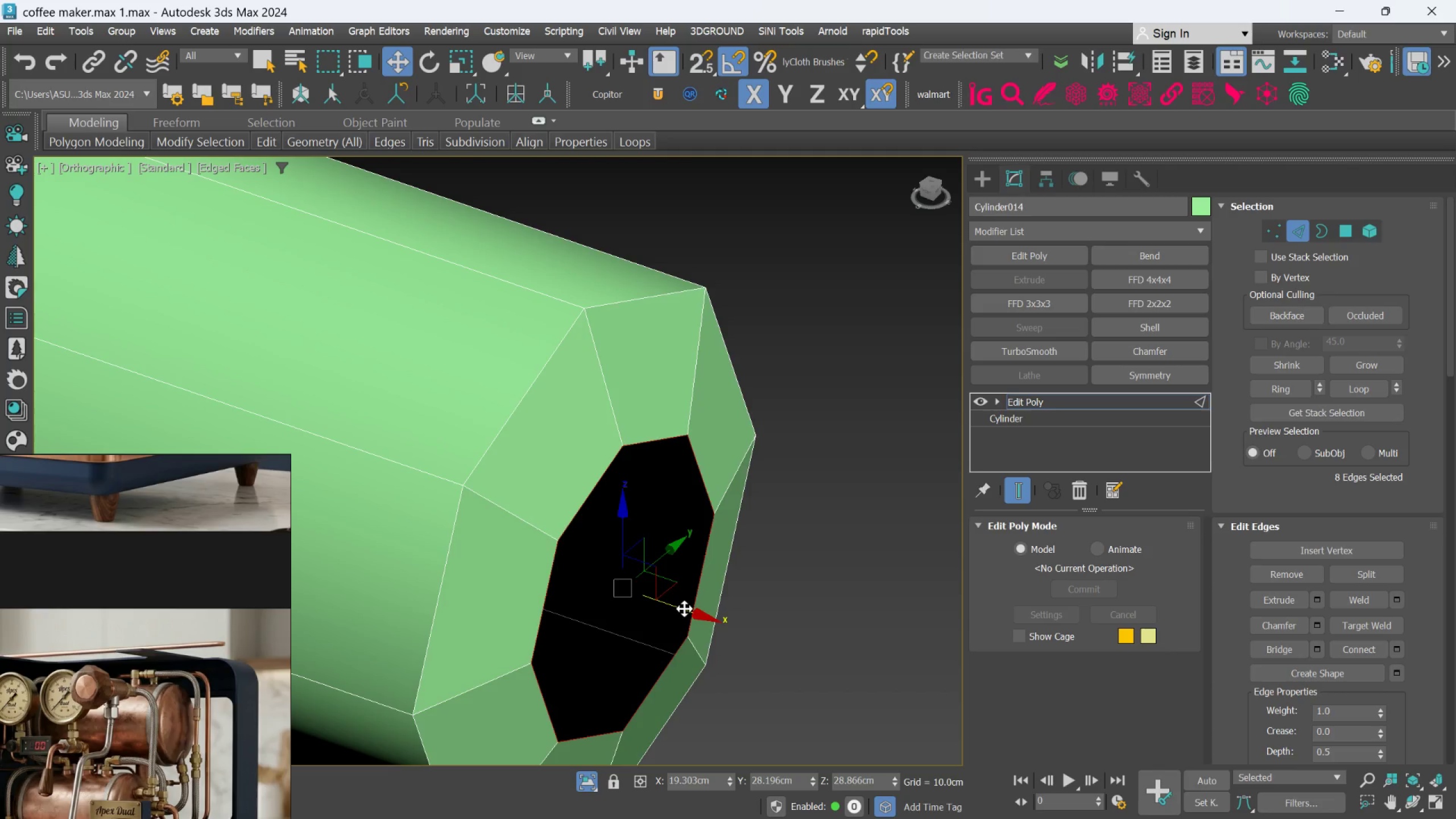 
wait(5.06)
 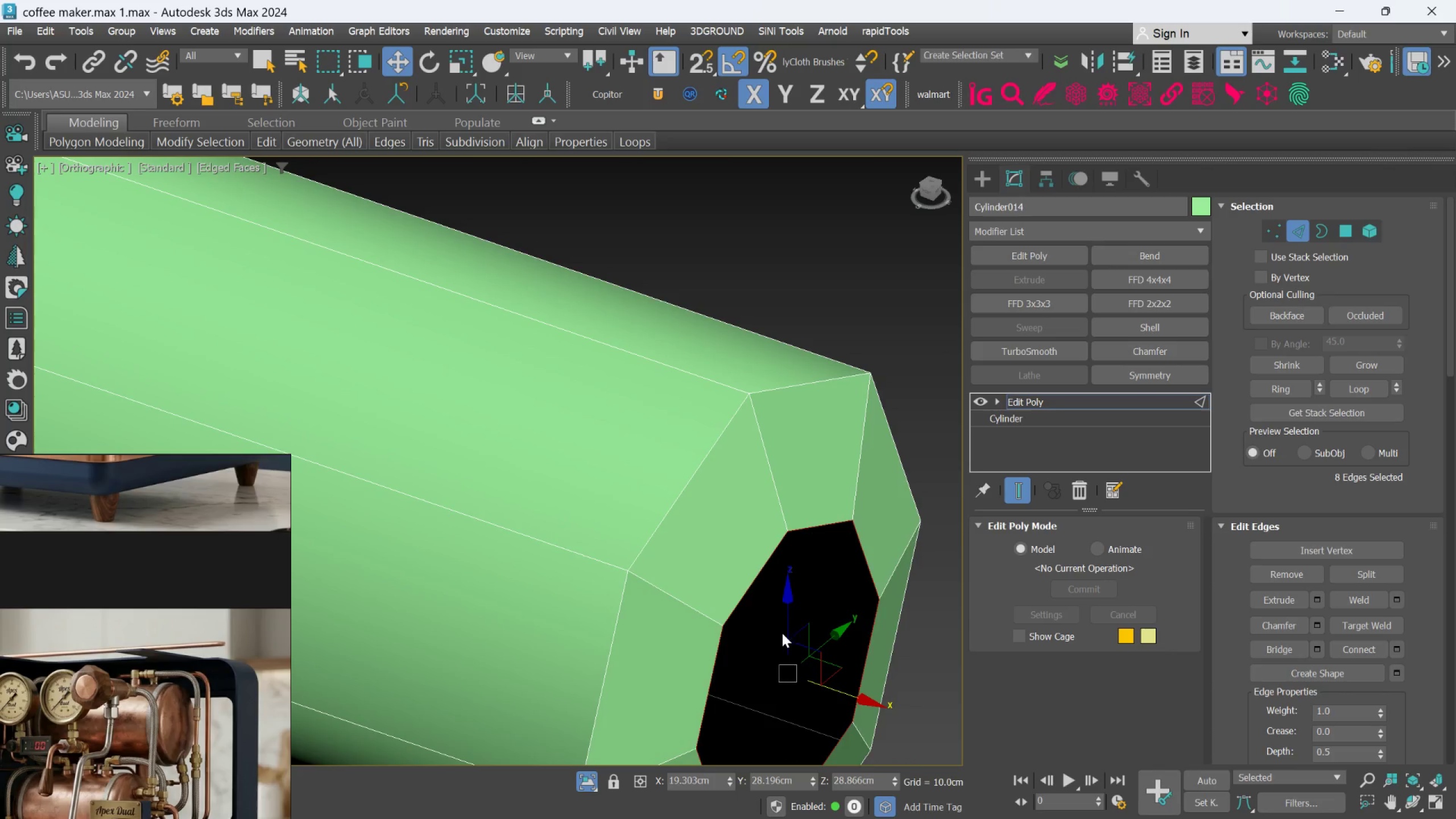 
left_click_drag(start_coordinate=[684, 609], to_coordinate=[697, 622])
 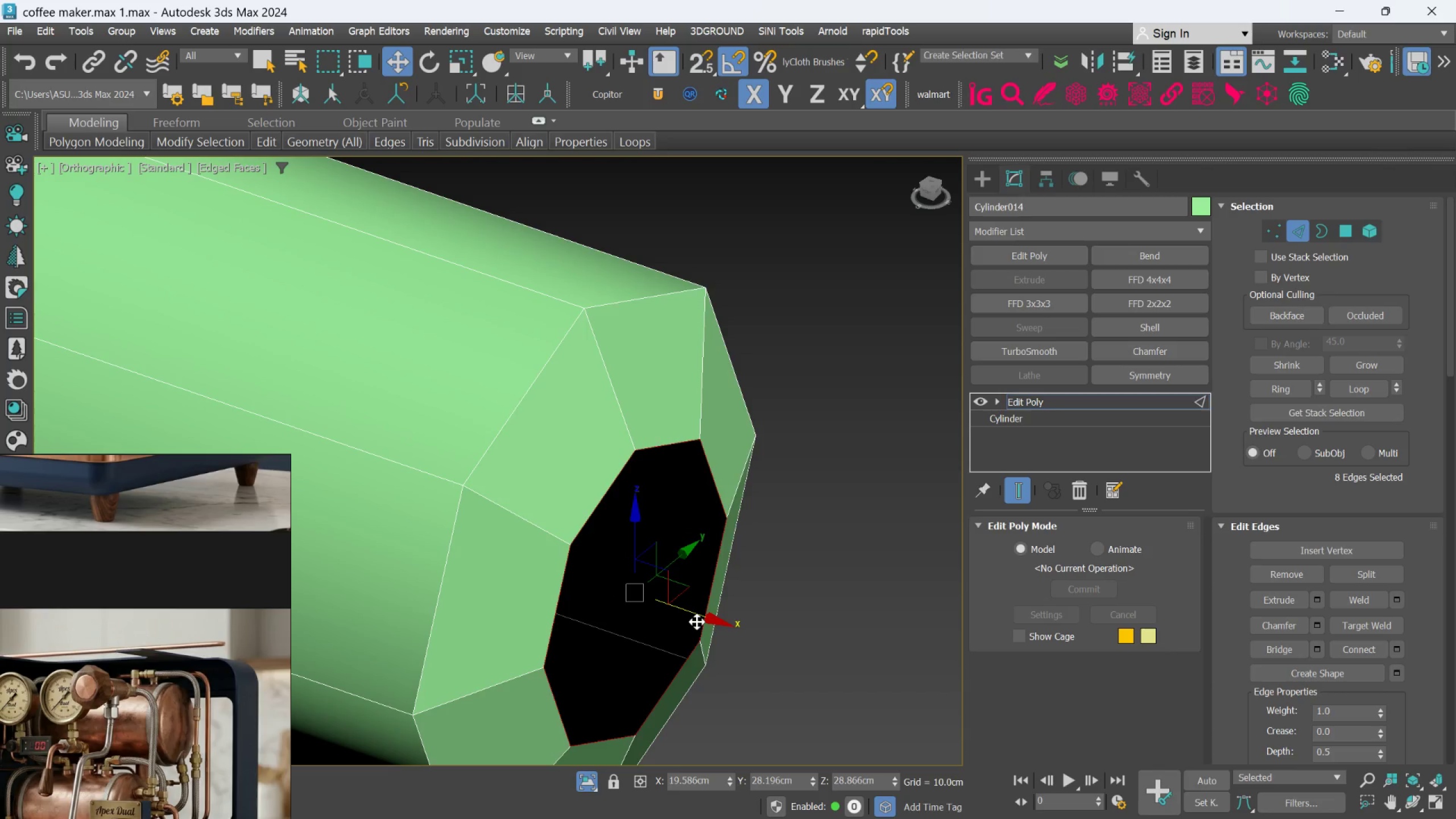 
key(R)
 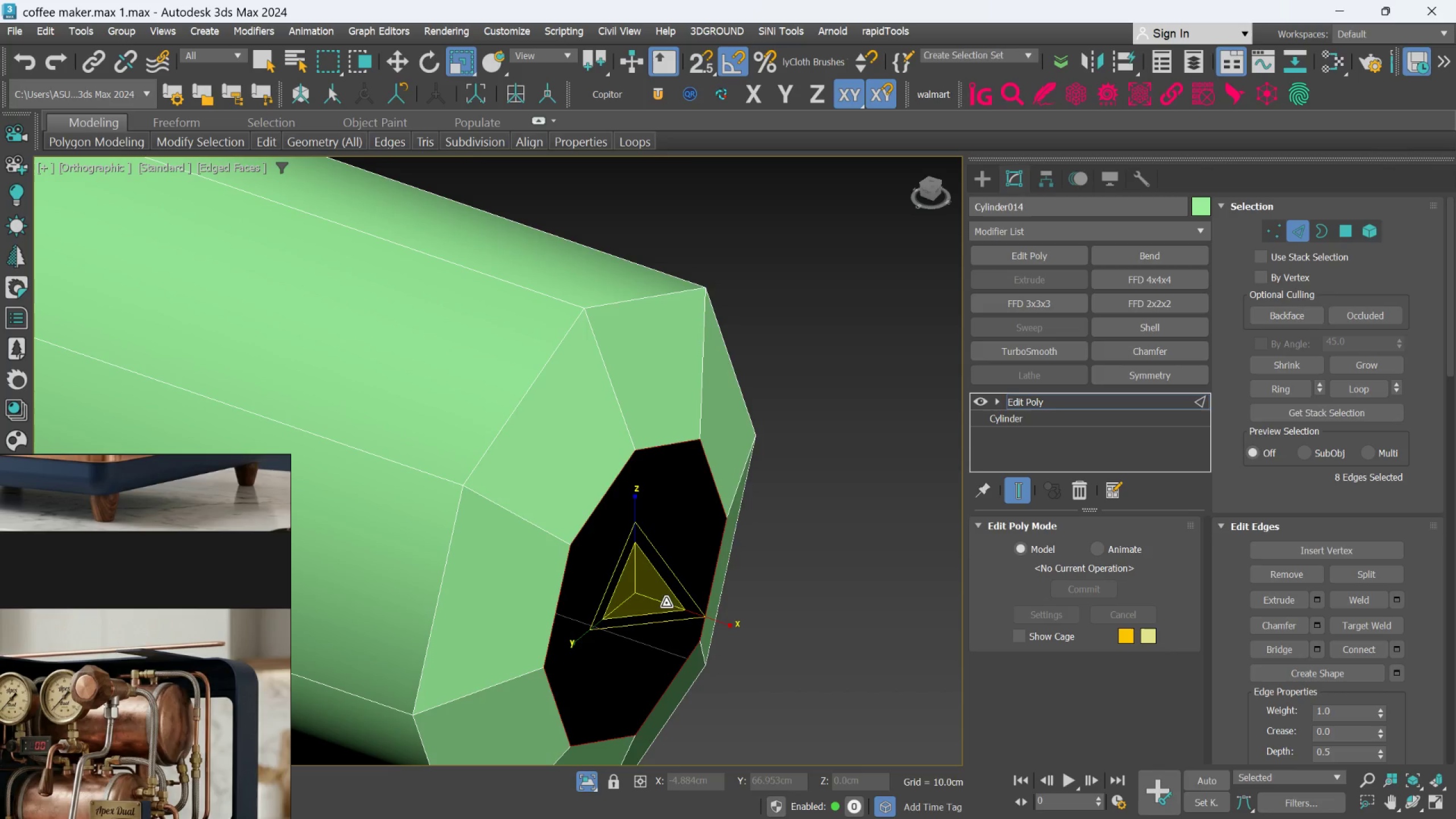 
left_click_drag(start_coordinate=[661, 602], to_coordinate=[667, 623])
 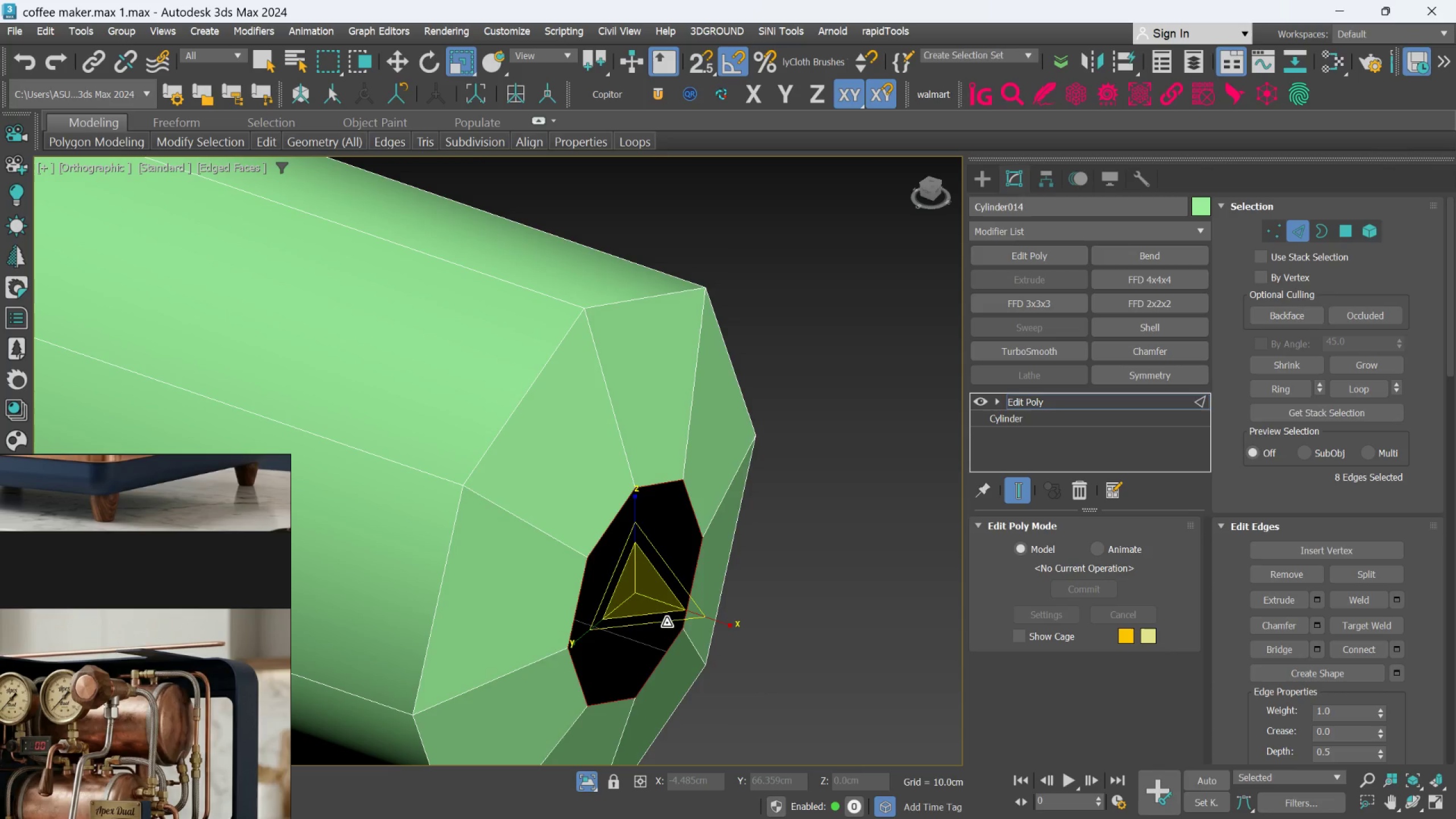 
key(W)
 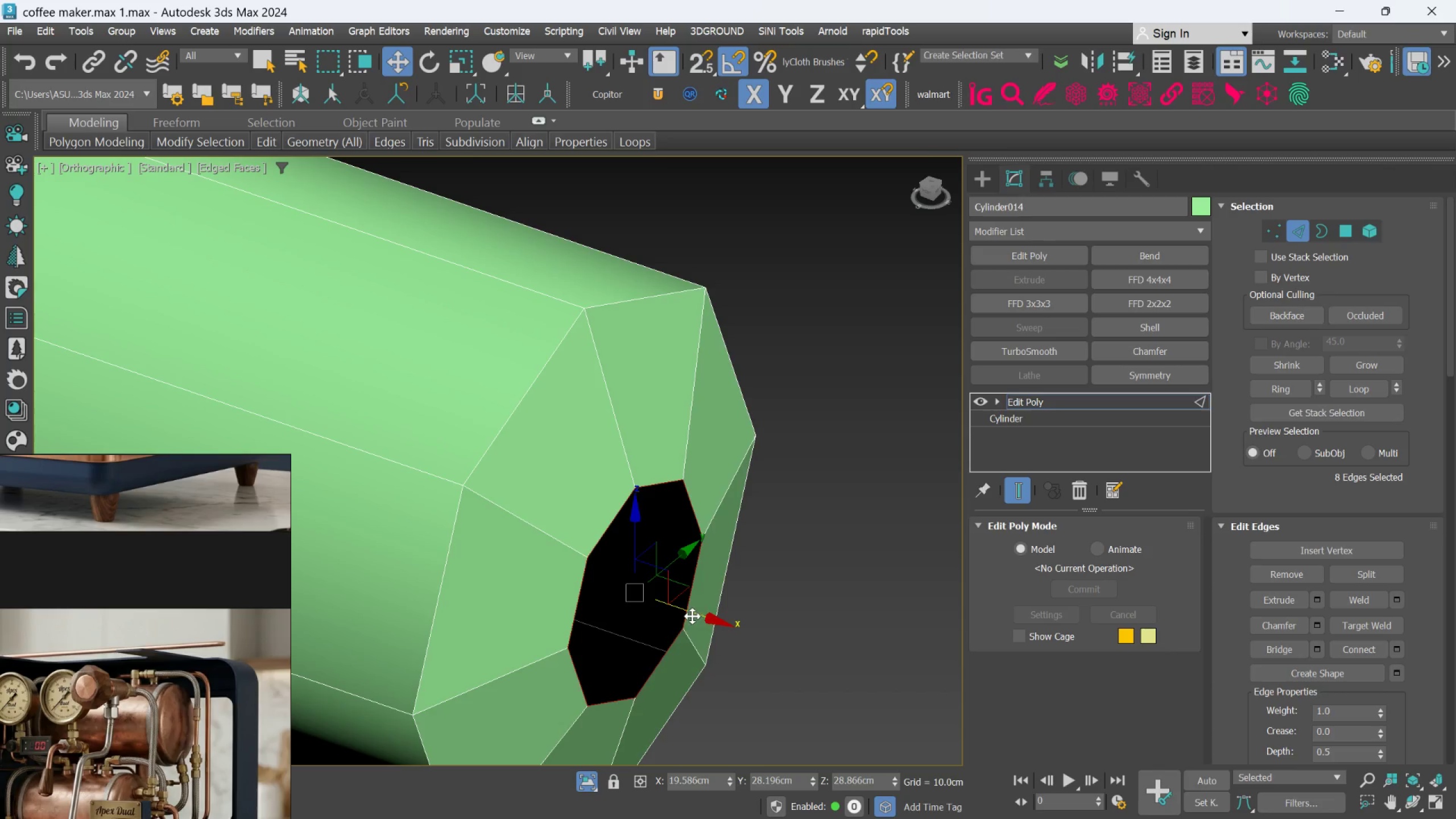 
left_click_drag(start_coordinate=[693, 614], to_coordinate=[698, 617])
 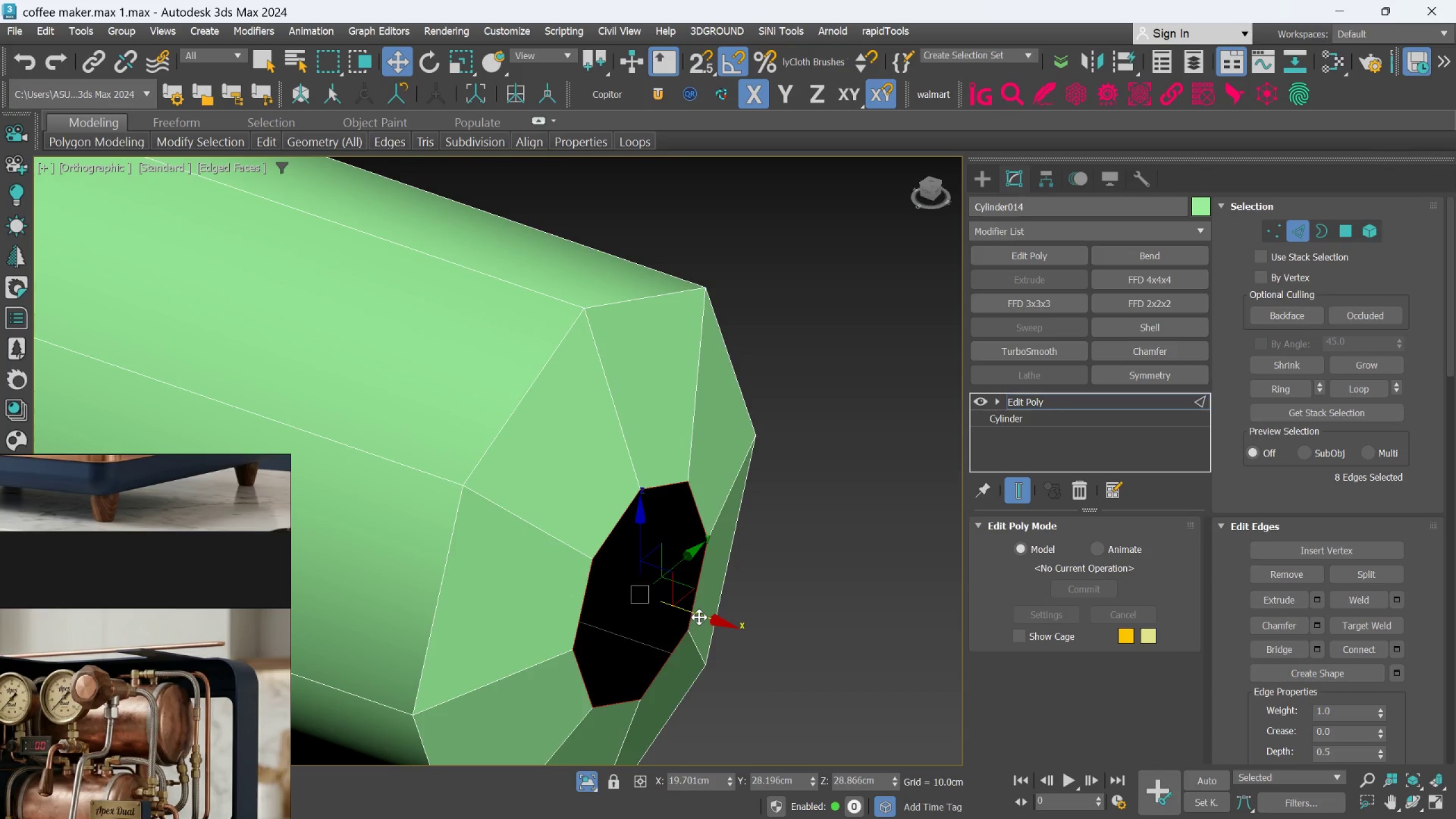 
scroll: coordinate [700, 615], scroll_direction: down, amount: 4.0
 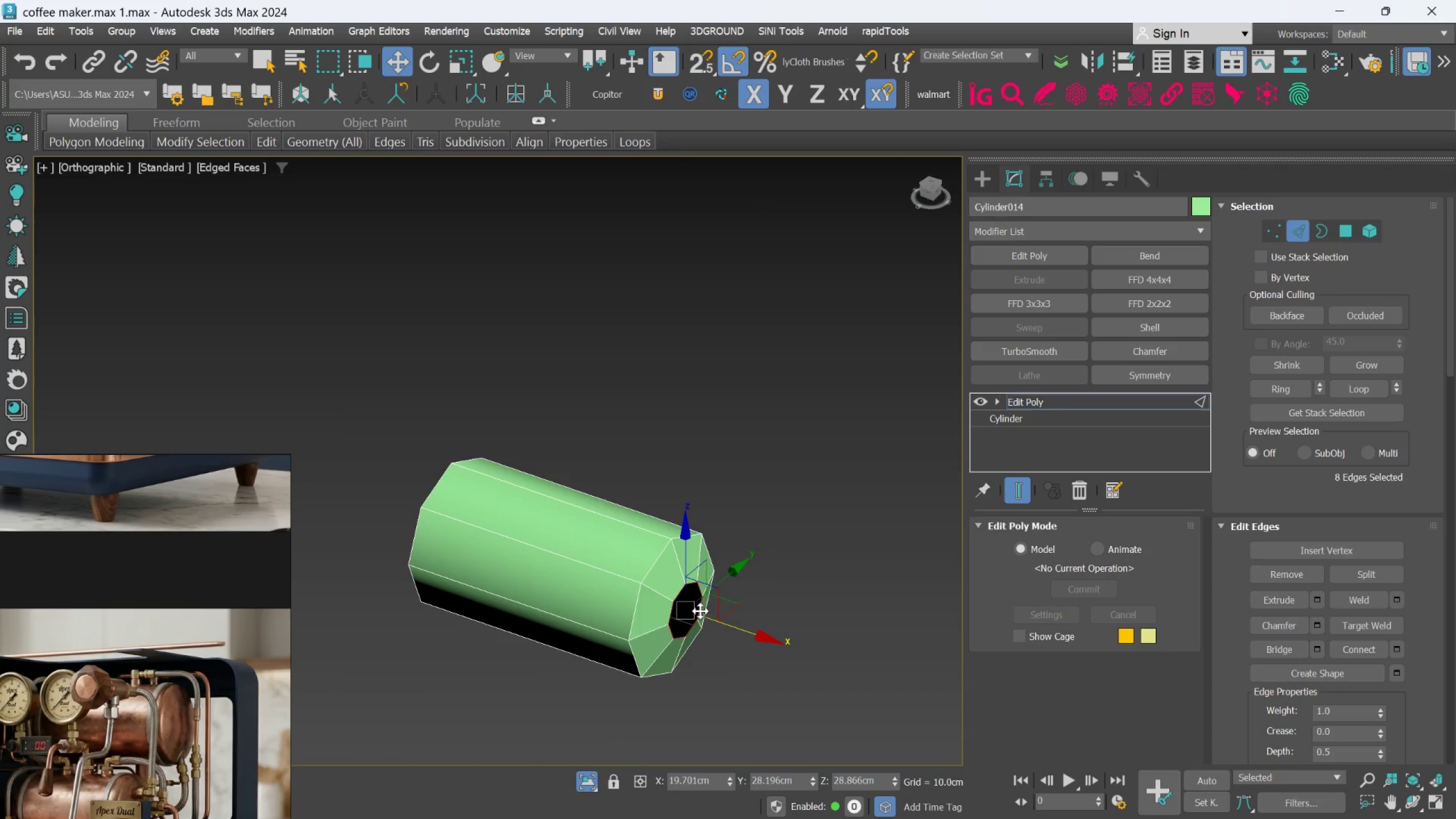 
hold_key(key=AltLeft, duration=0.67)
 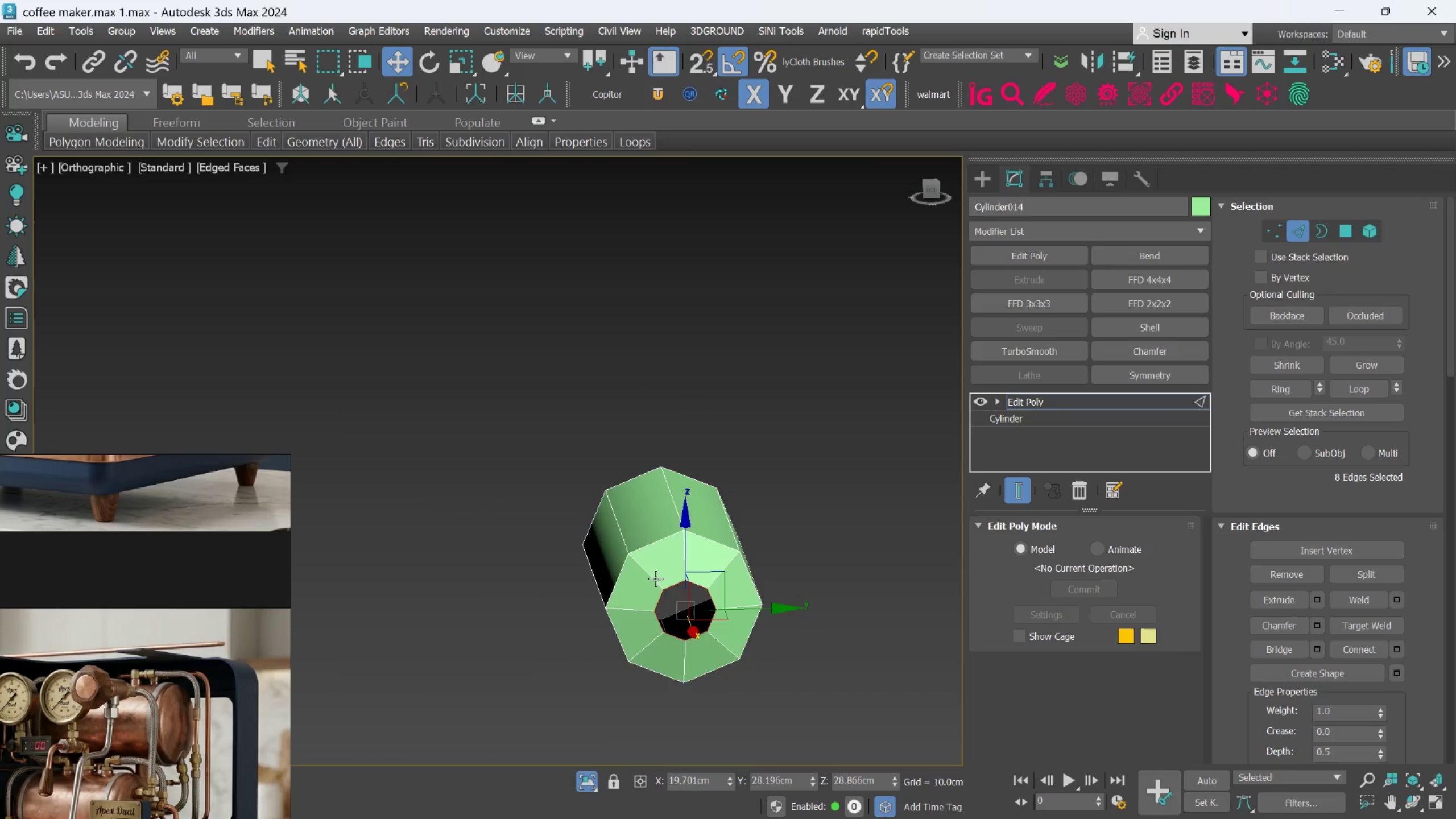 
key(Alt+AltLeft)
 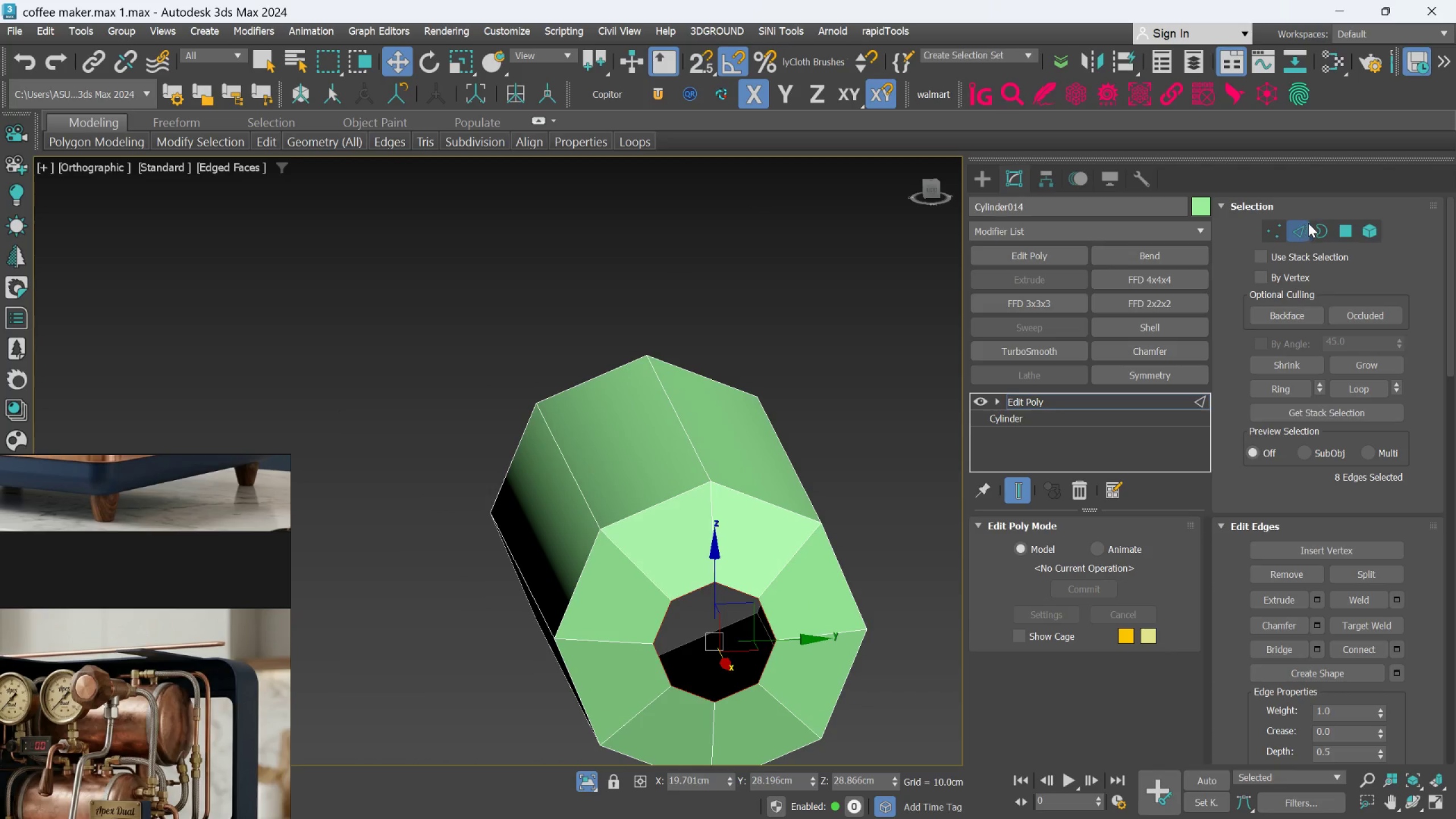 
scroll: coordinate [656, 578], scroll_direction: up, amount: 2.0
 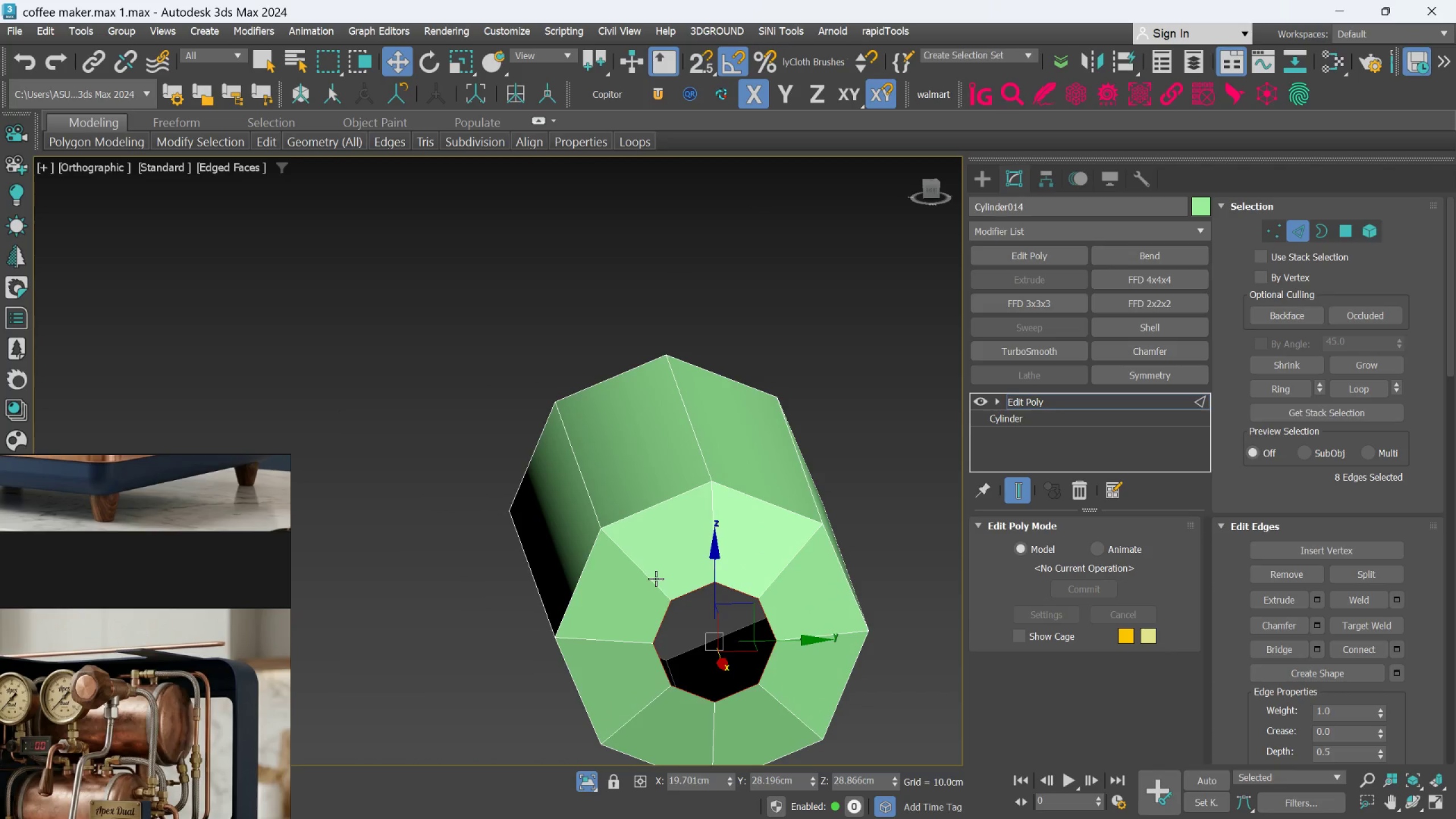 
left_click([1314, 223])
 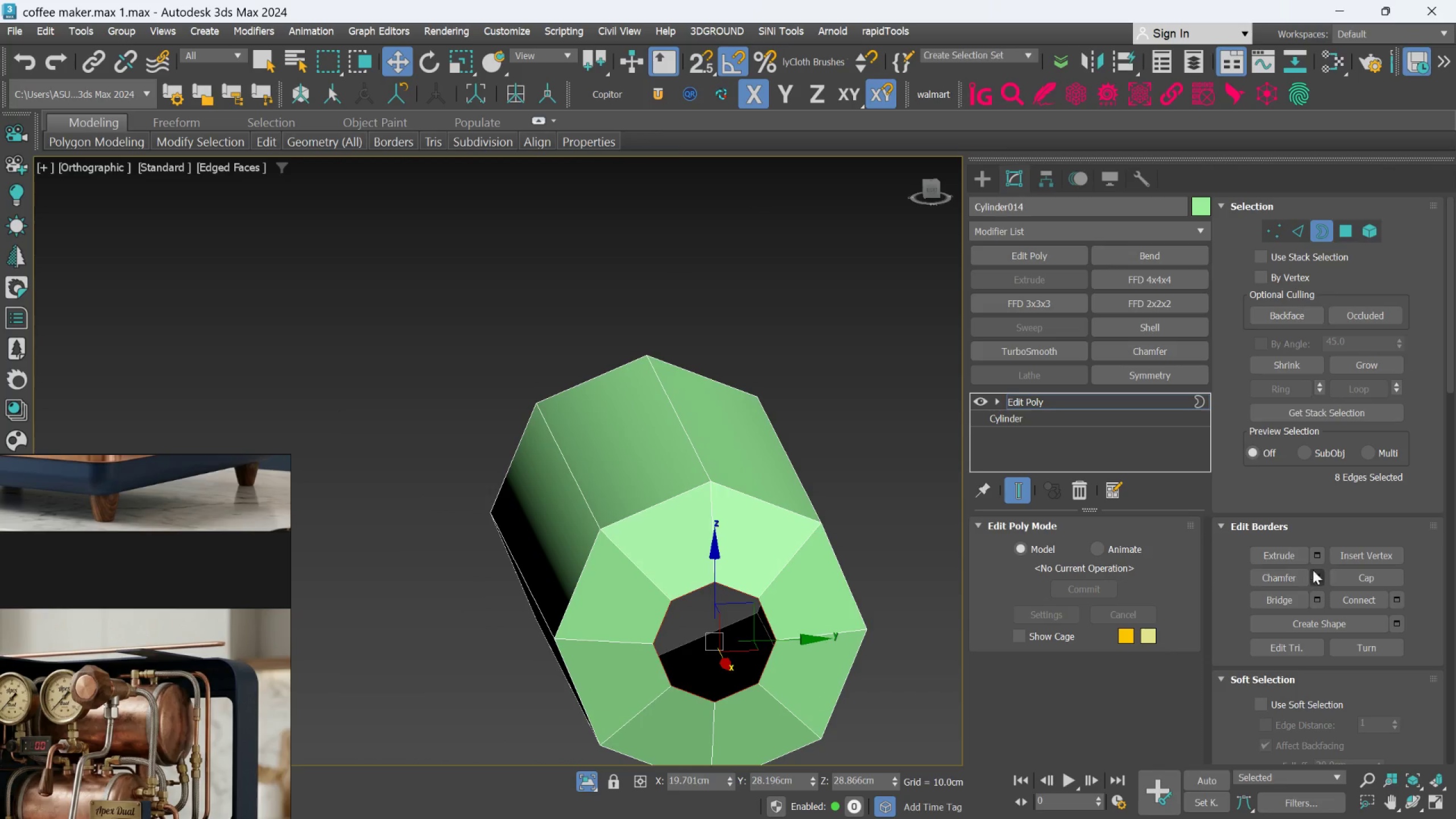 
left_click([1345, 579])
 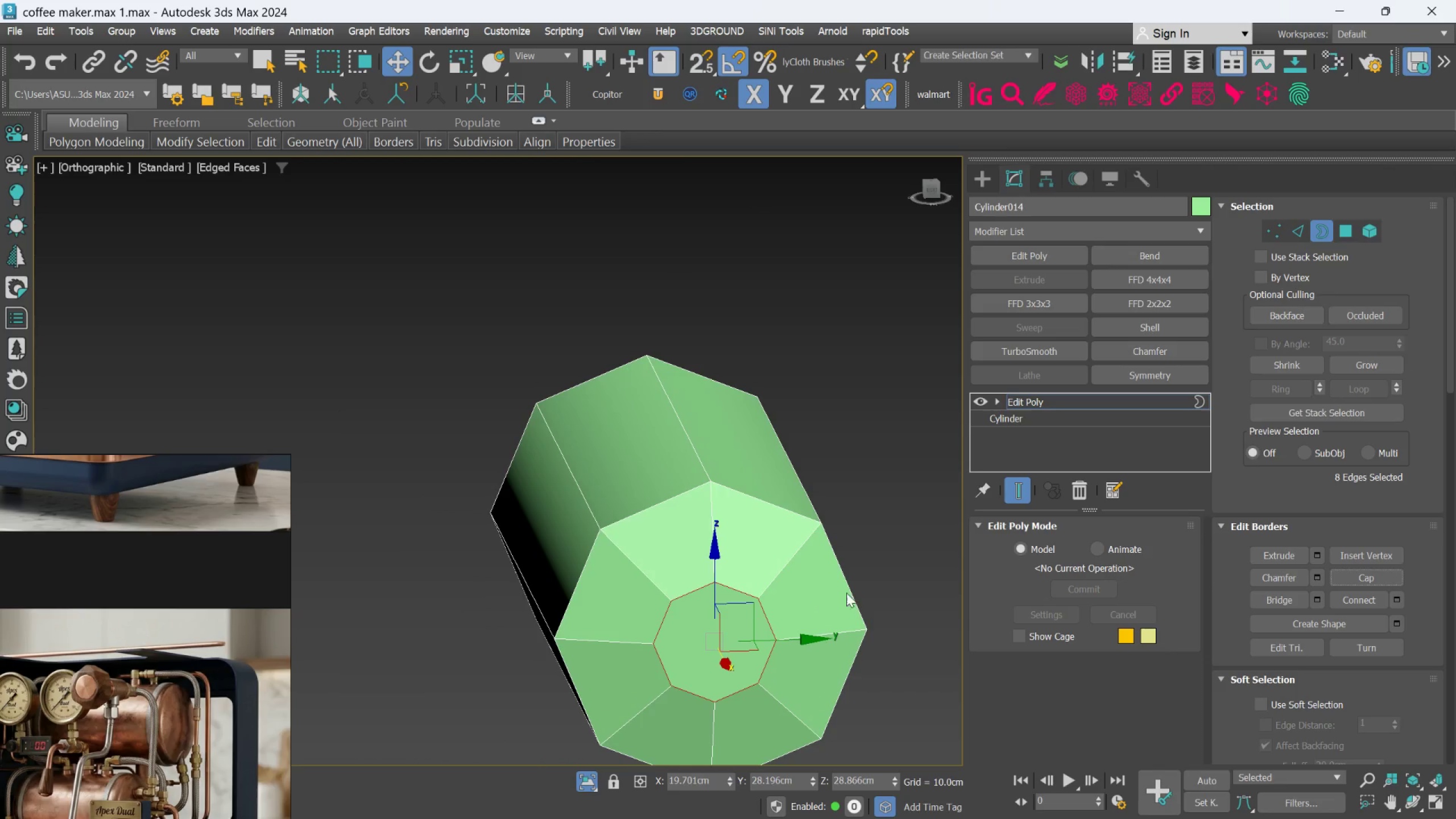 
hold_key(key=AltLeft, duration=0.8)
 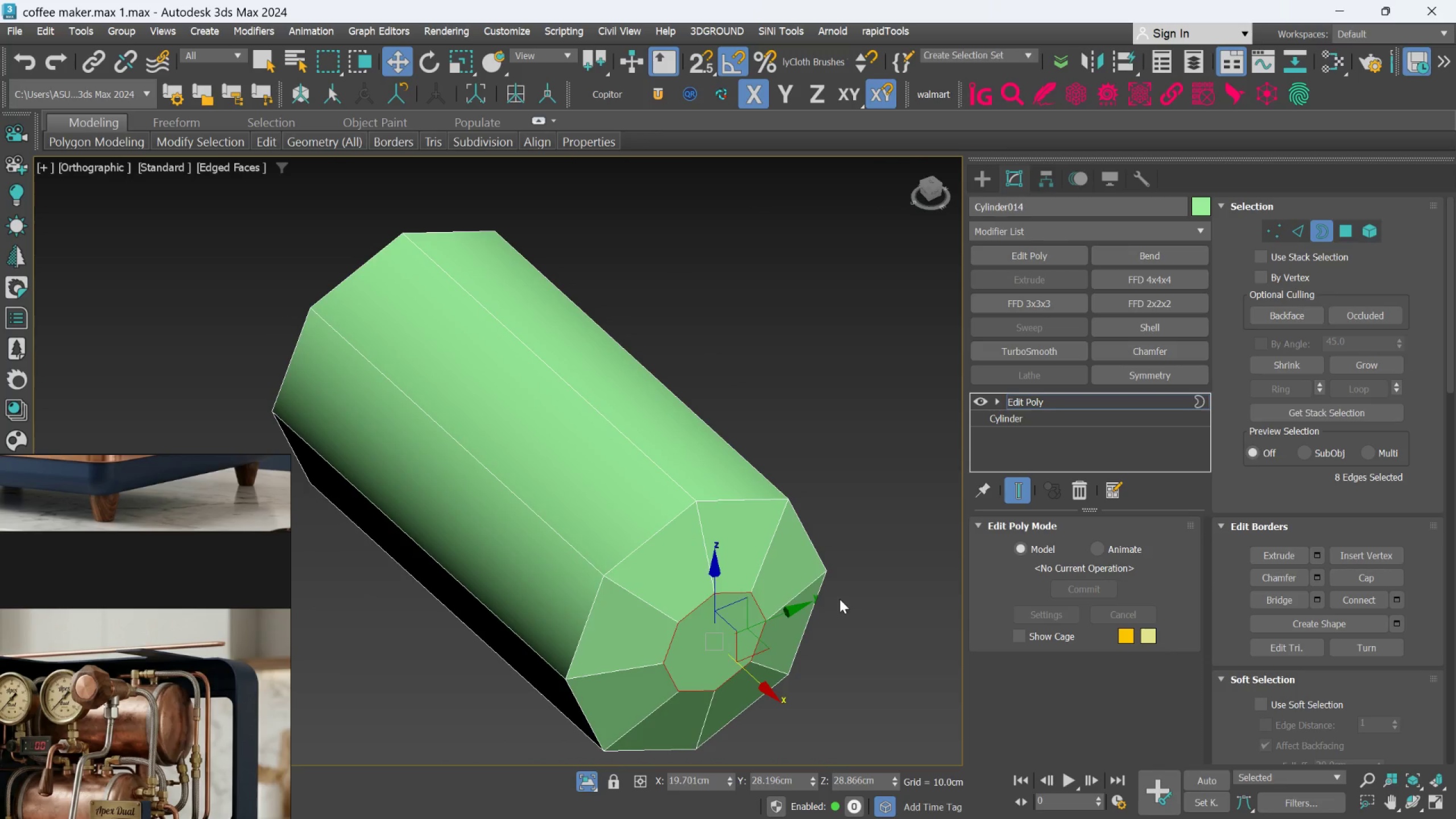 
key(Alt+1)
 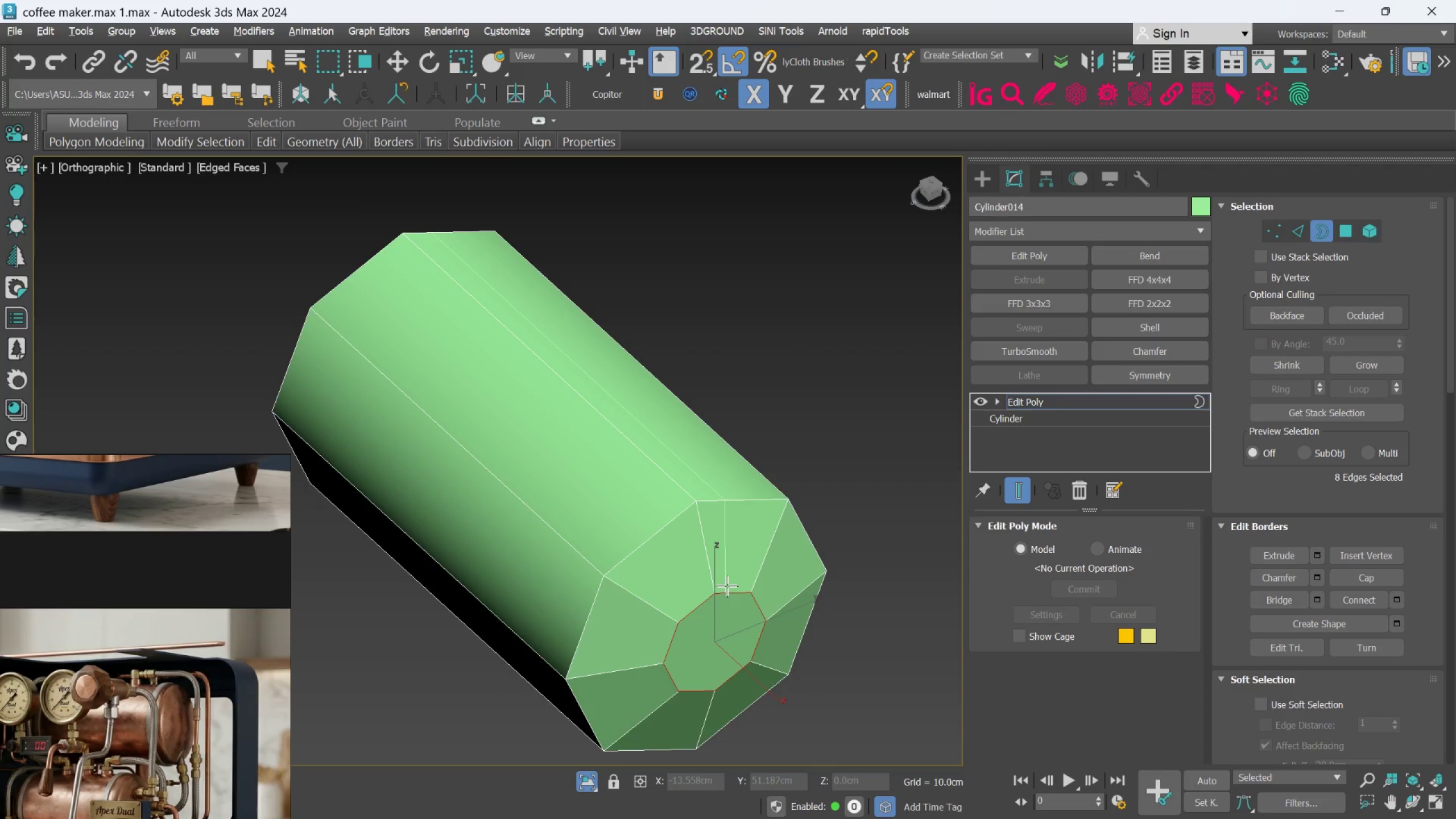 
key(Alt+1)
 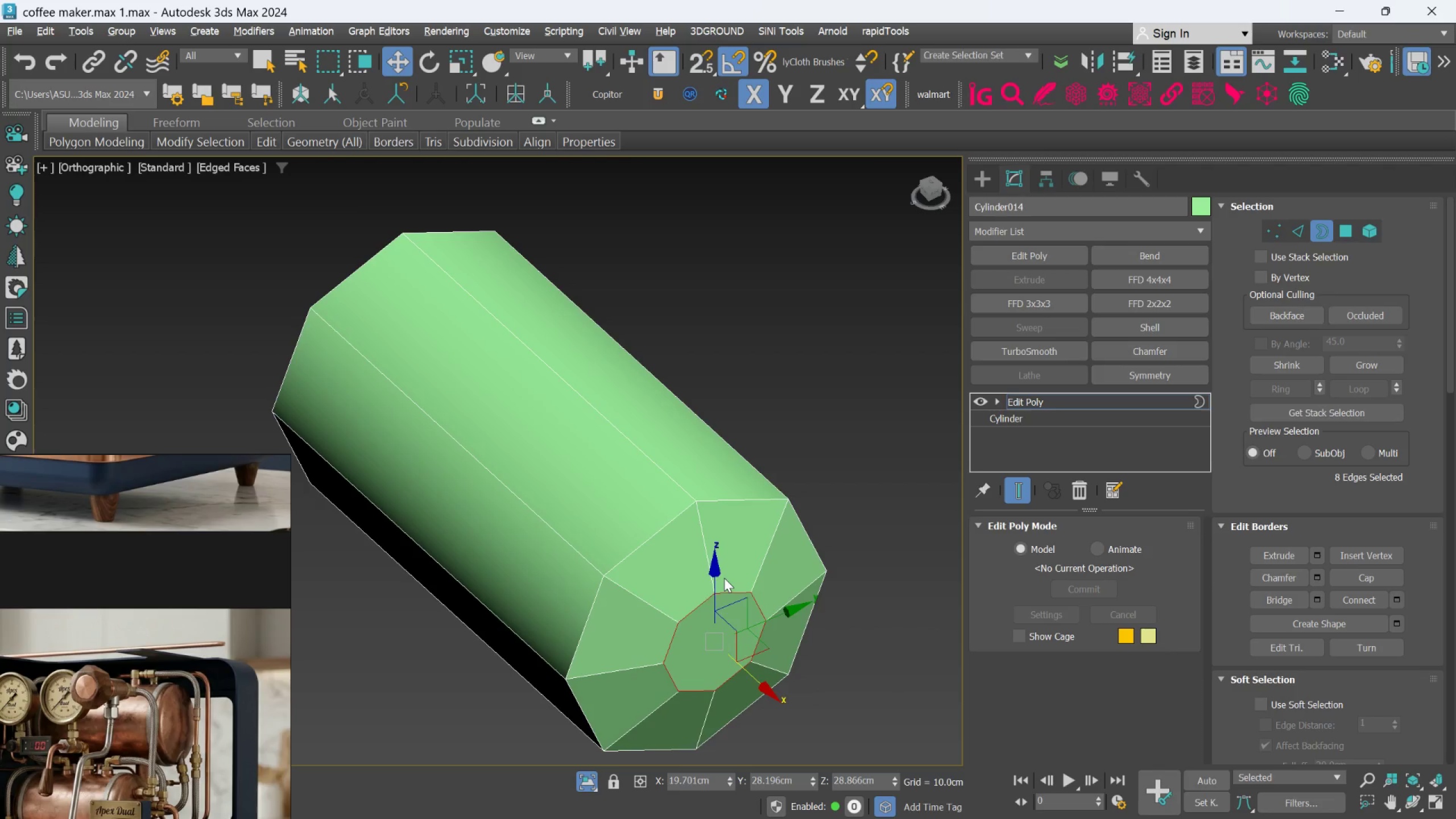 
key(Alt+C)
 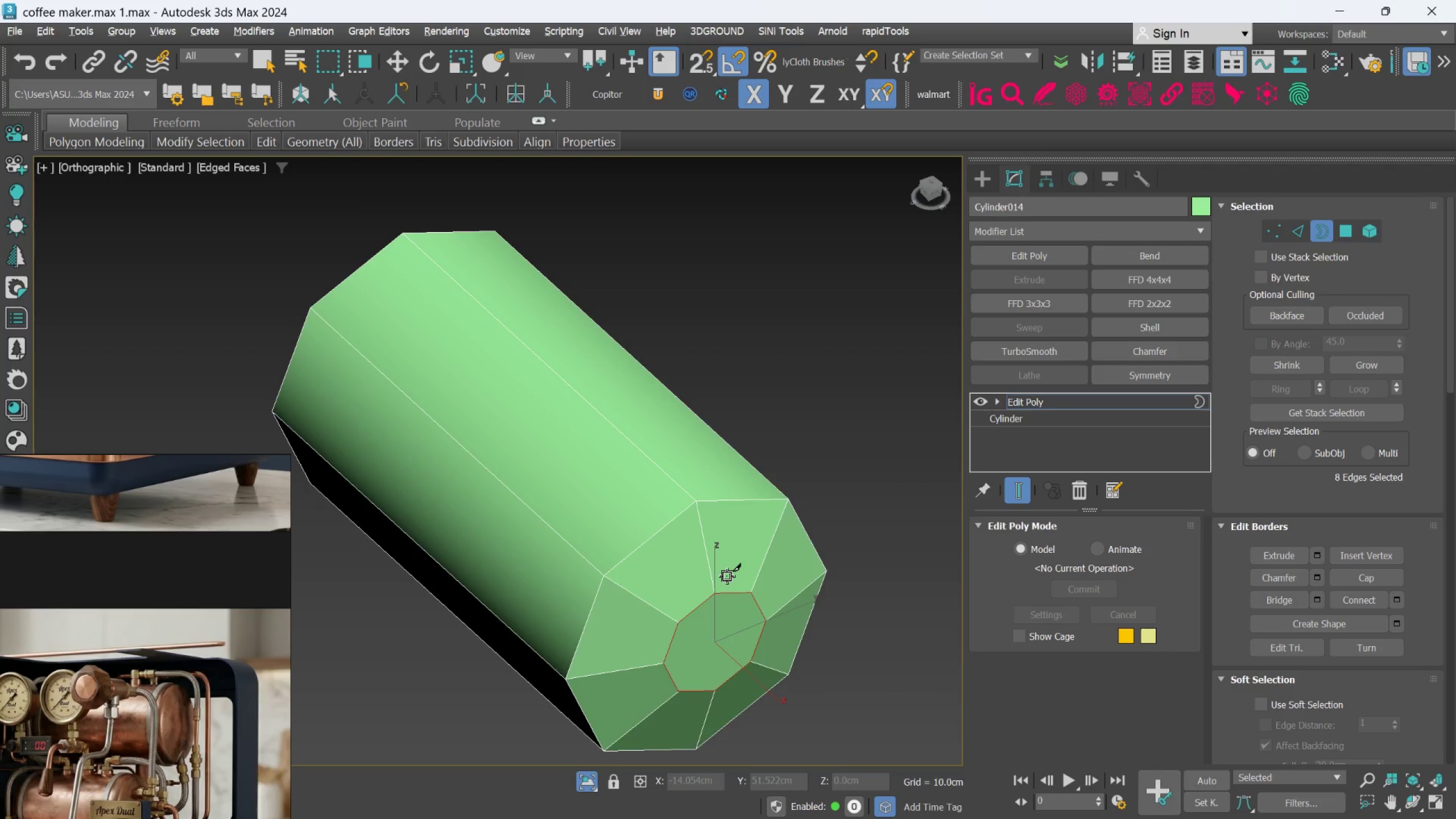 
hold_key(key=AltLeft, duration=0.59)
 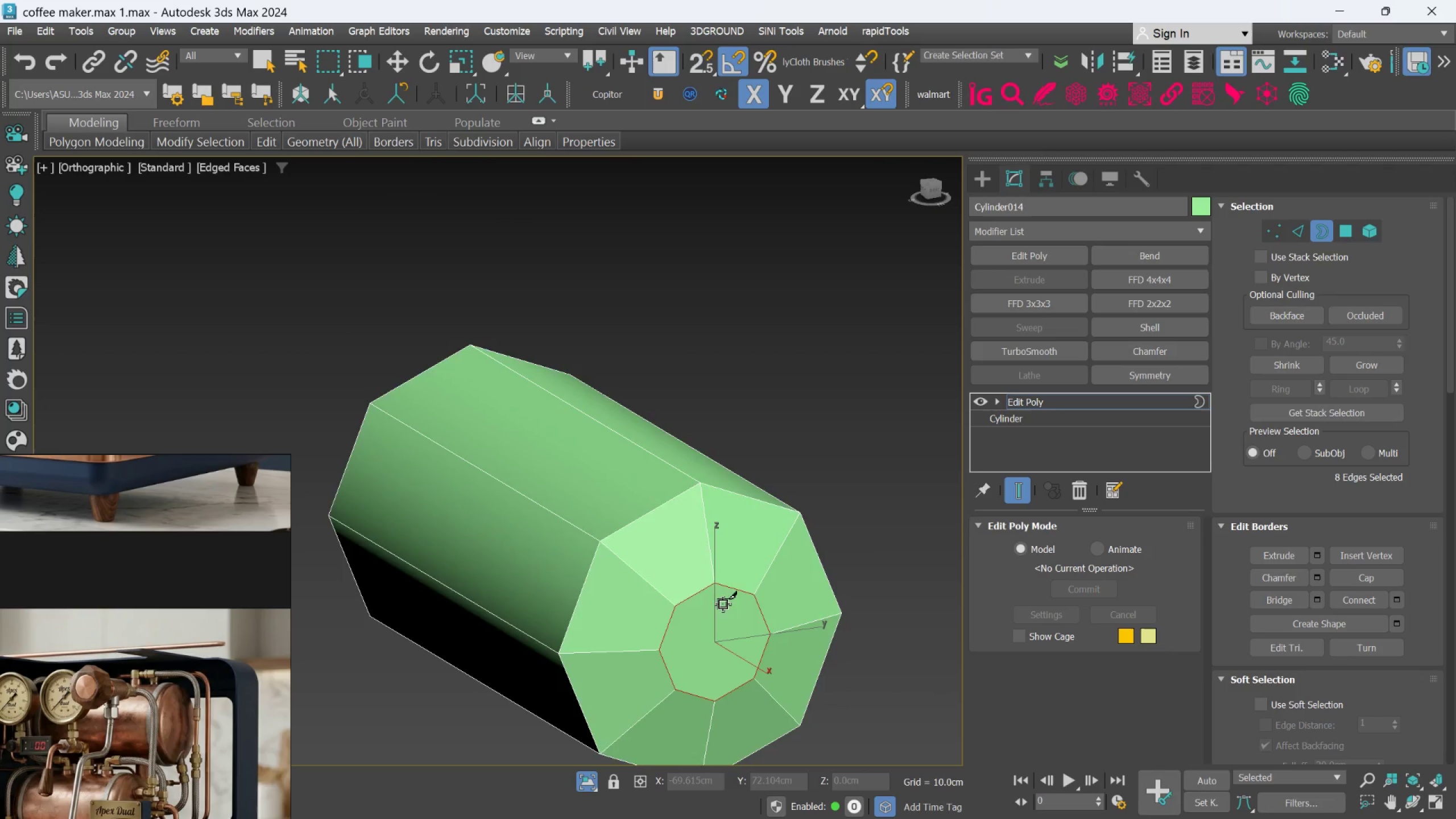 
hold_key(key=AltLeft, duration=0.35)
 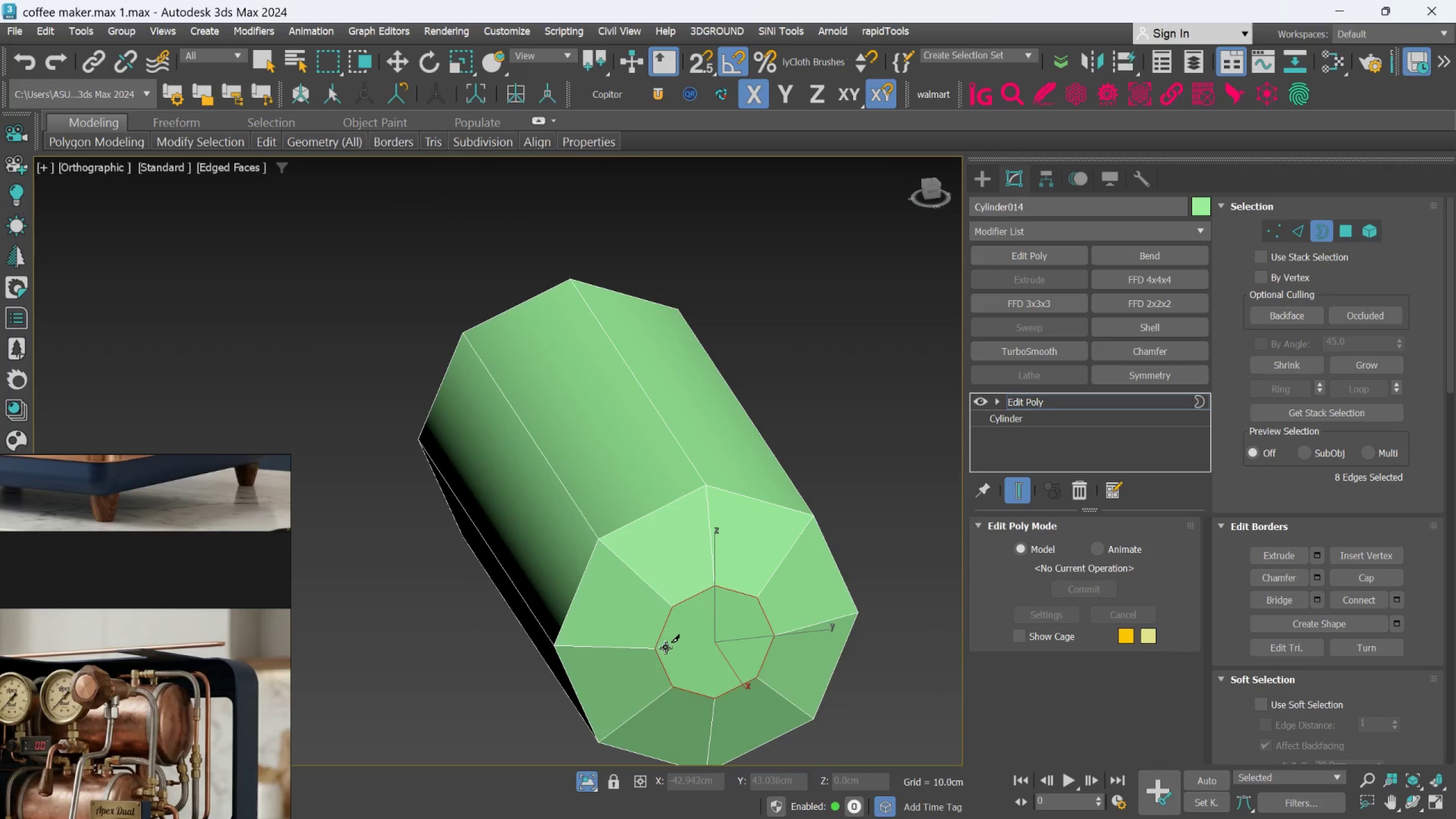 
left_click([663, 644])
 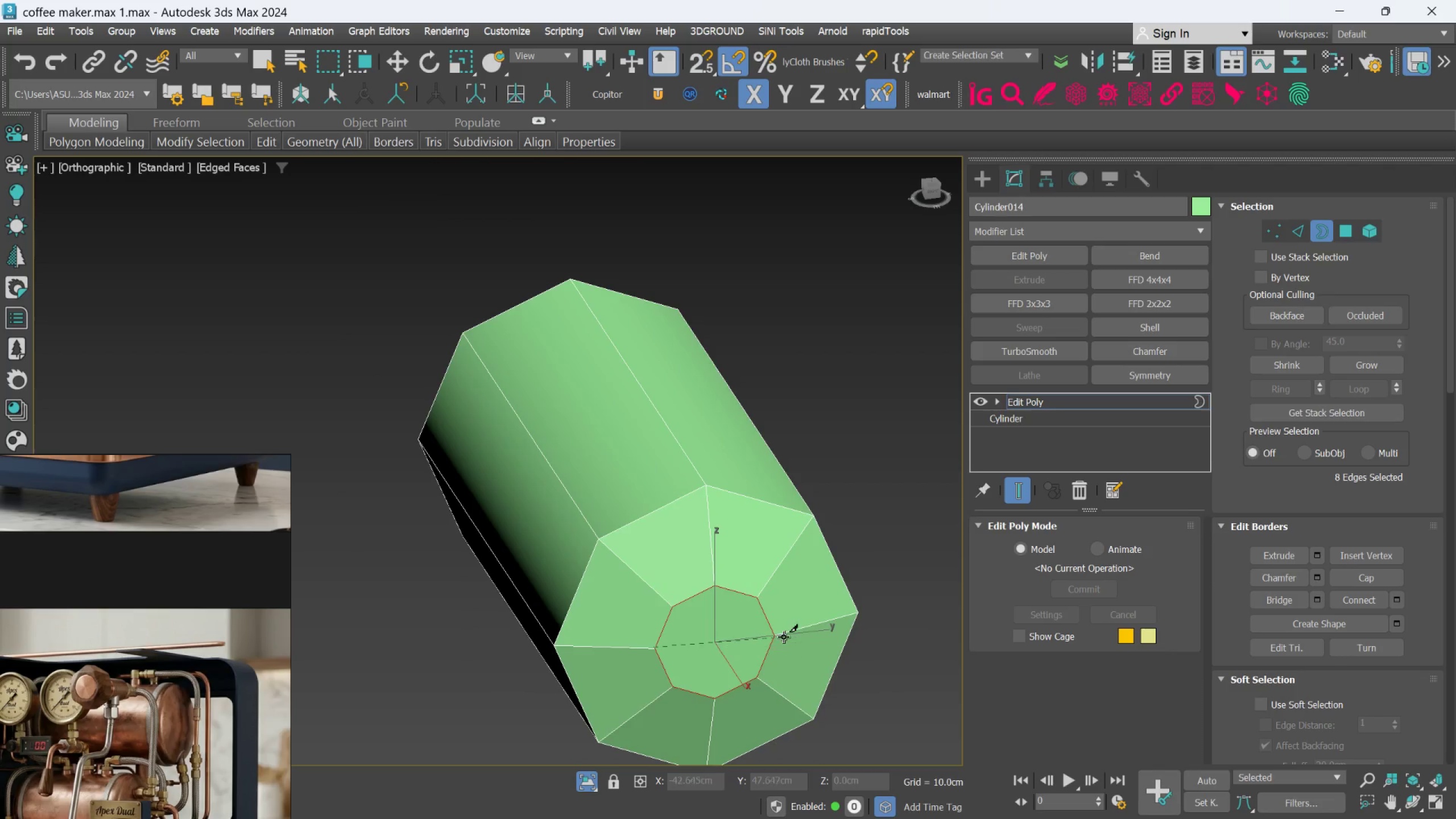 
left_click([781, 636])
 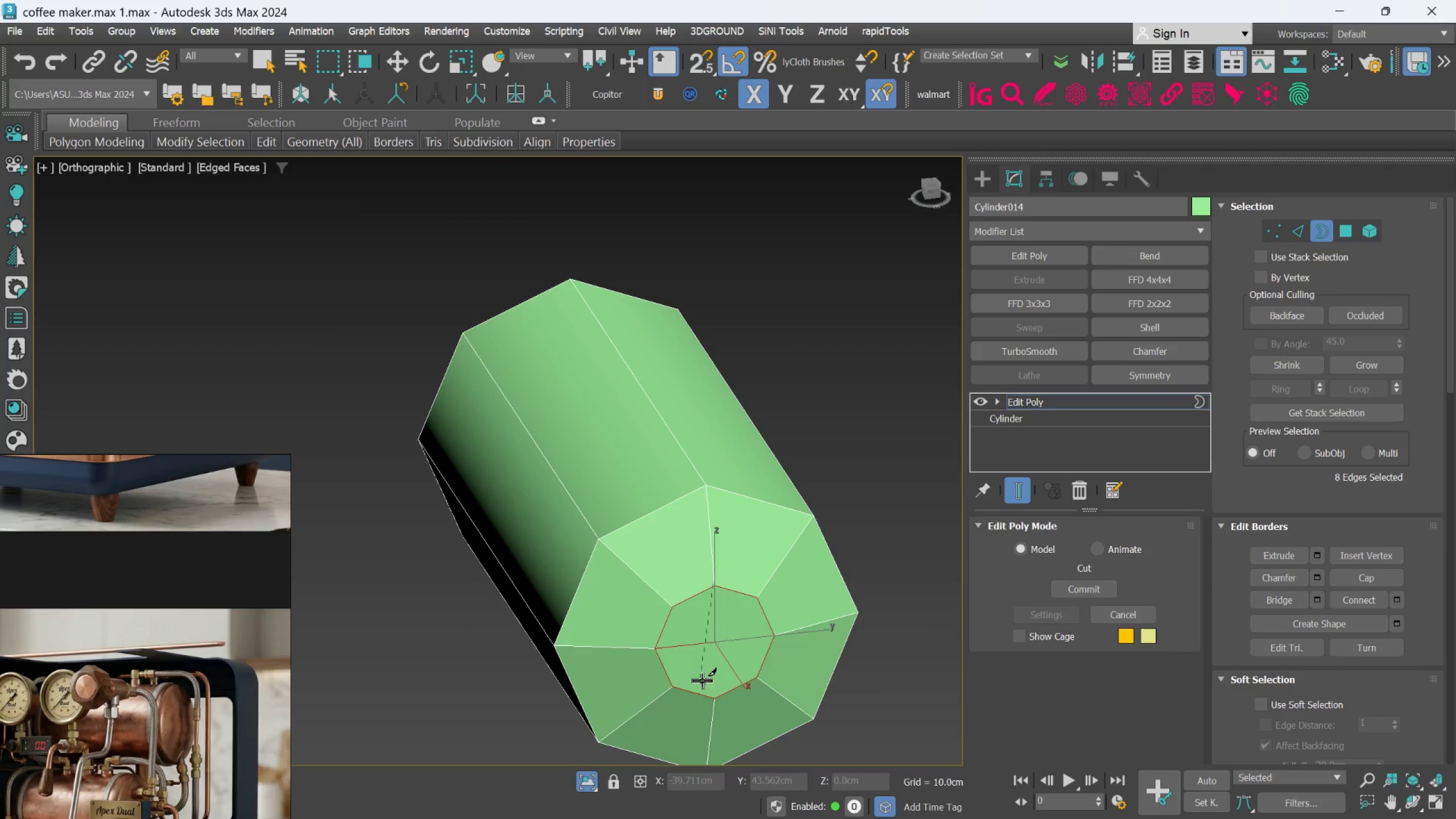 
left_click([719, 694])
 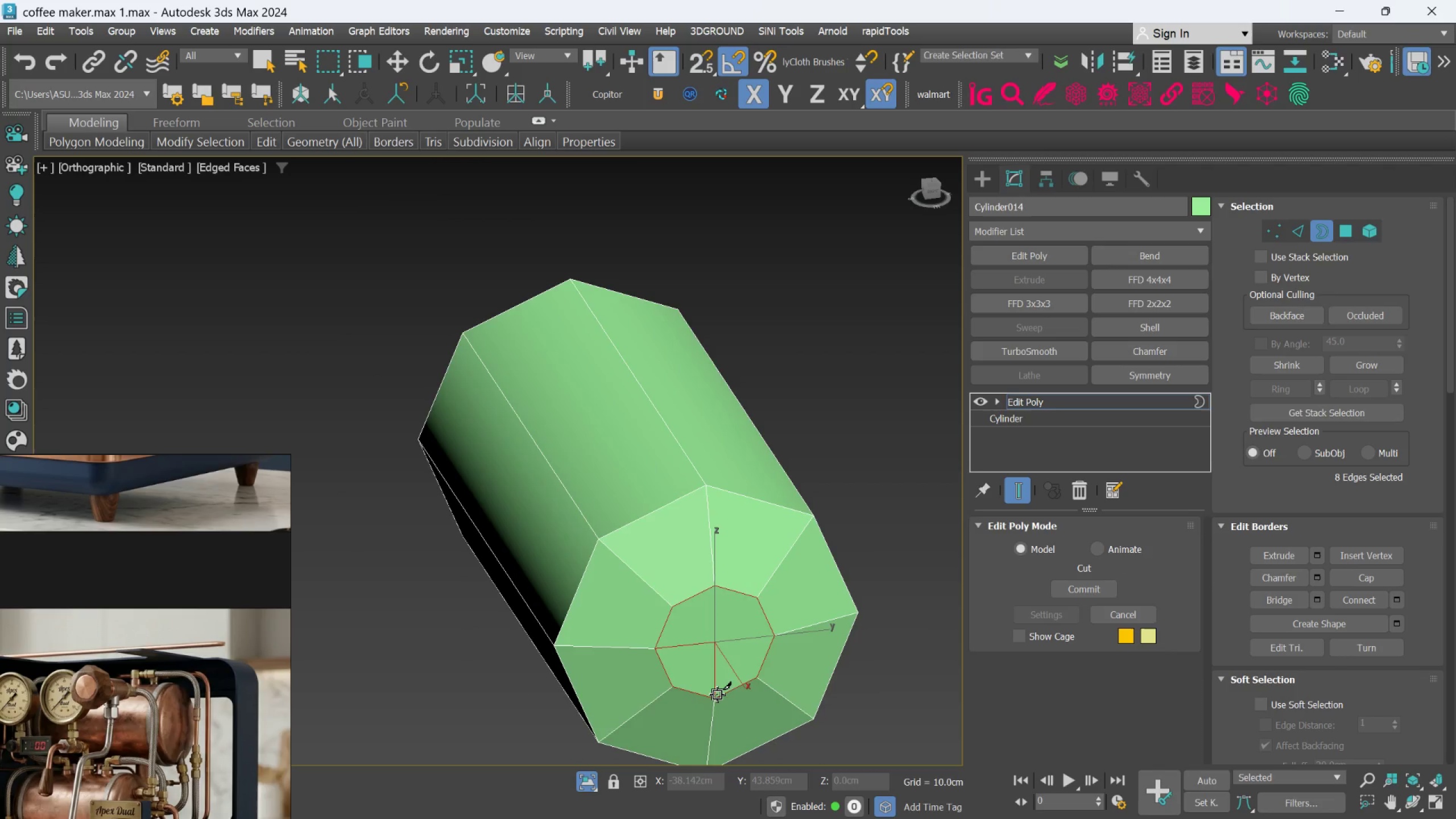 
right_click([717, 694])
 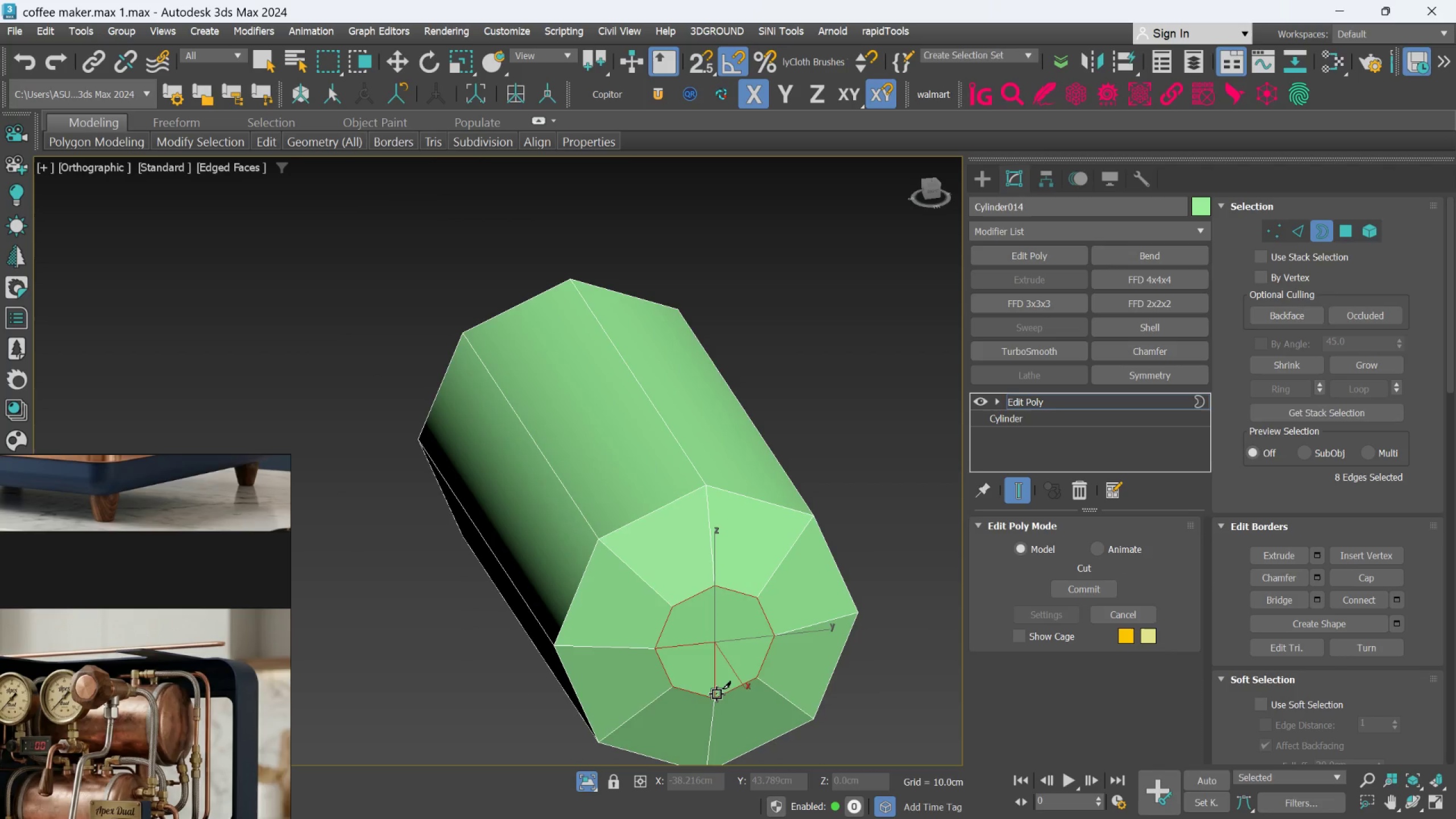 
key(Alt+AltLeft)
 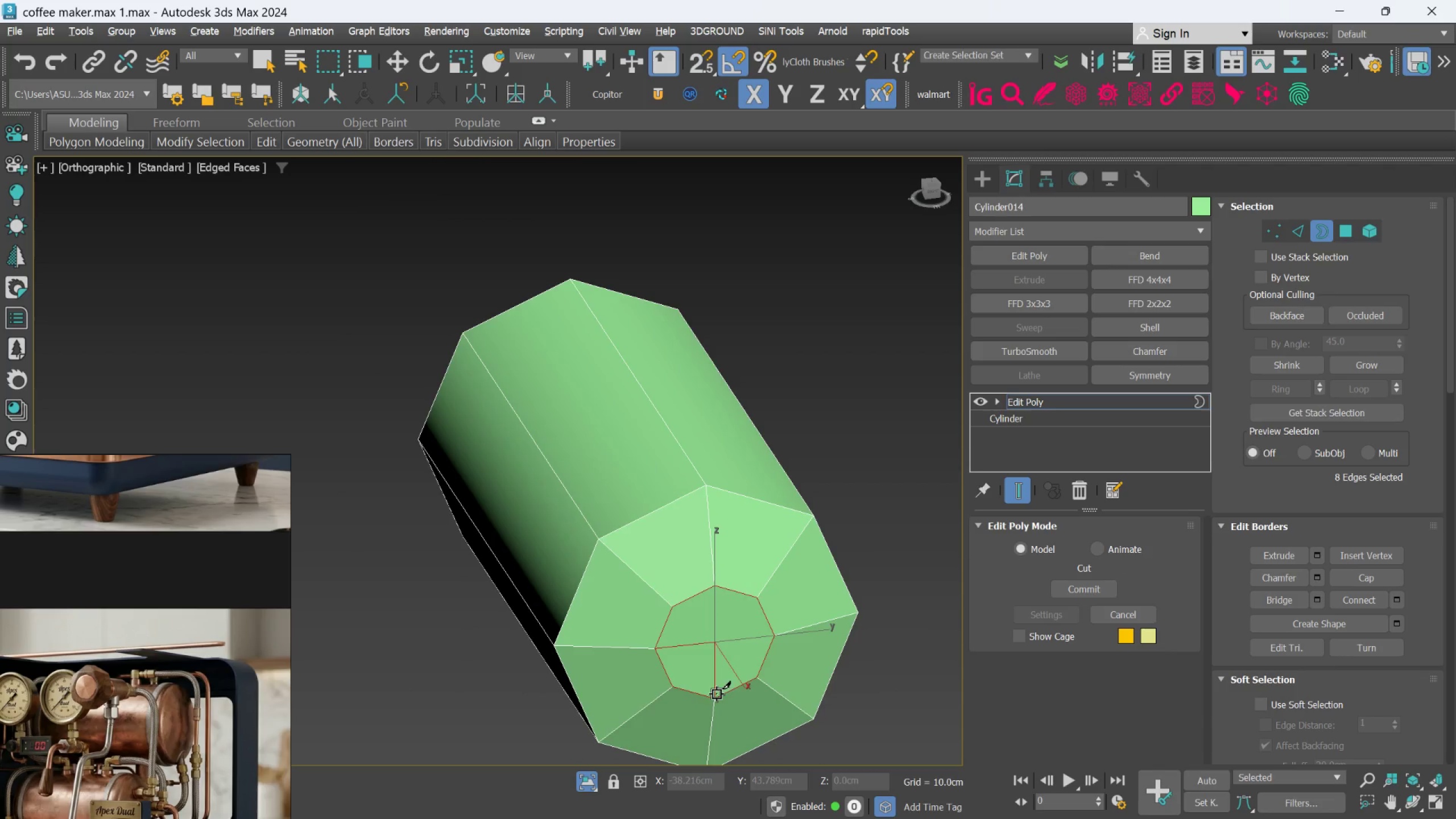 
key(Alt+C)
 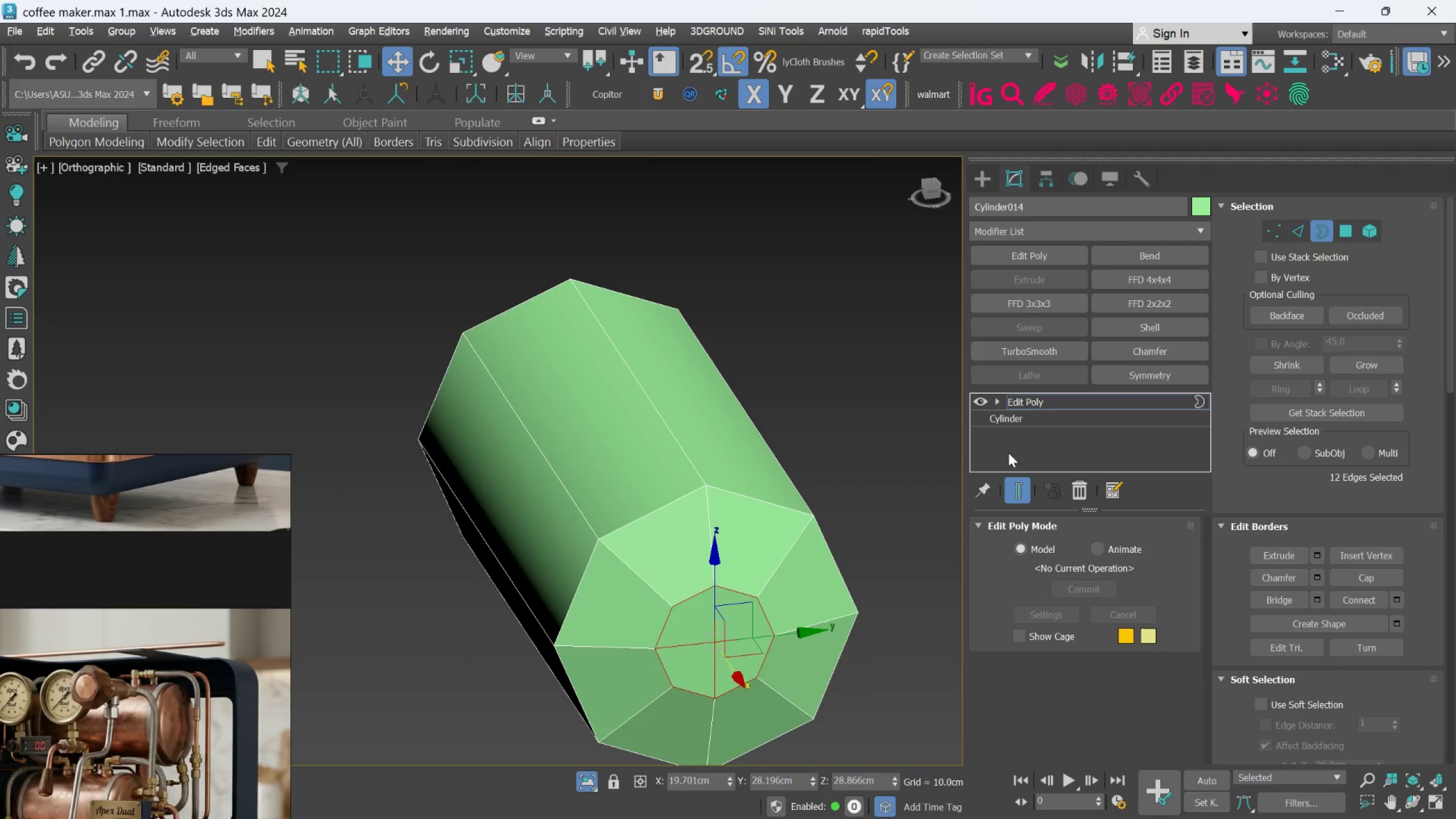 
left_click([1044, 399])
 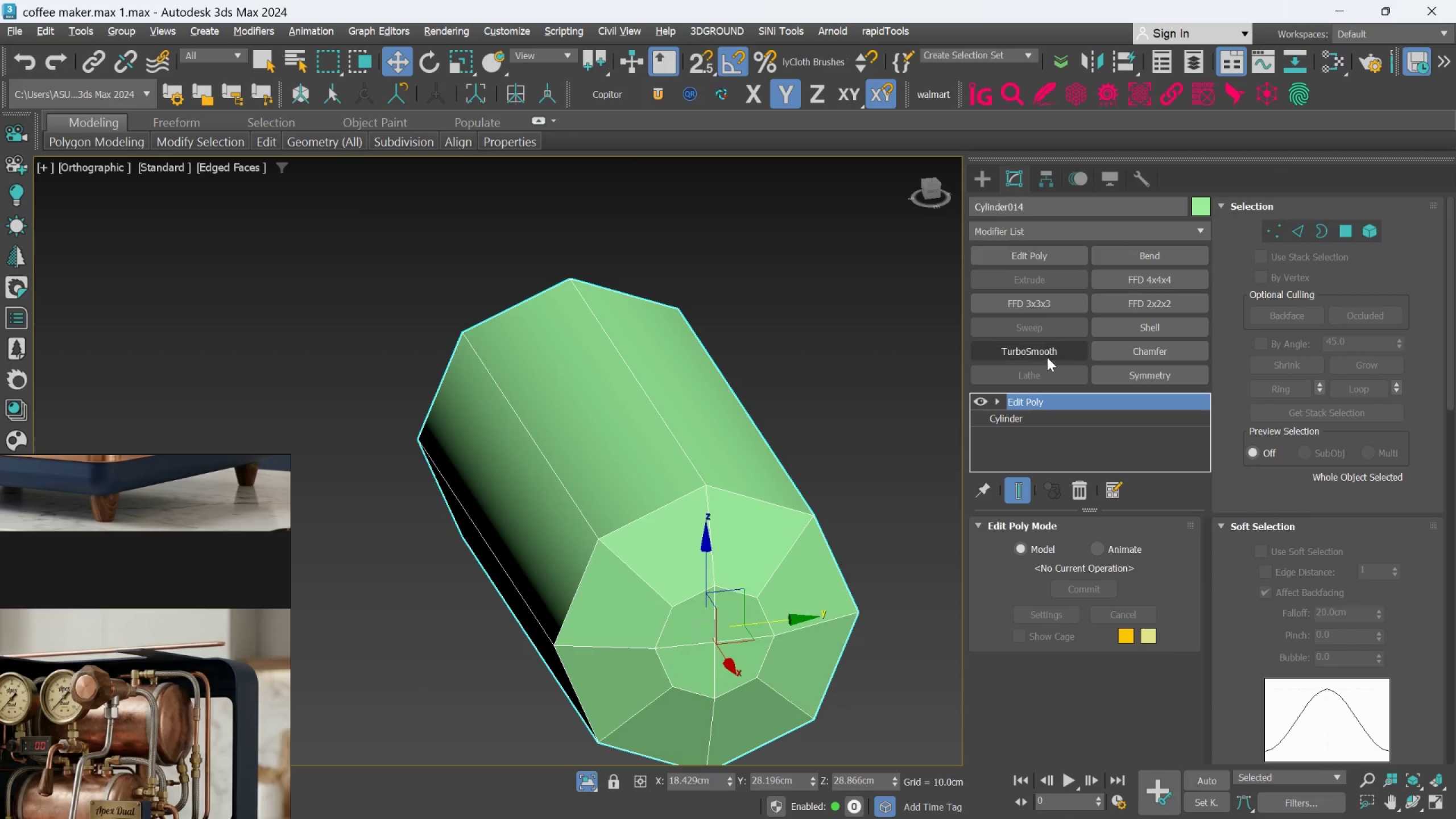 
left_click([1047, 353])
 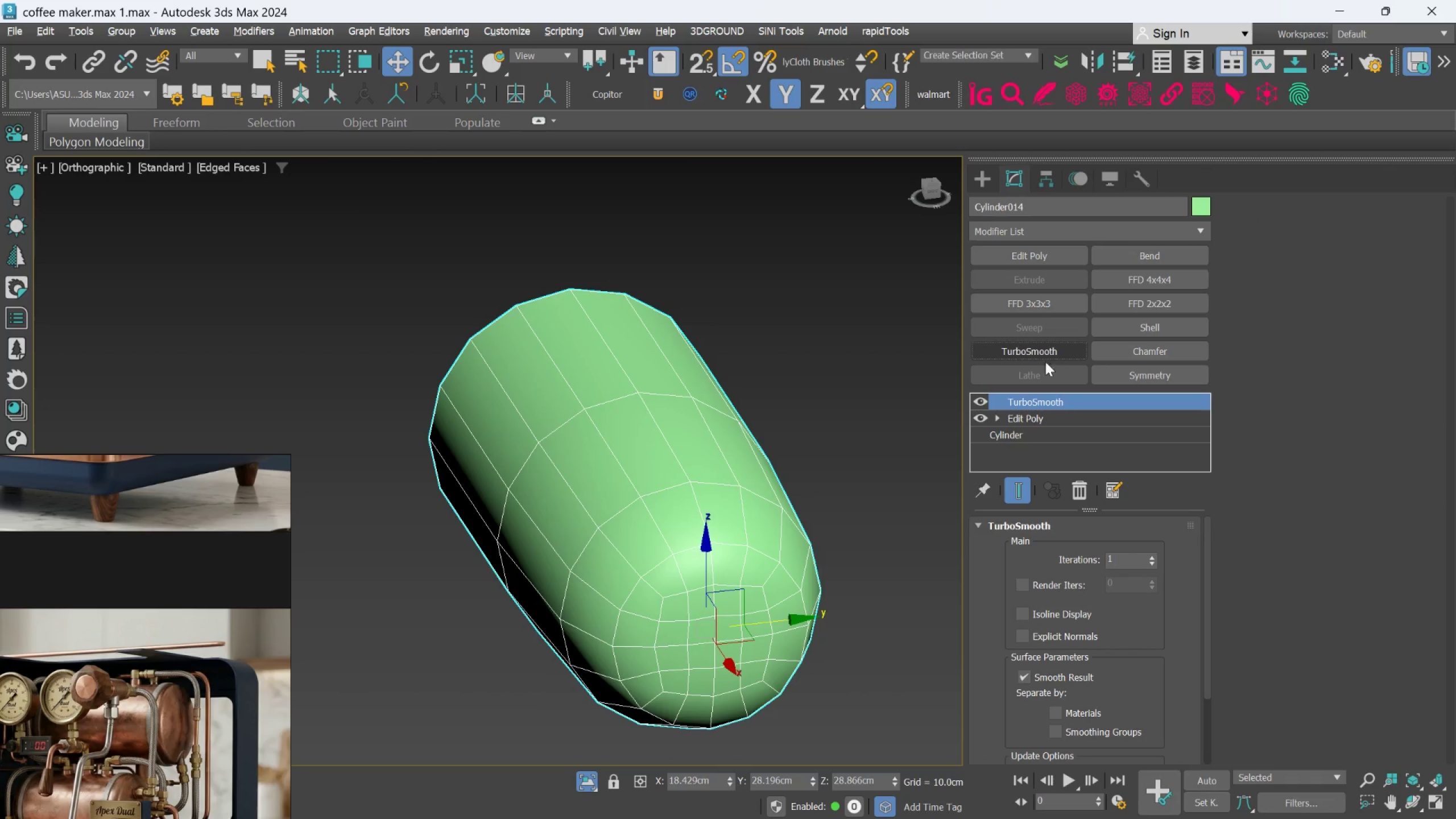 
left_click([1016, 486])
 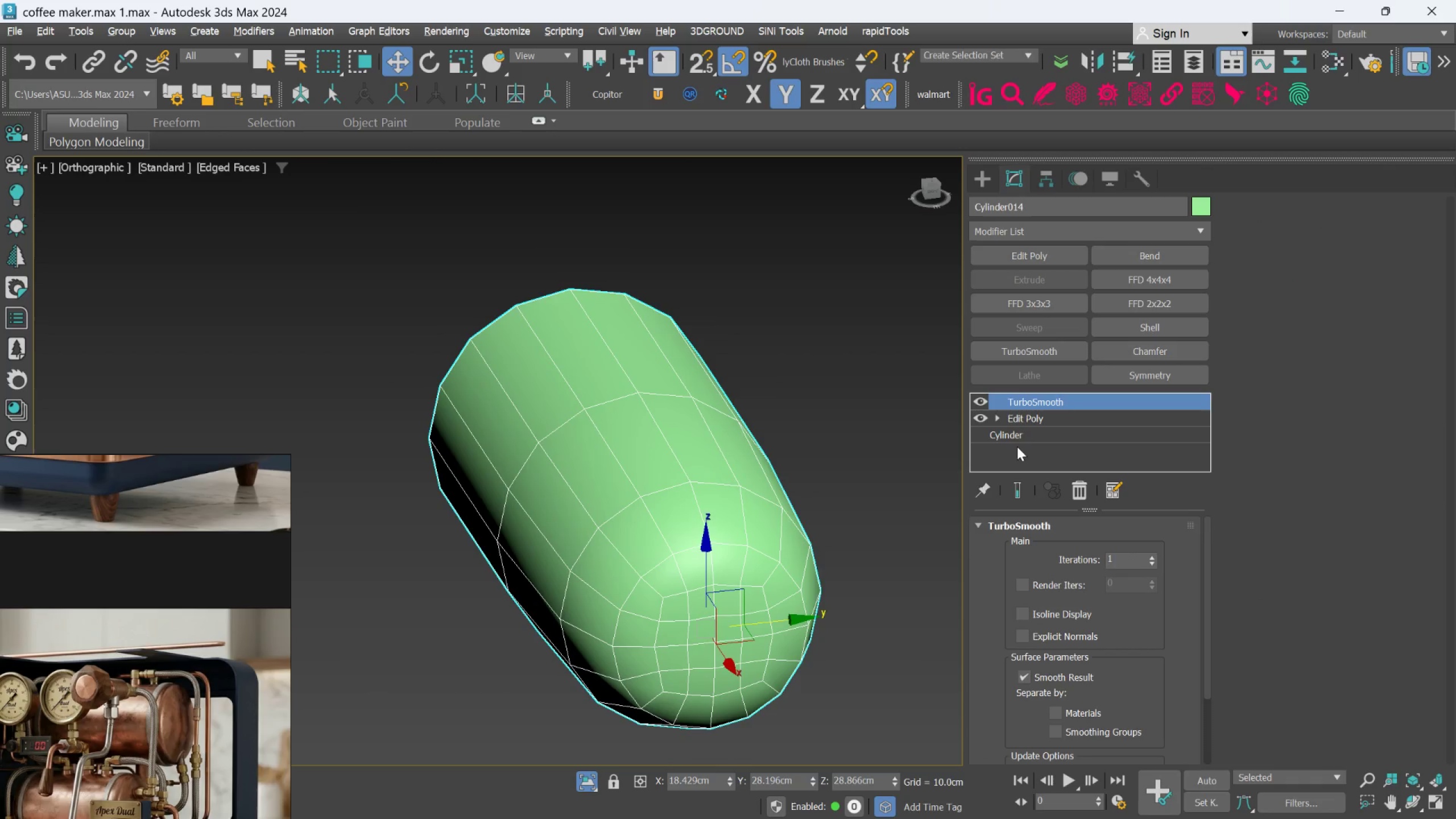 
left_click([1025, 415])
 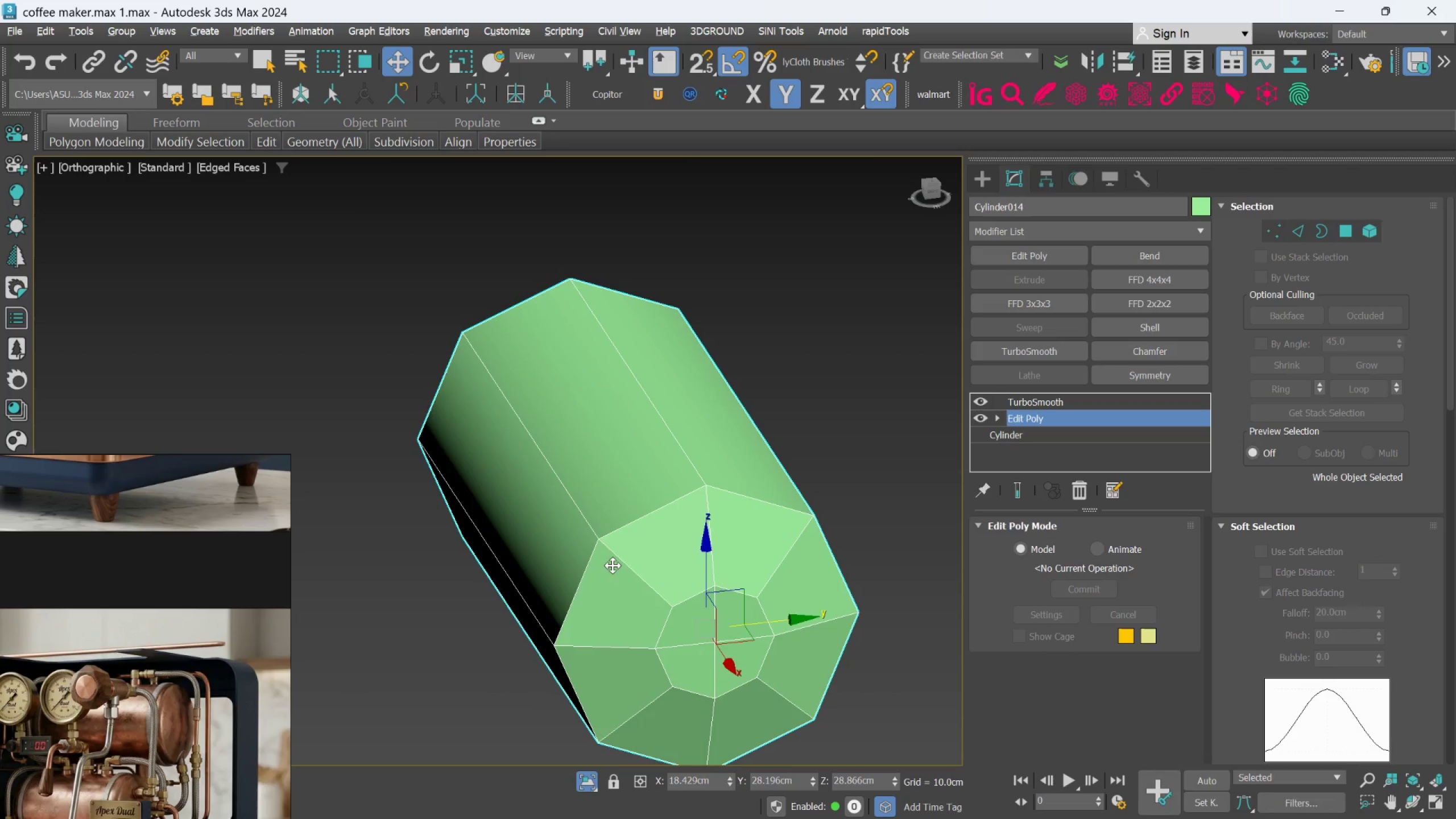 
hold_key(key=AltLeft, duration=0.54)
 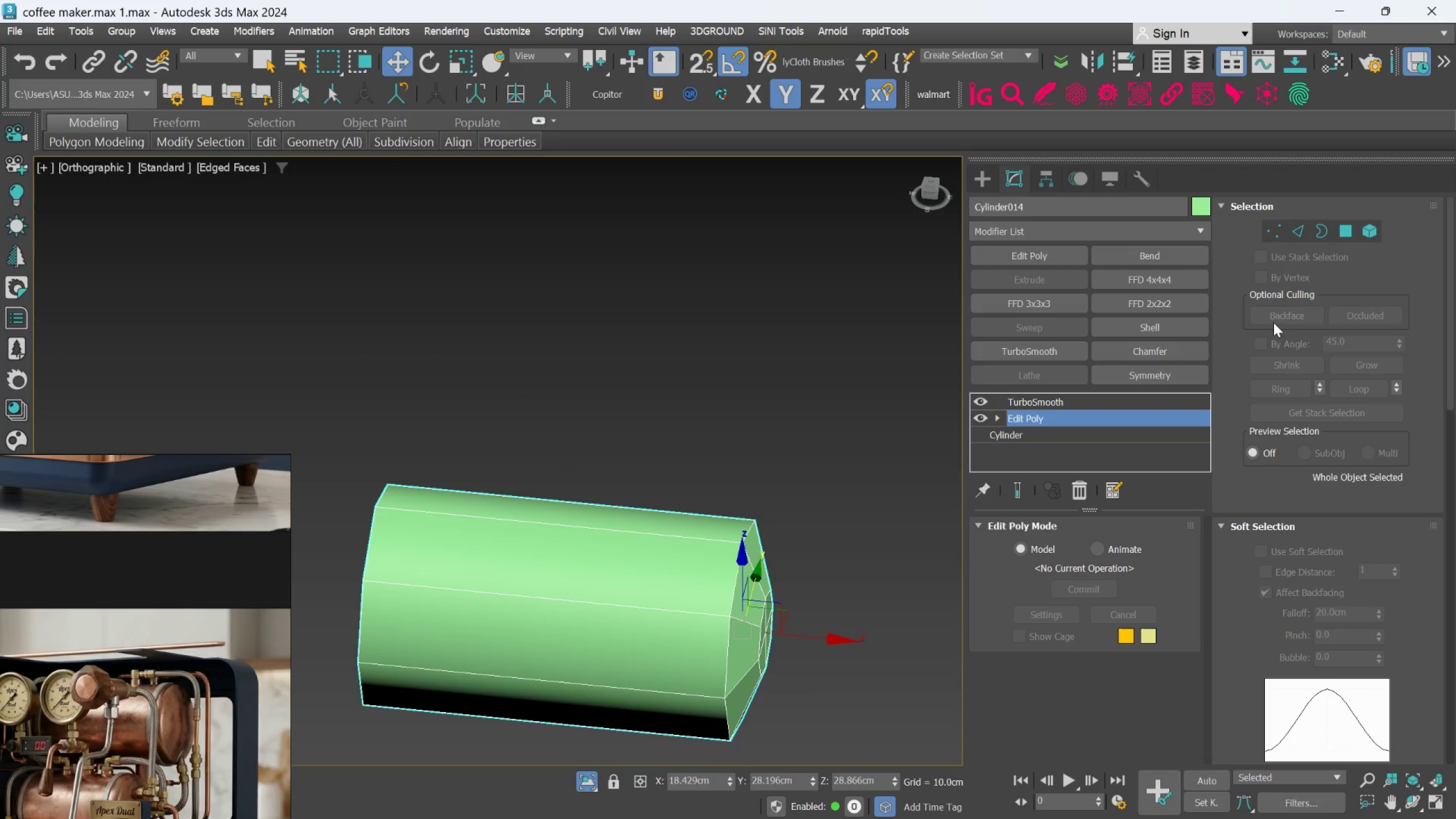 
scroll: coordinate [609, 567], scroll_direction: down, amount: 1.0
 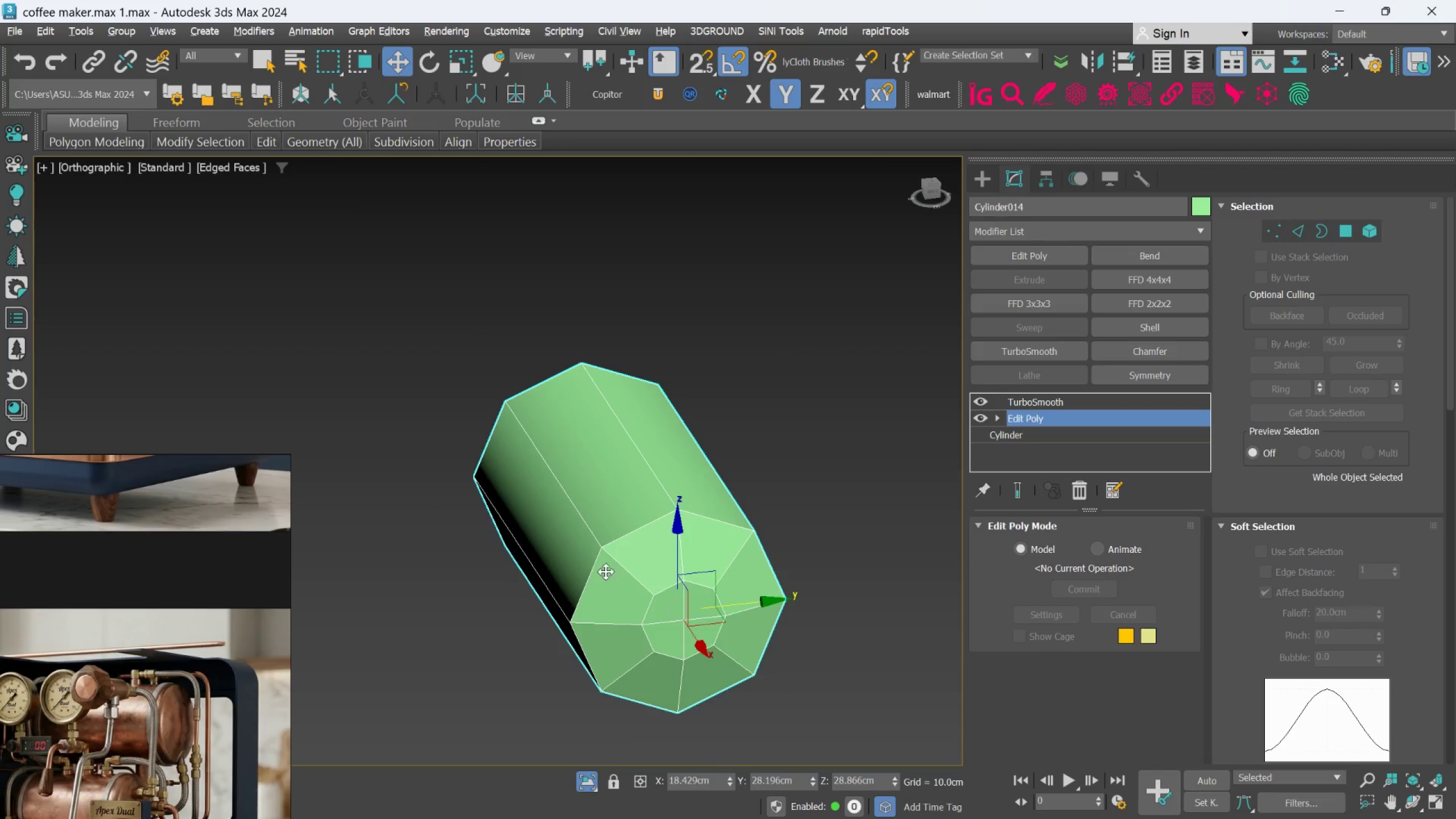 
left_click([1295, 235])
 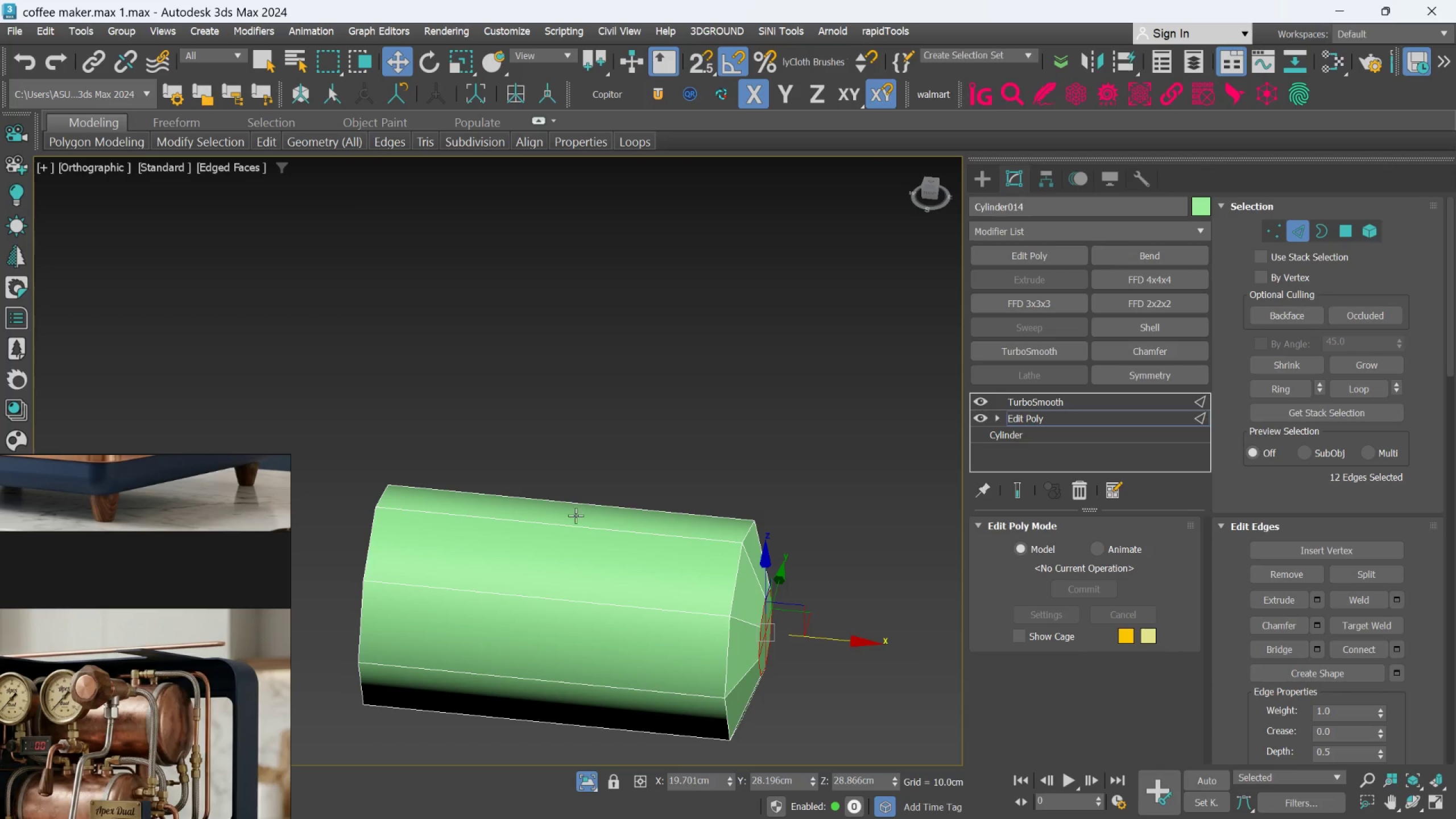 
left_click([570, 526])
 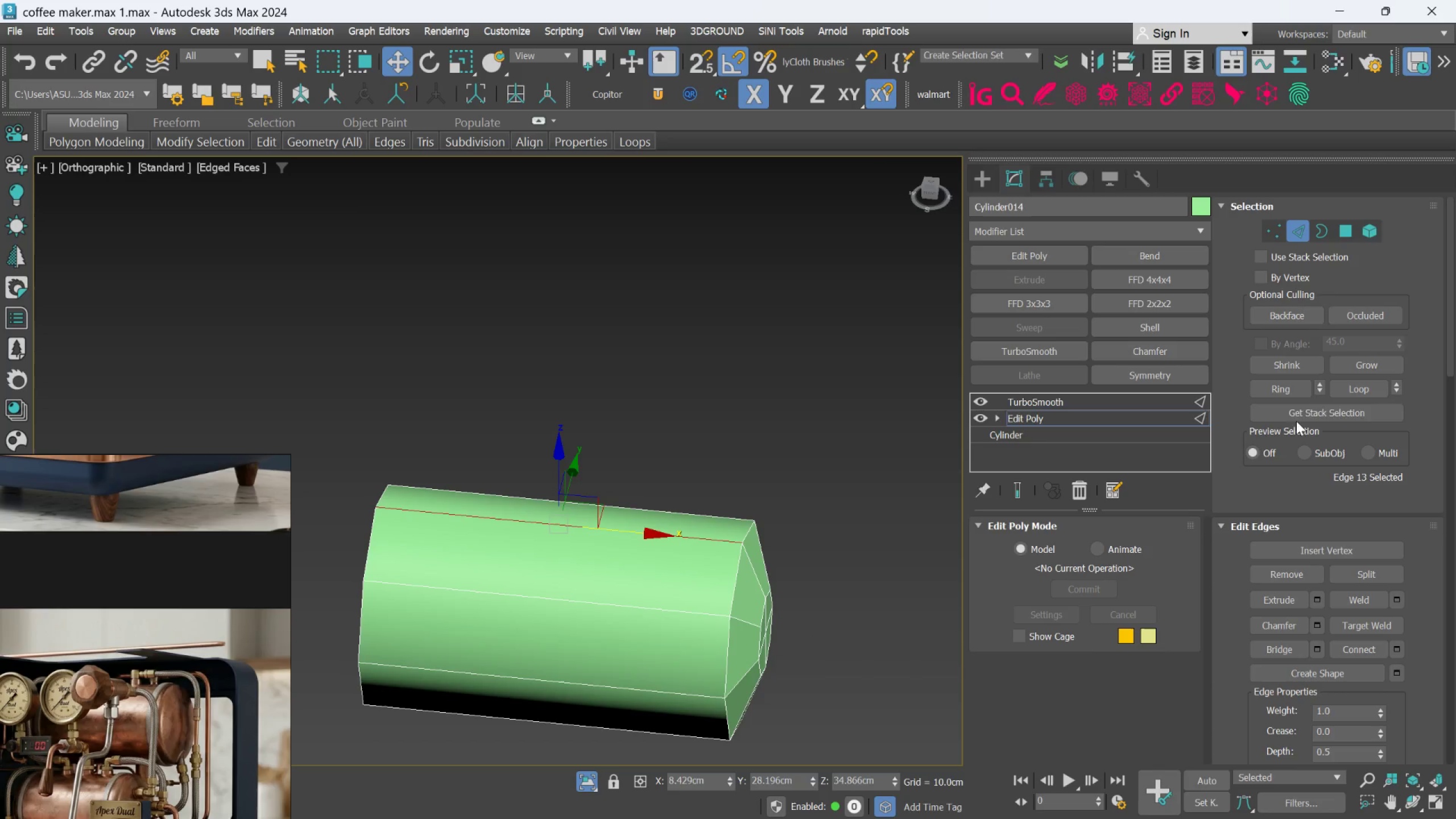 
left_click([1288, 384])
 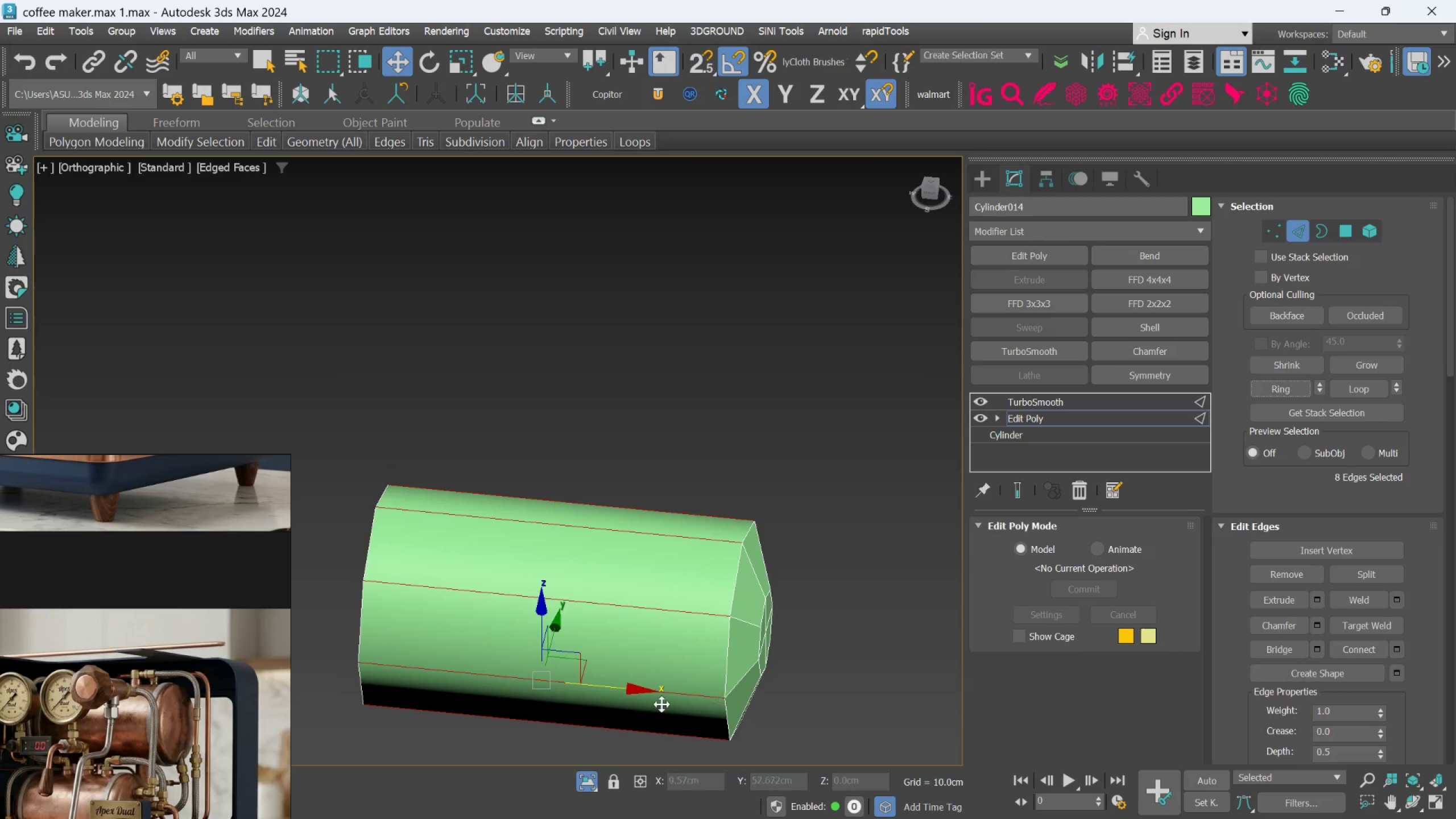 
middle_click([720, 680])
 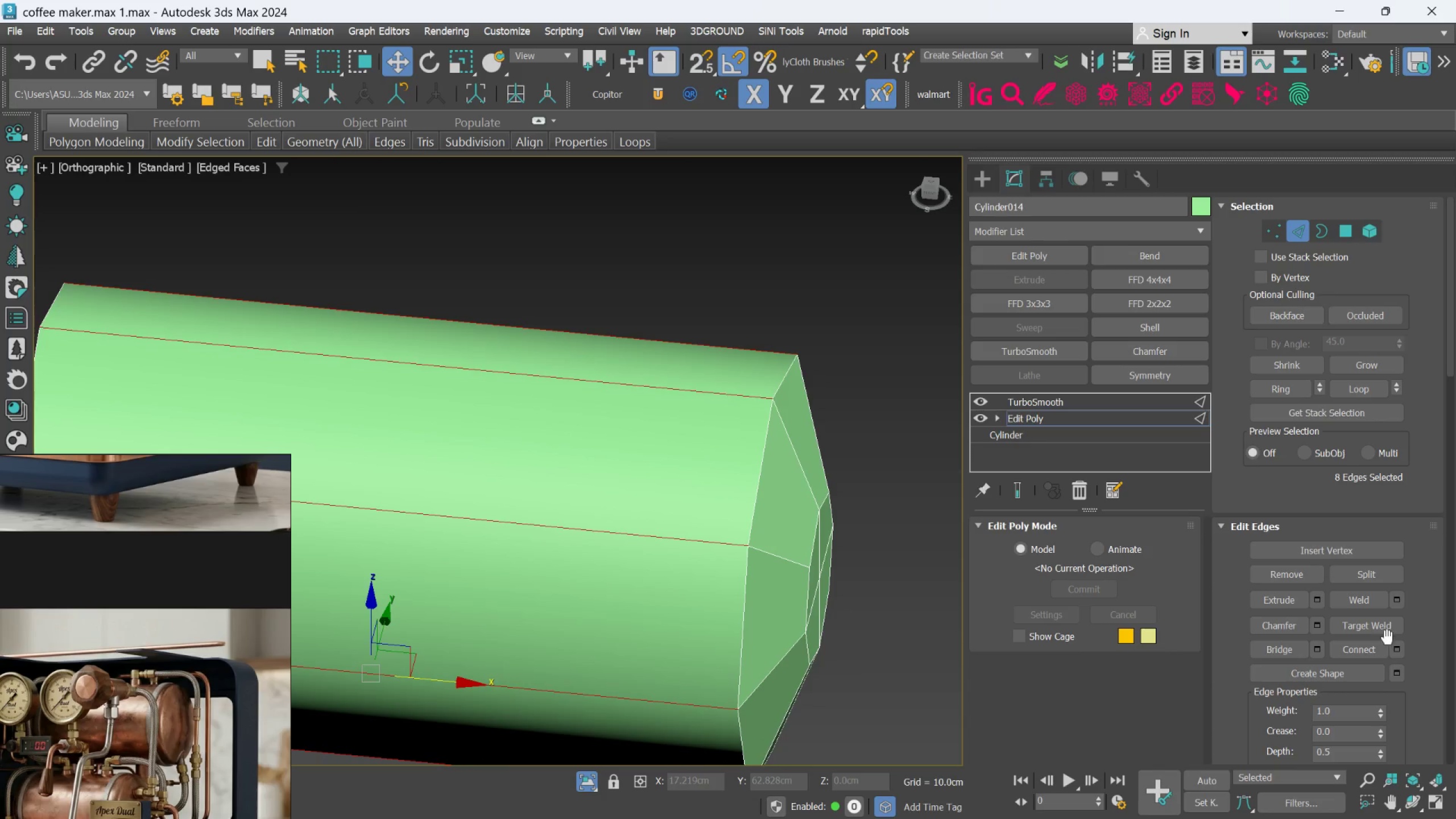 
scroll: coordinate [712, 686], scroll_direction: up, amount: 2.0
 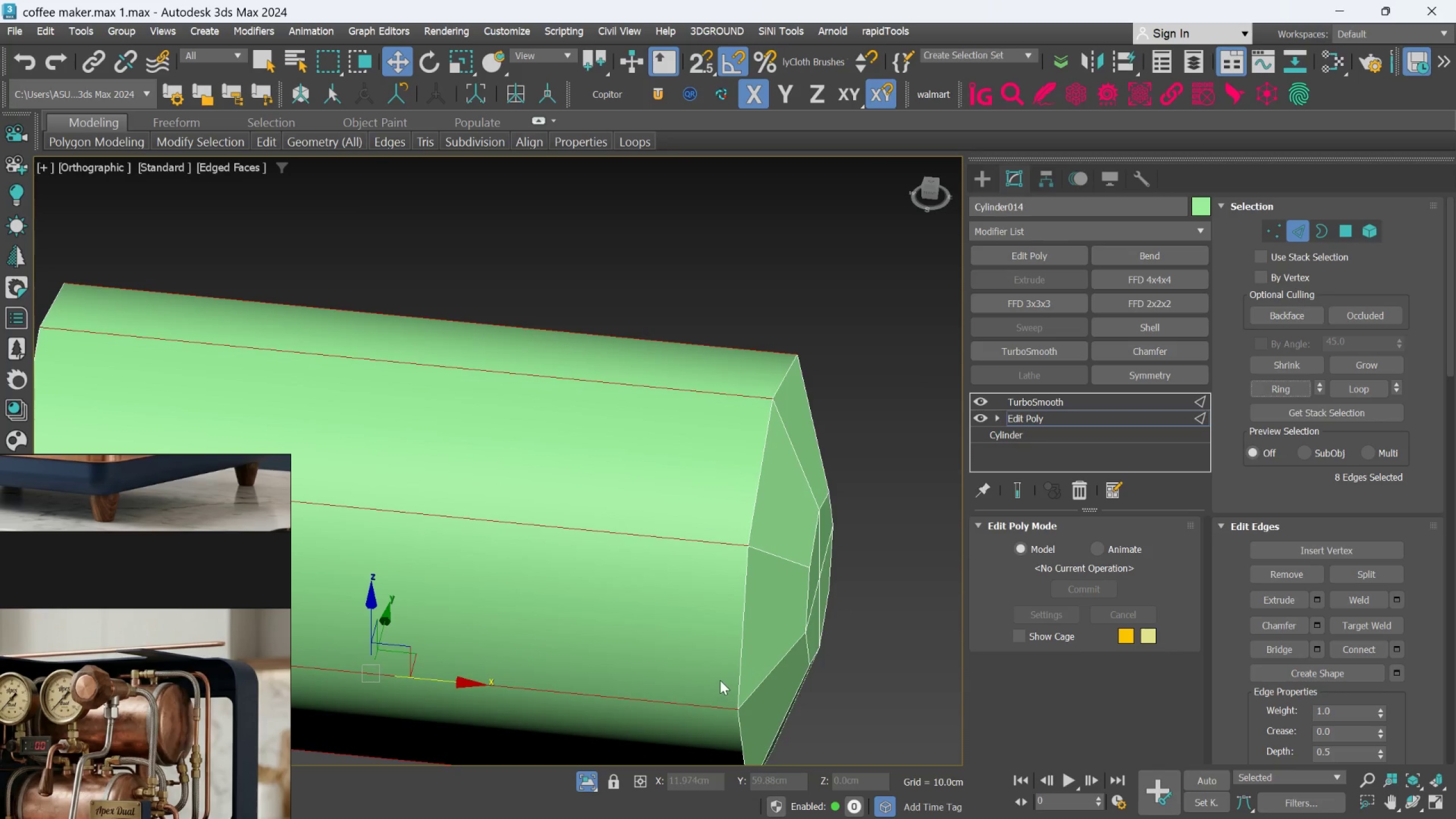 
left_click([1395, 642])
 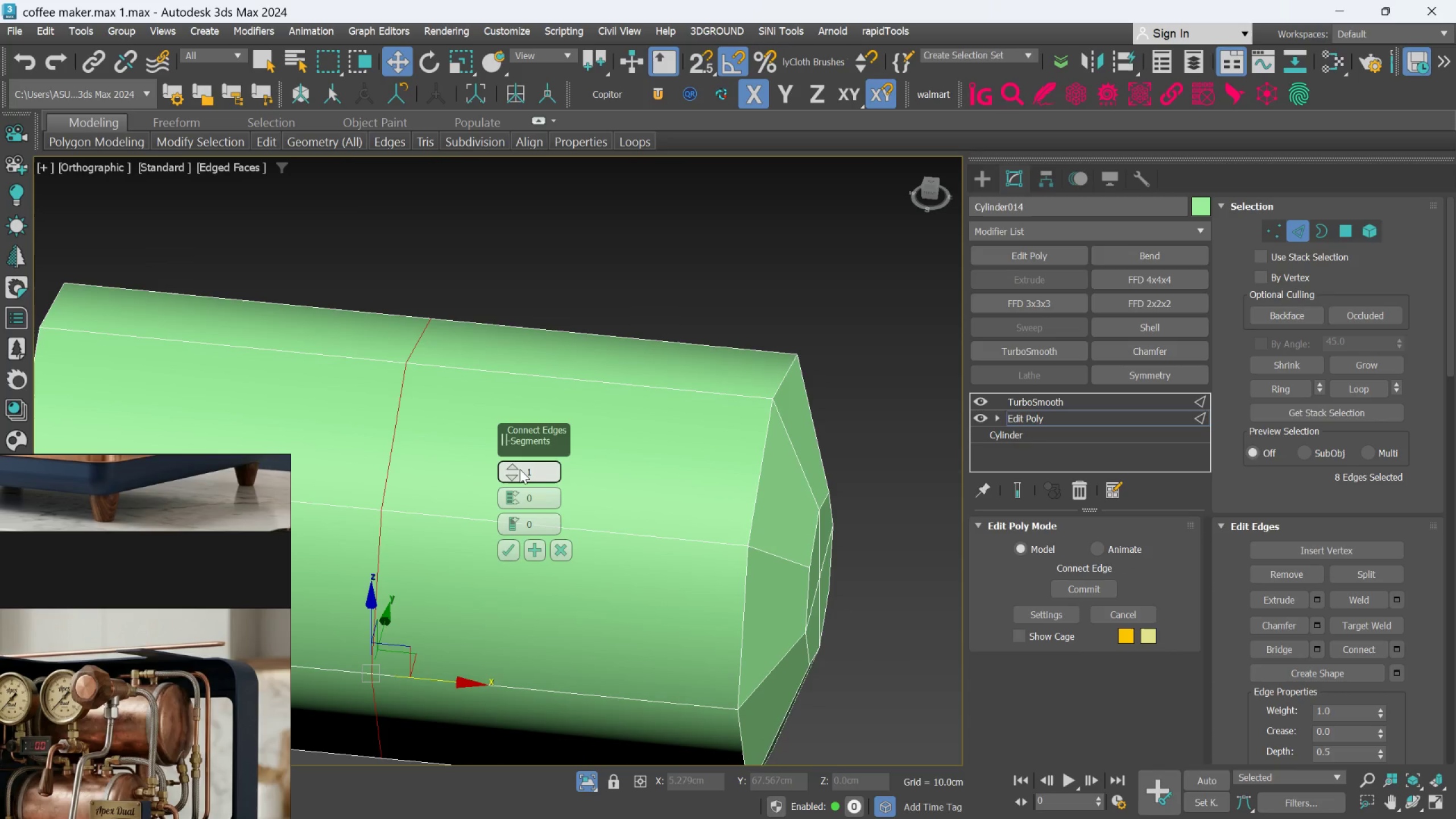 
double_click([520, 469])
 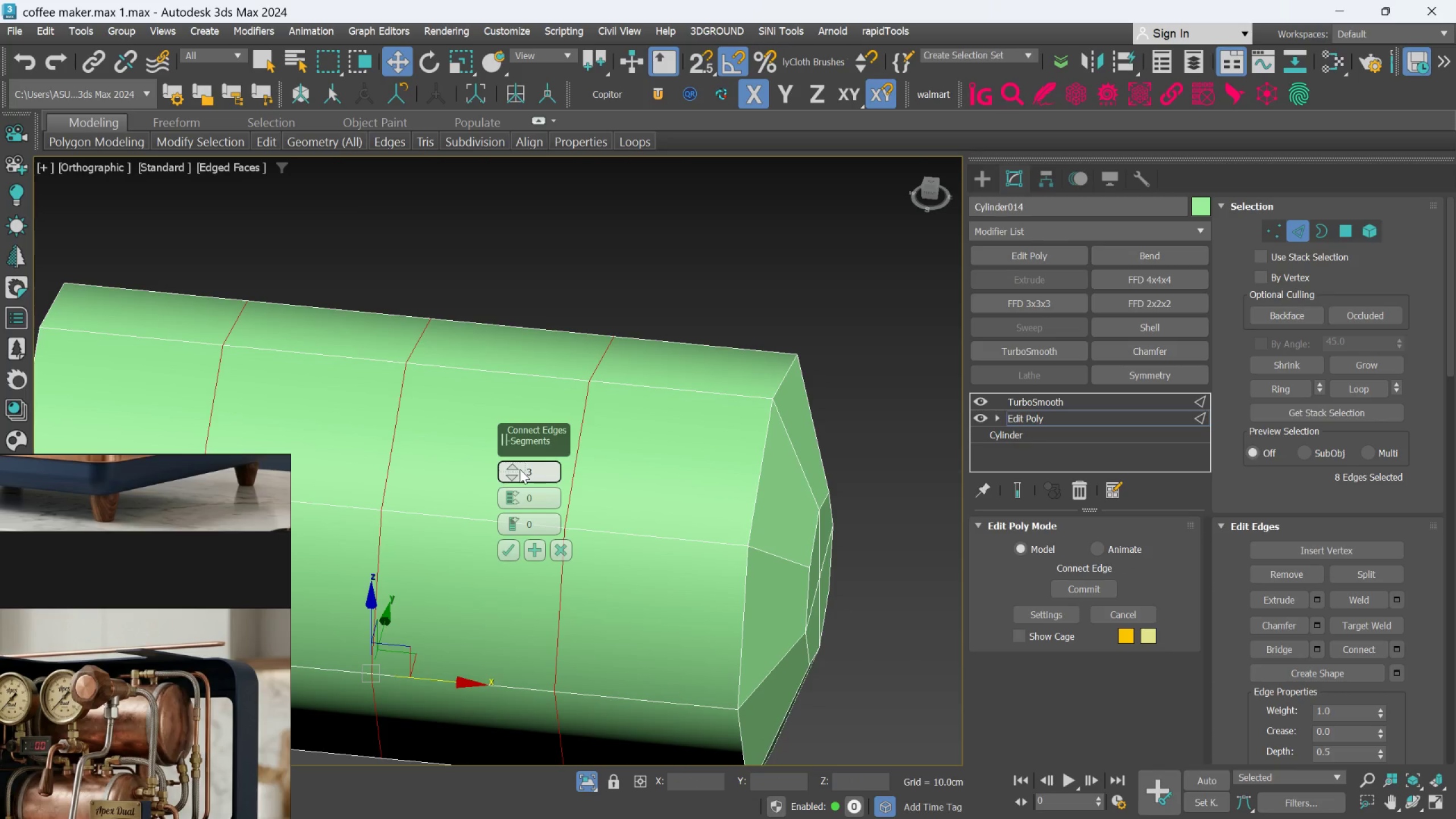 
double_click([520, 469])
 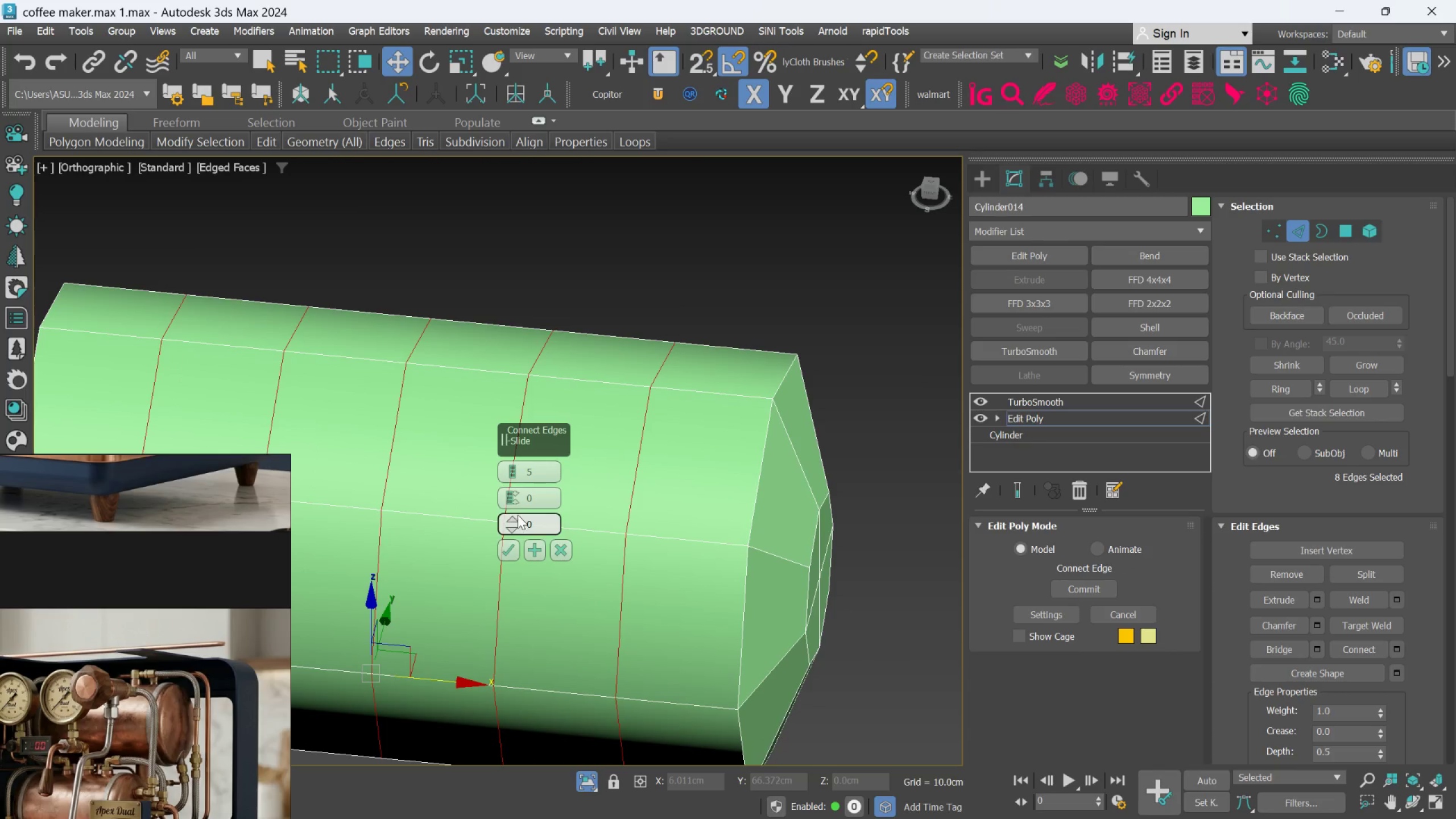 
left_click_drag(start_coordinate=[514, 498], to_coordinate=[549, 293])
 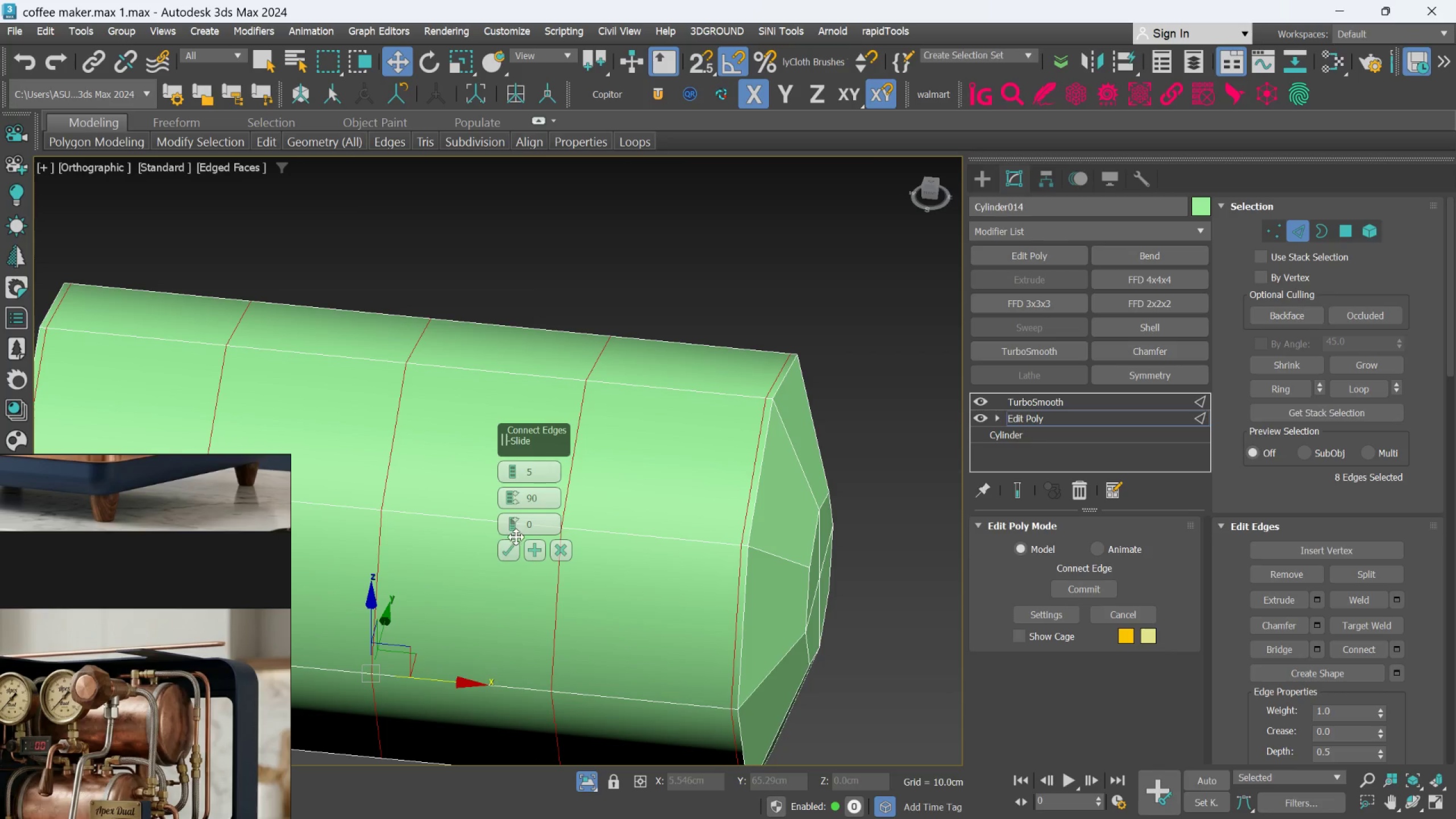 
left_click([515, 546])
 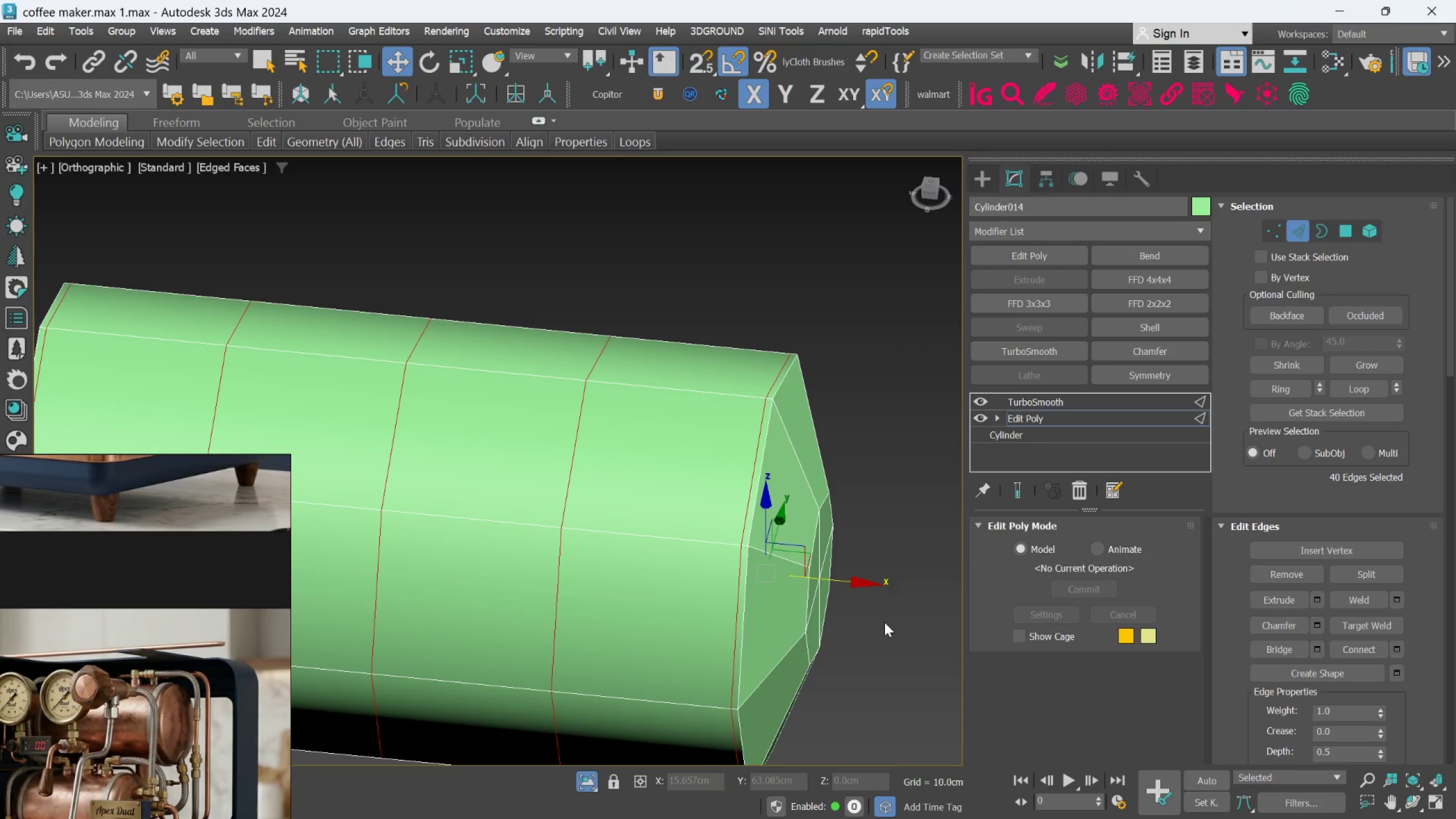 
left_click([1006, 486])
 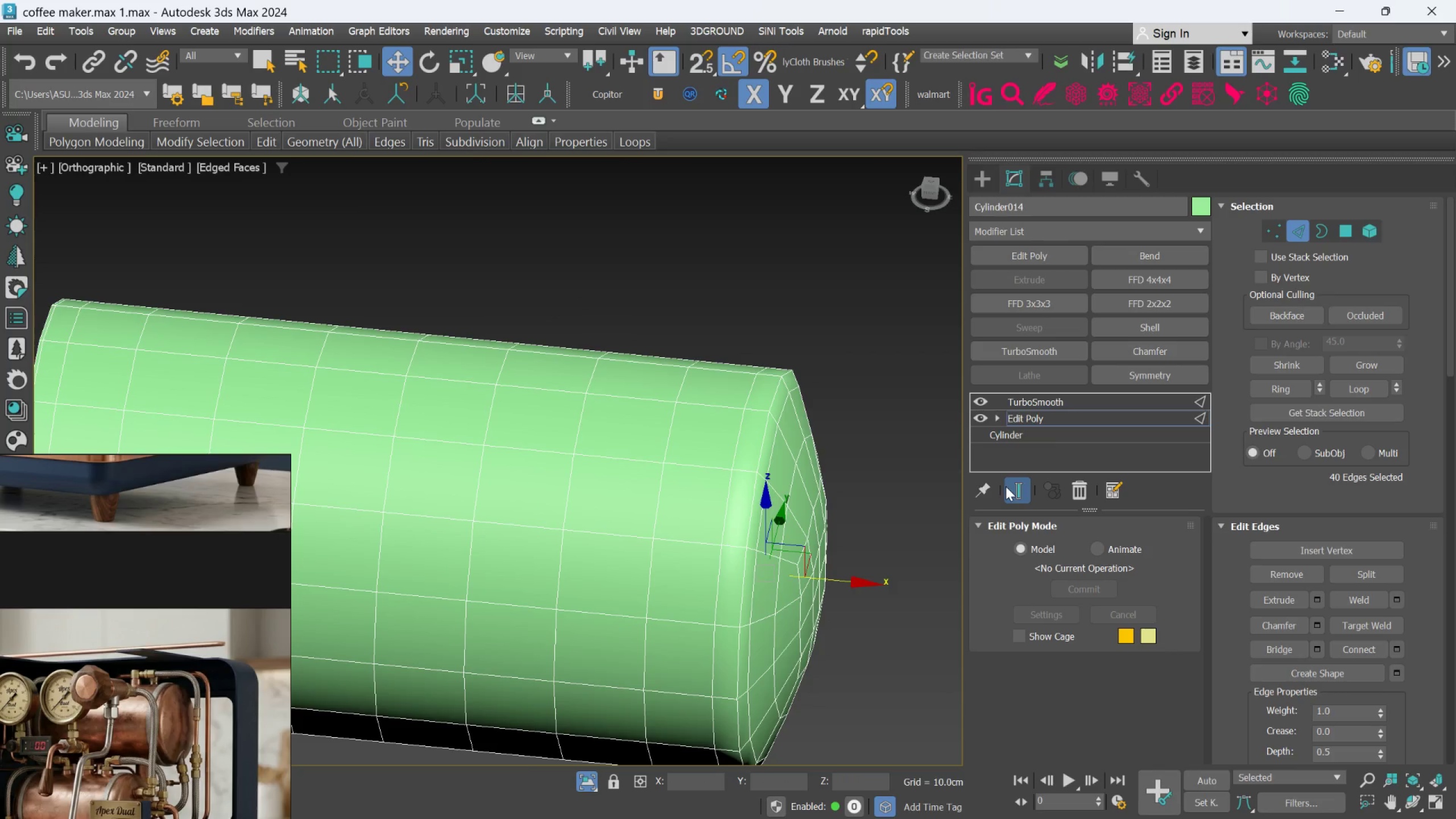 
hold_key(key=AltLeft, duration=1.46)
 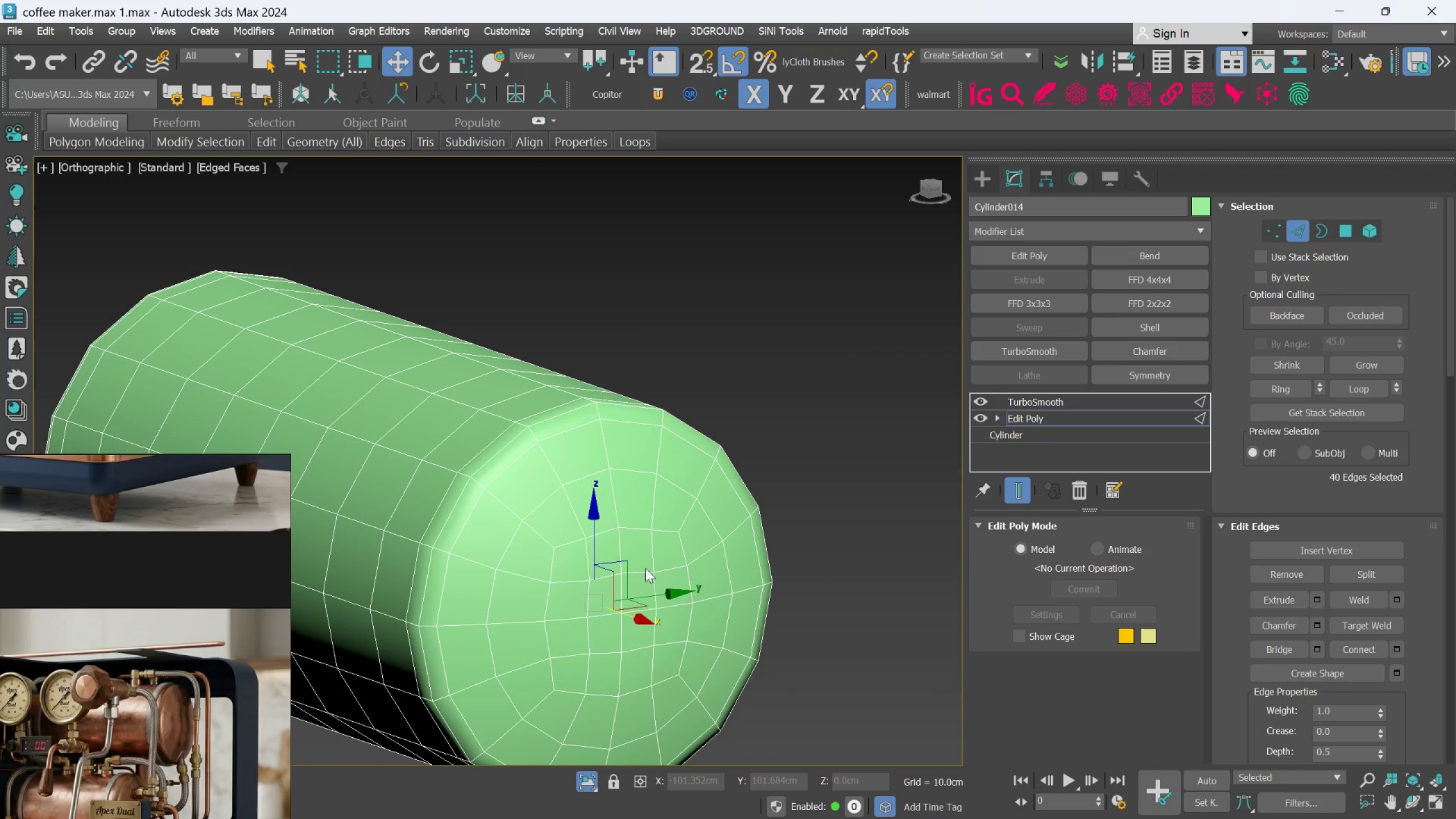 
hold_key(key=AltLeft, duration=1.44)
 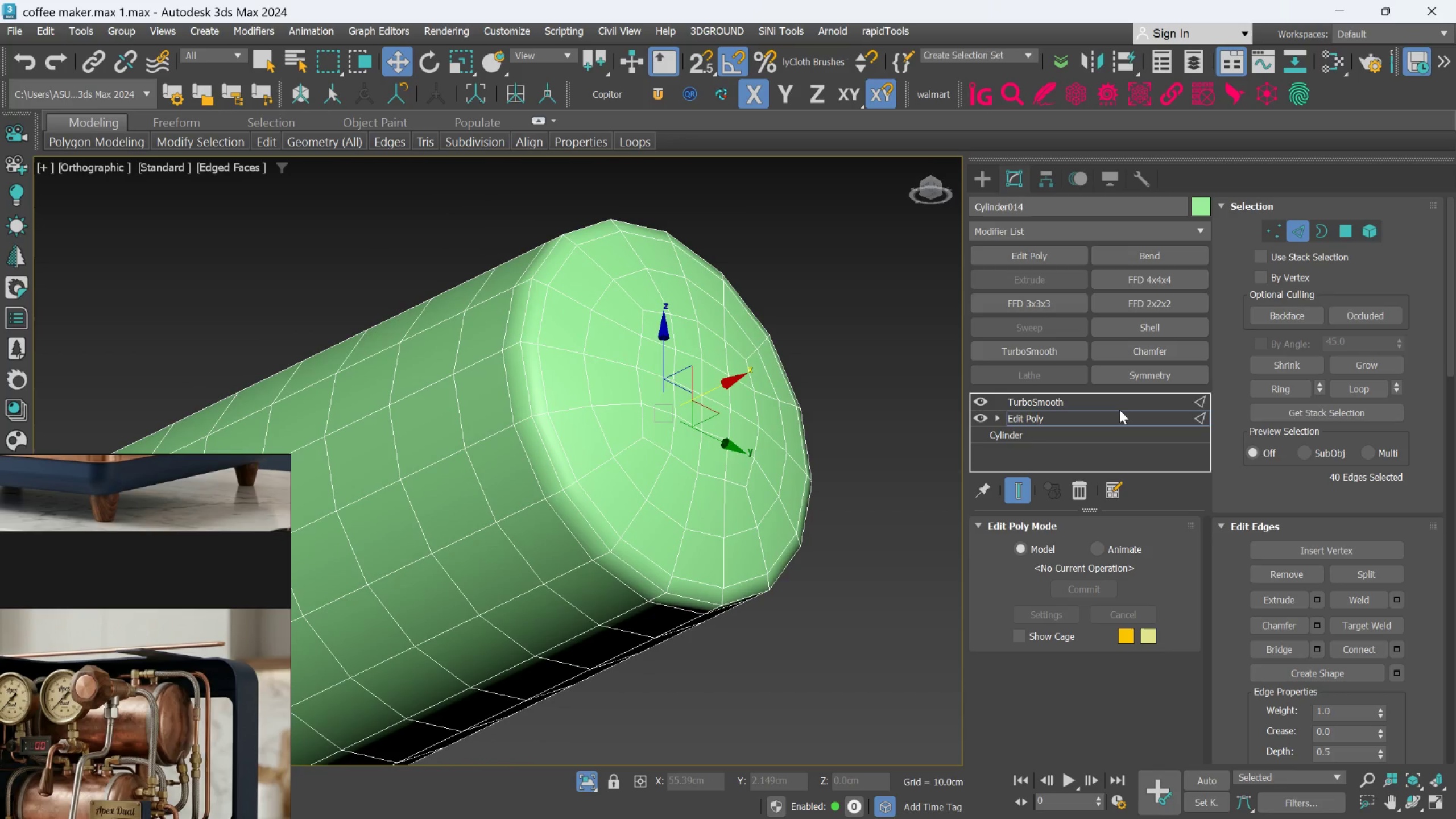 
left_click([1116, 404])
 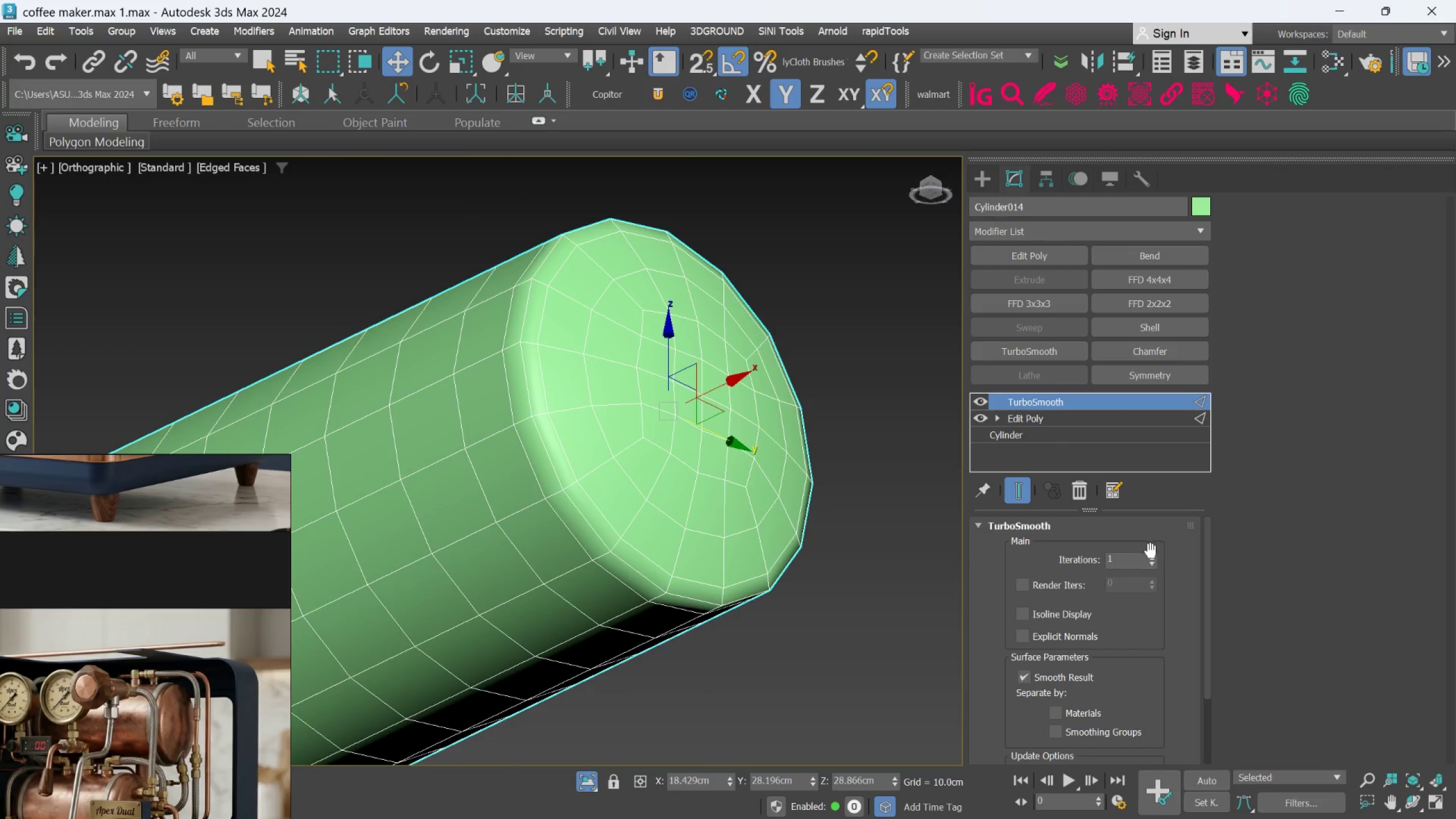 
left_click([1152, 557])
 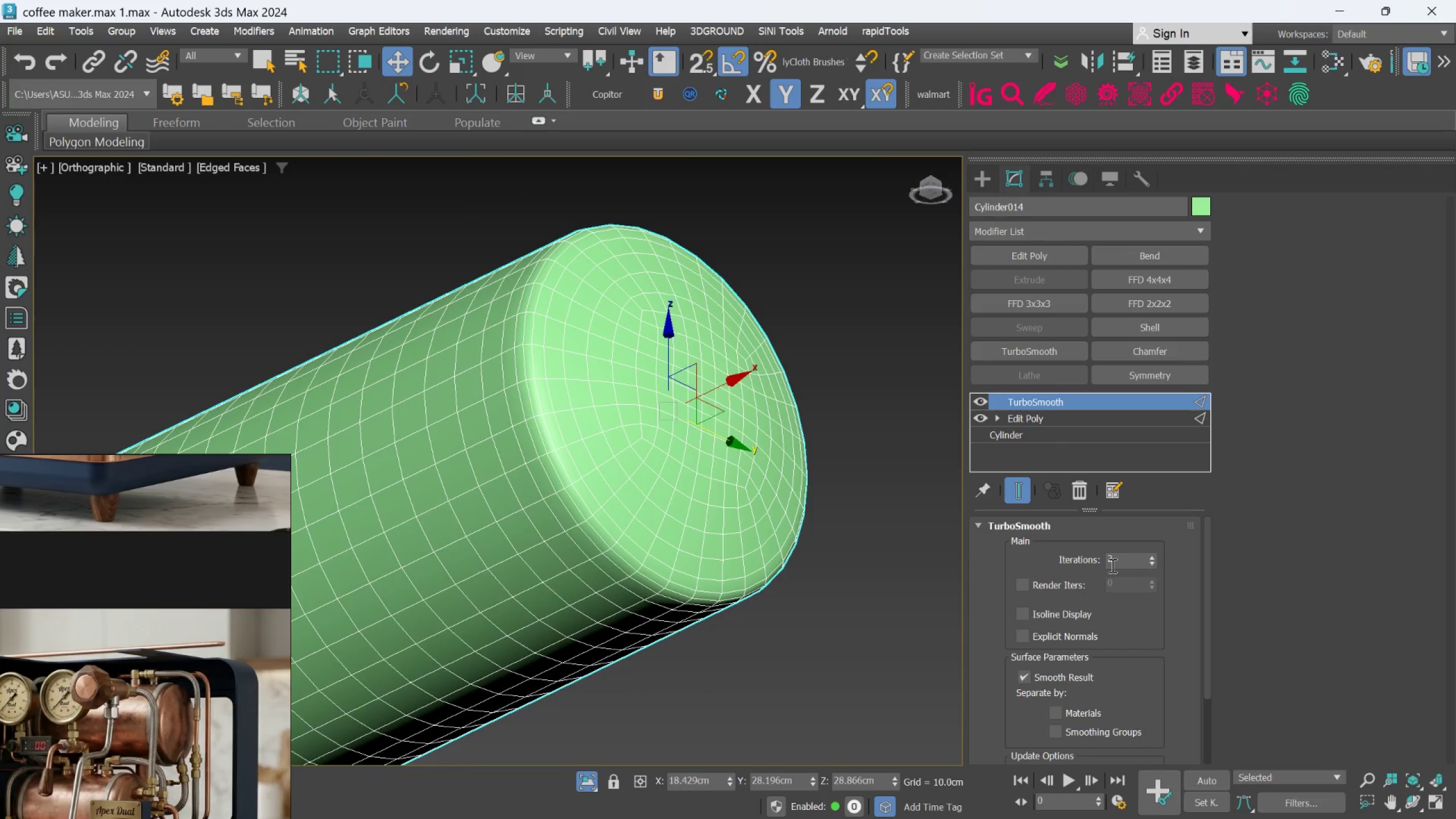 
hold_key(key=AltLeft, duration=0.67)
 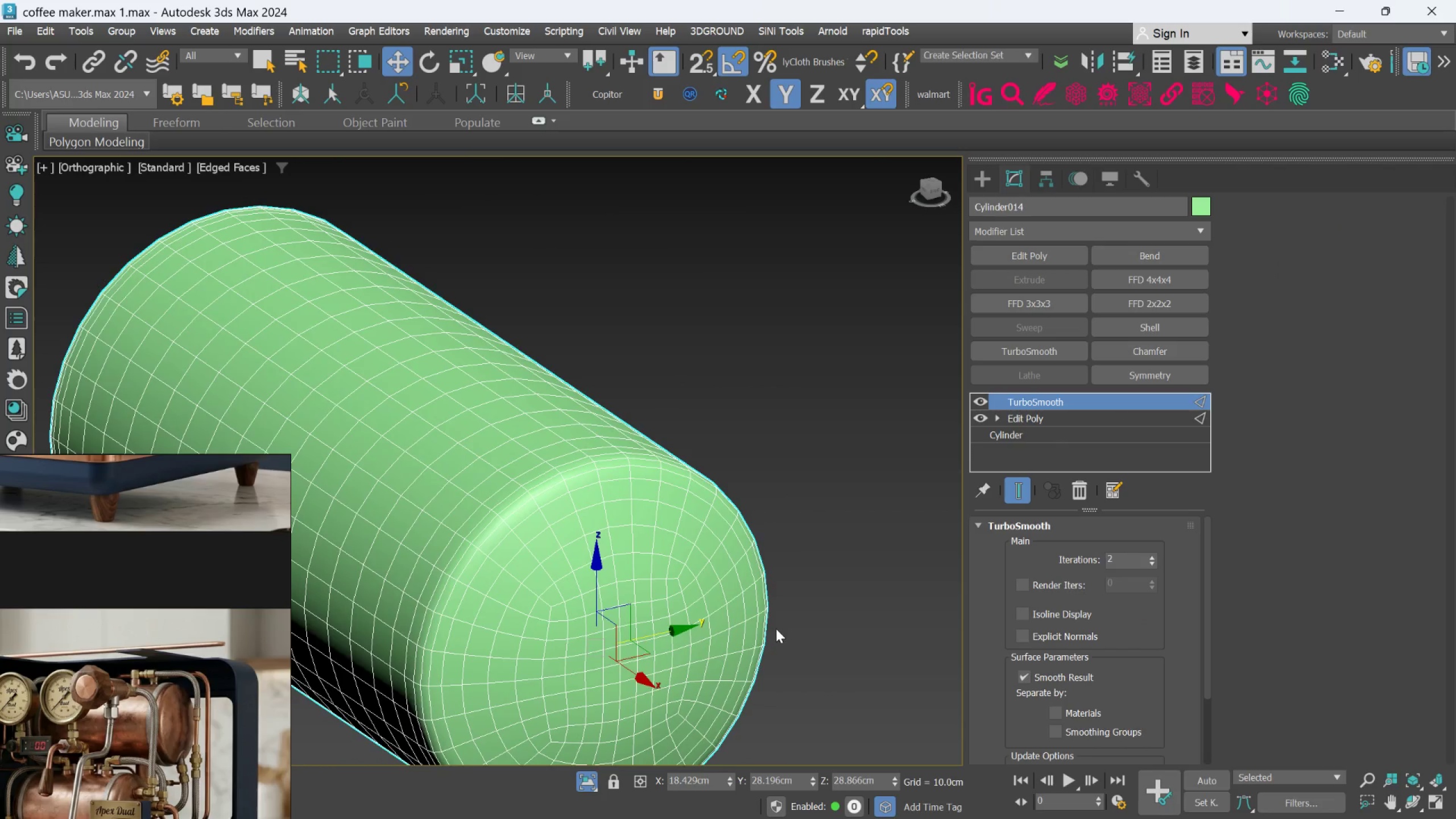 
hold_key(key=AltLeft, duration=0.75)
 